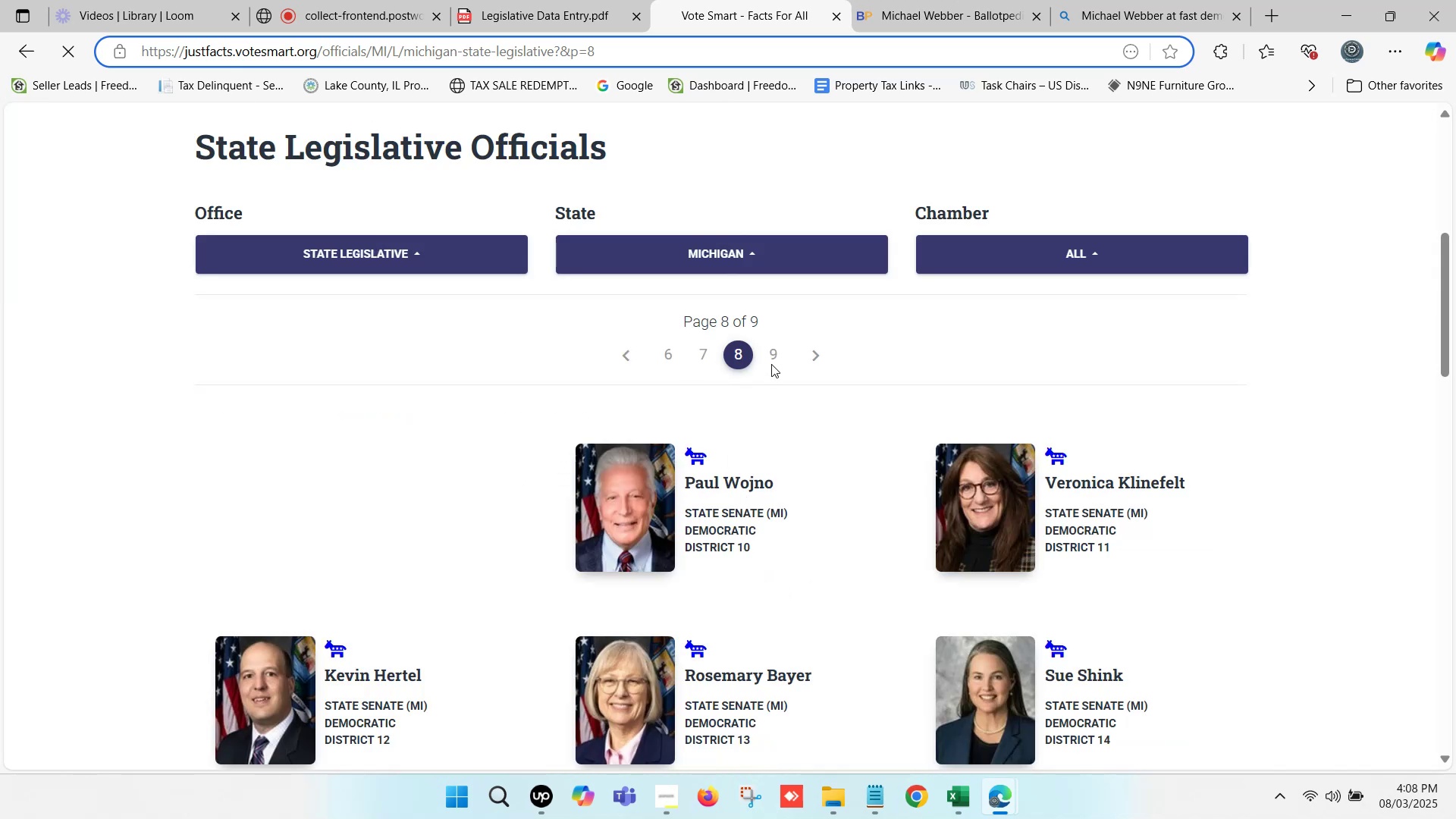 
left_click([773, 358])
 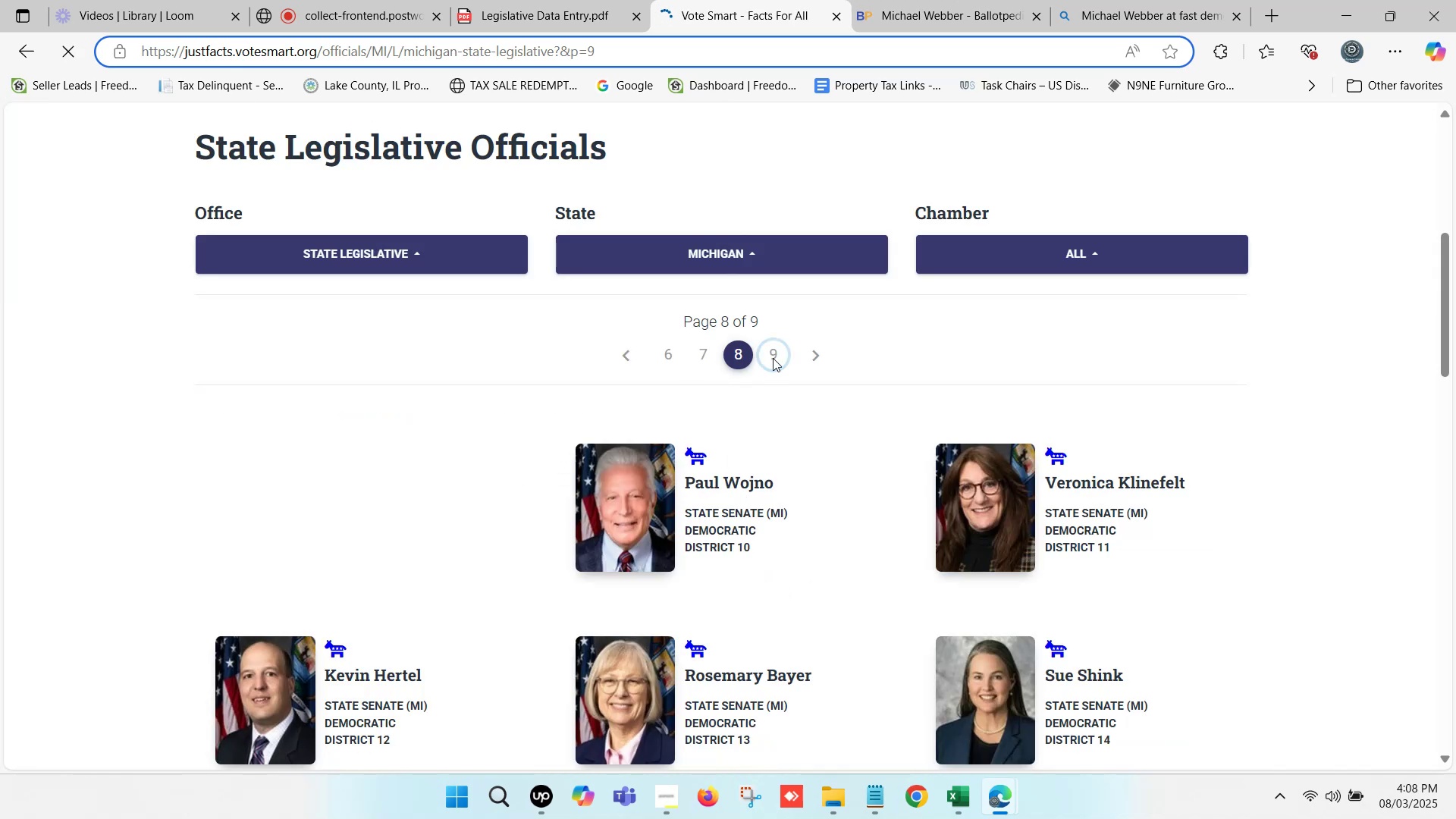 
scroll: coordinate [773, 358], scroll_direction: down, amount: 10.0
 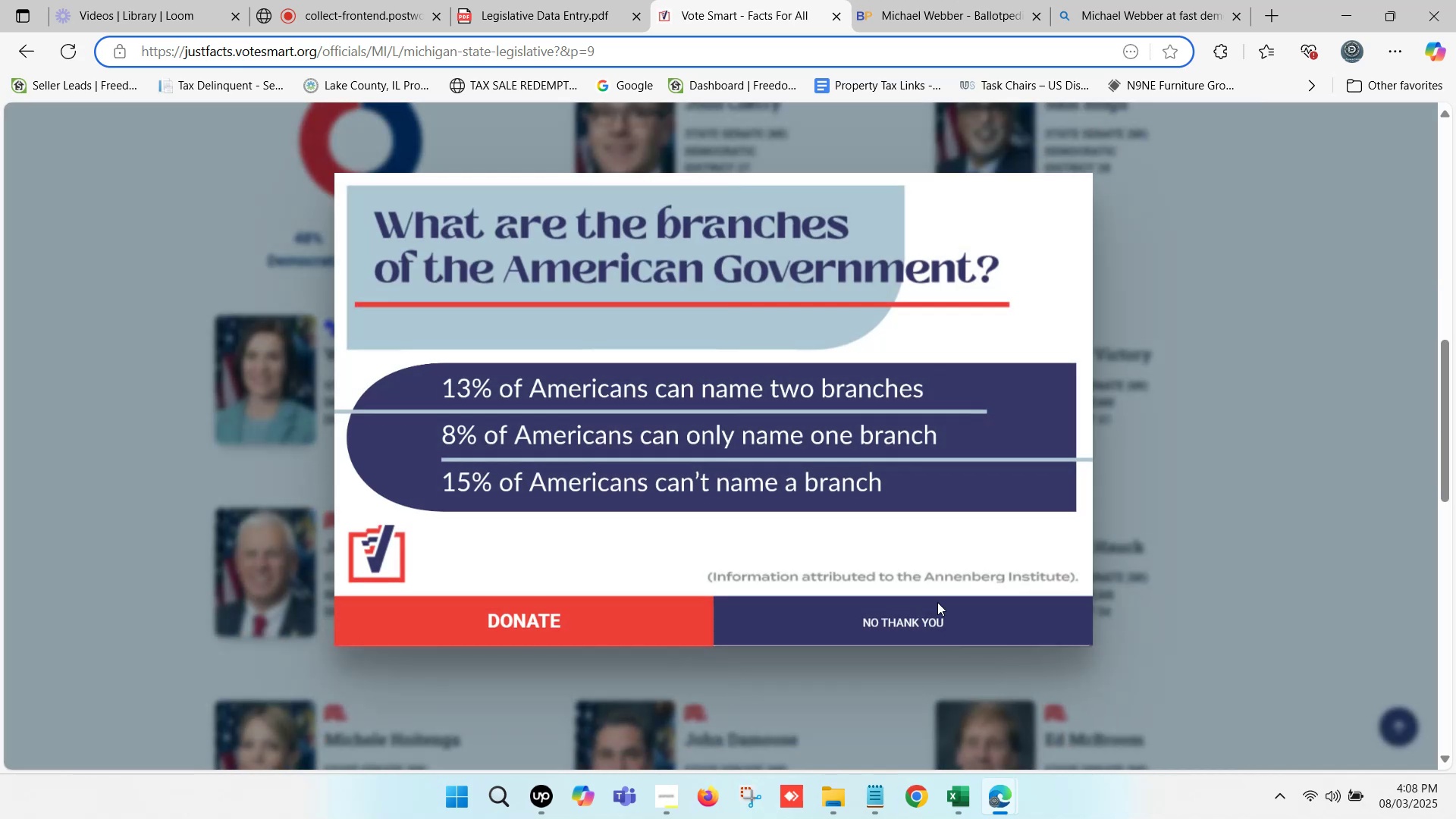 
left_click([928, 620])
 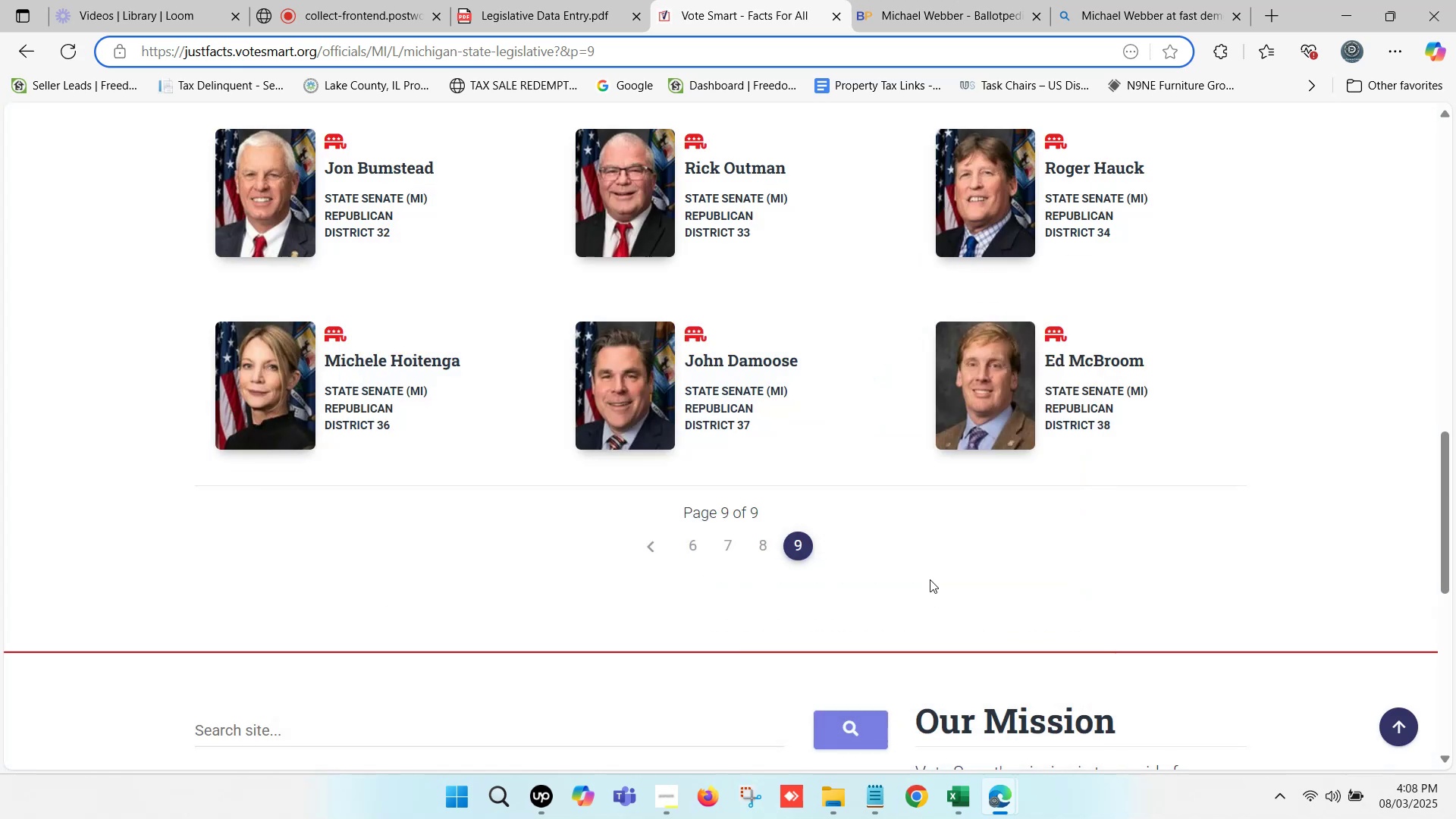 
scroll: coordinate [893, 509], scroll_direction: up, amount: 7.0
 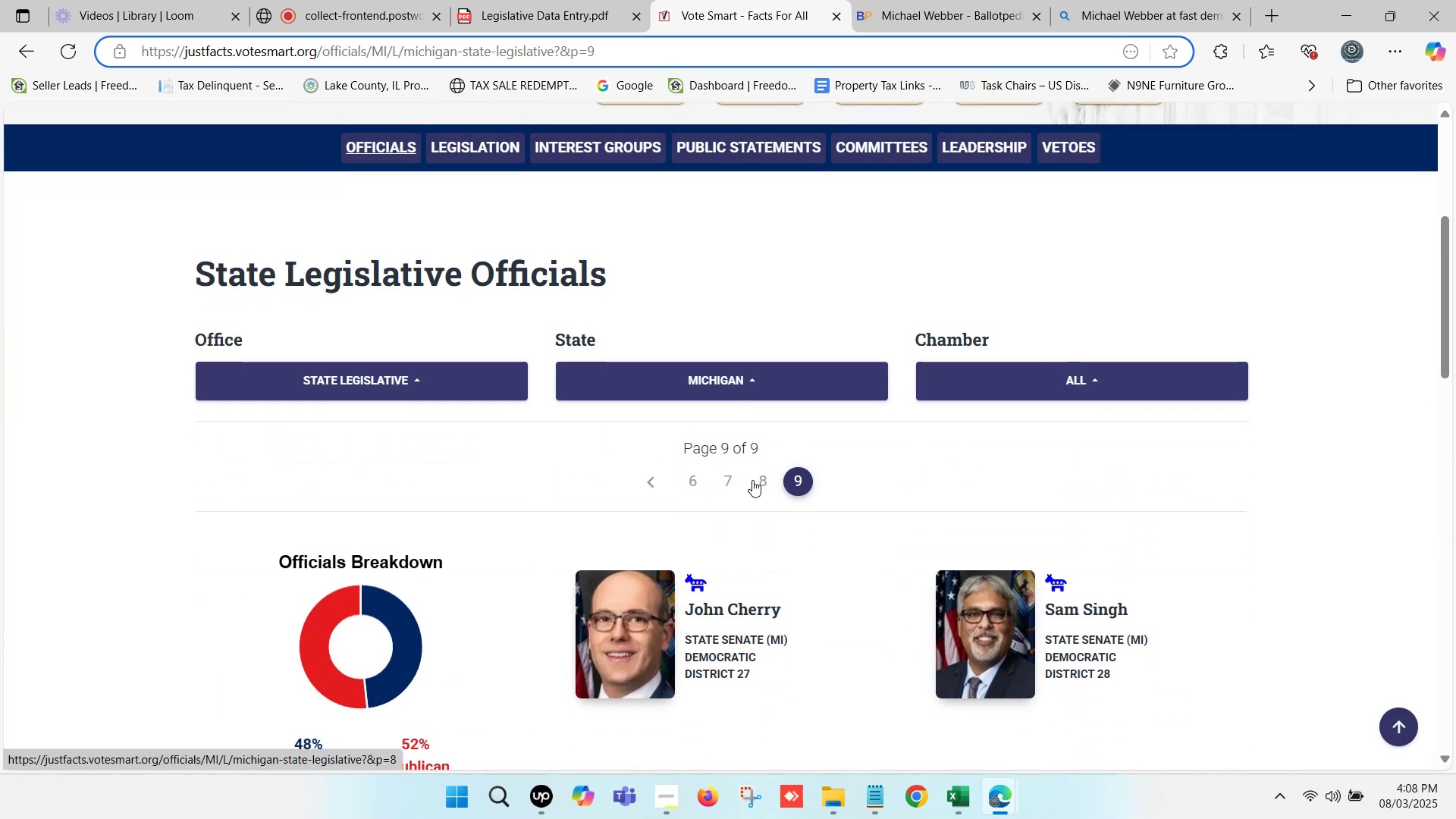 
left_click([755, 480])
 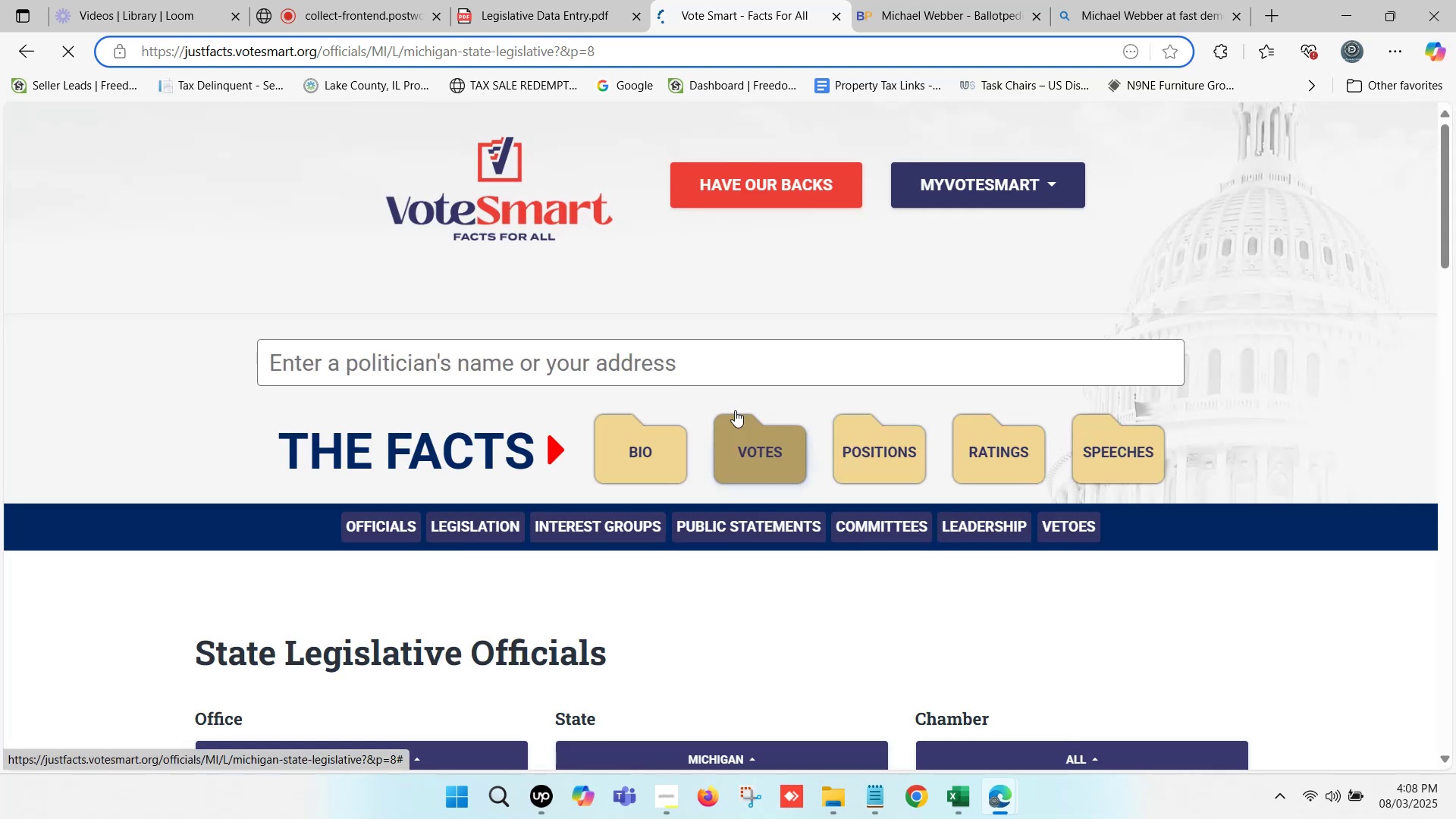 
scroll: coordinate [629, 382], scroll_direction: down, amount: 5.0
 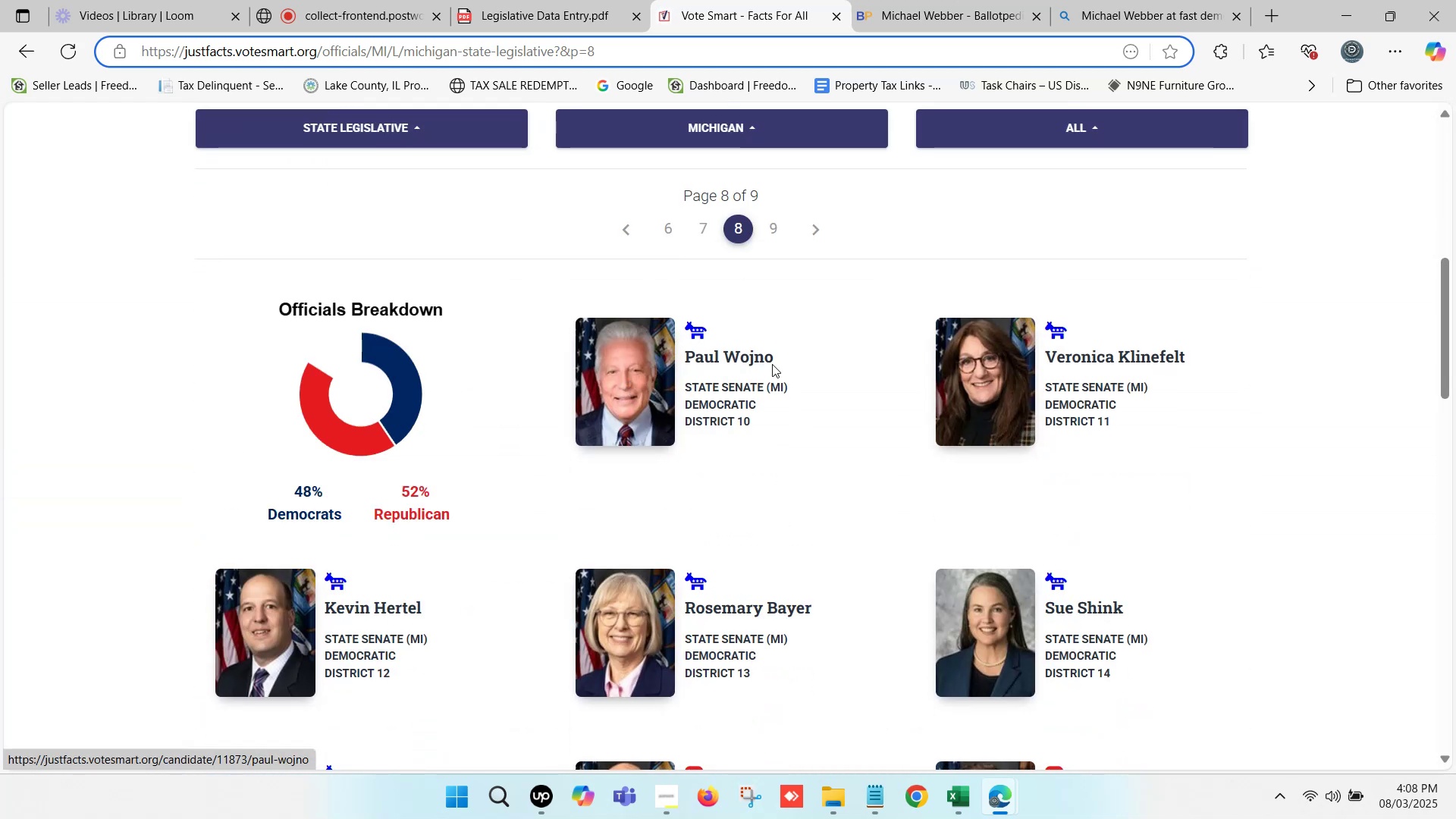 
left_click_drag(start_coordinate=[780, 356], to_coordinate=[690, 355])
 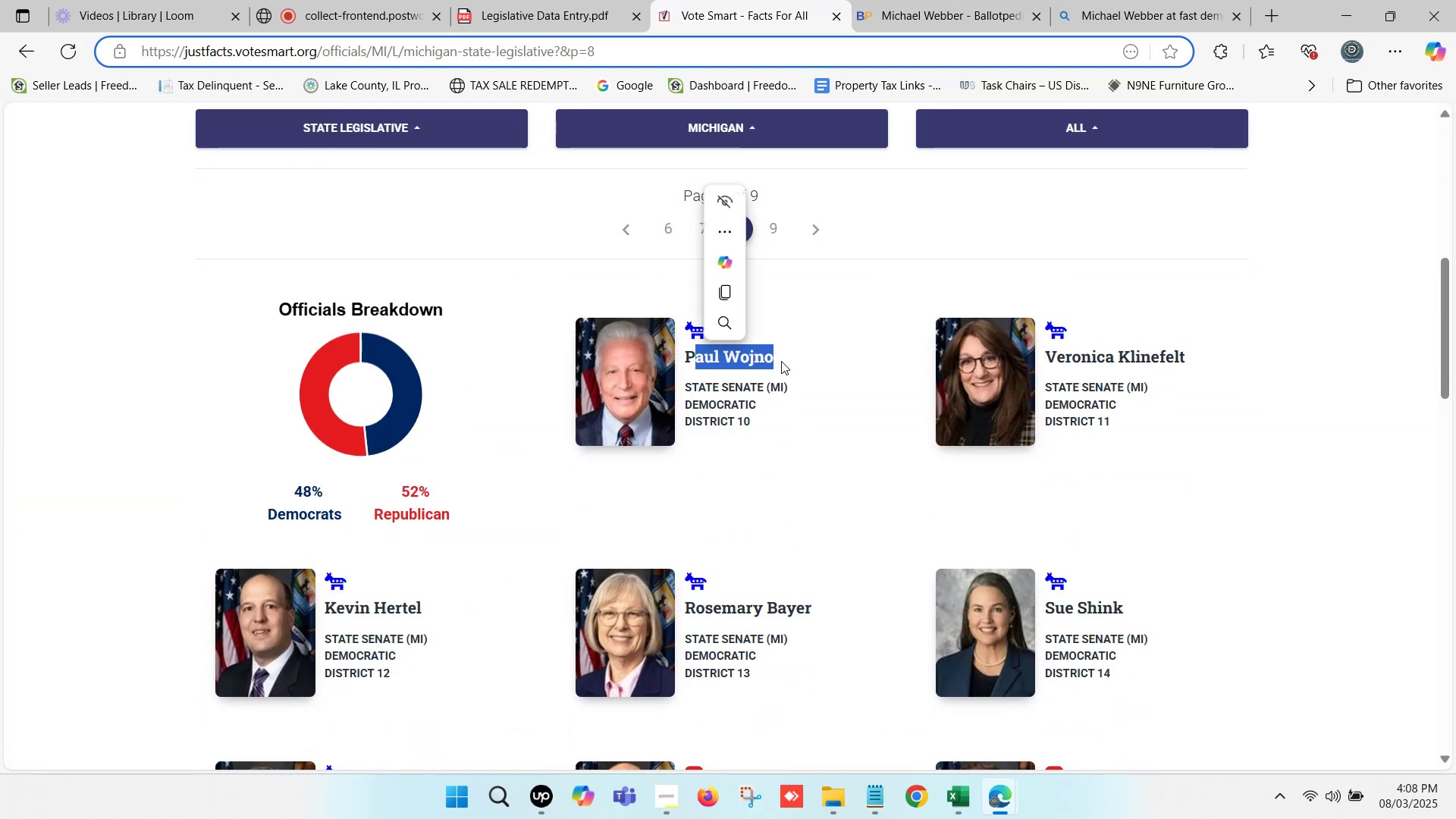 
left_click([785, 356])
 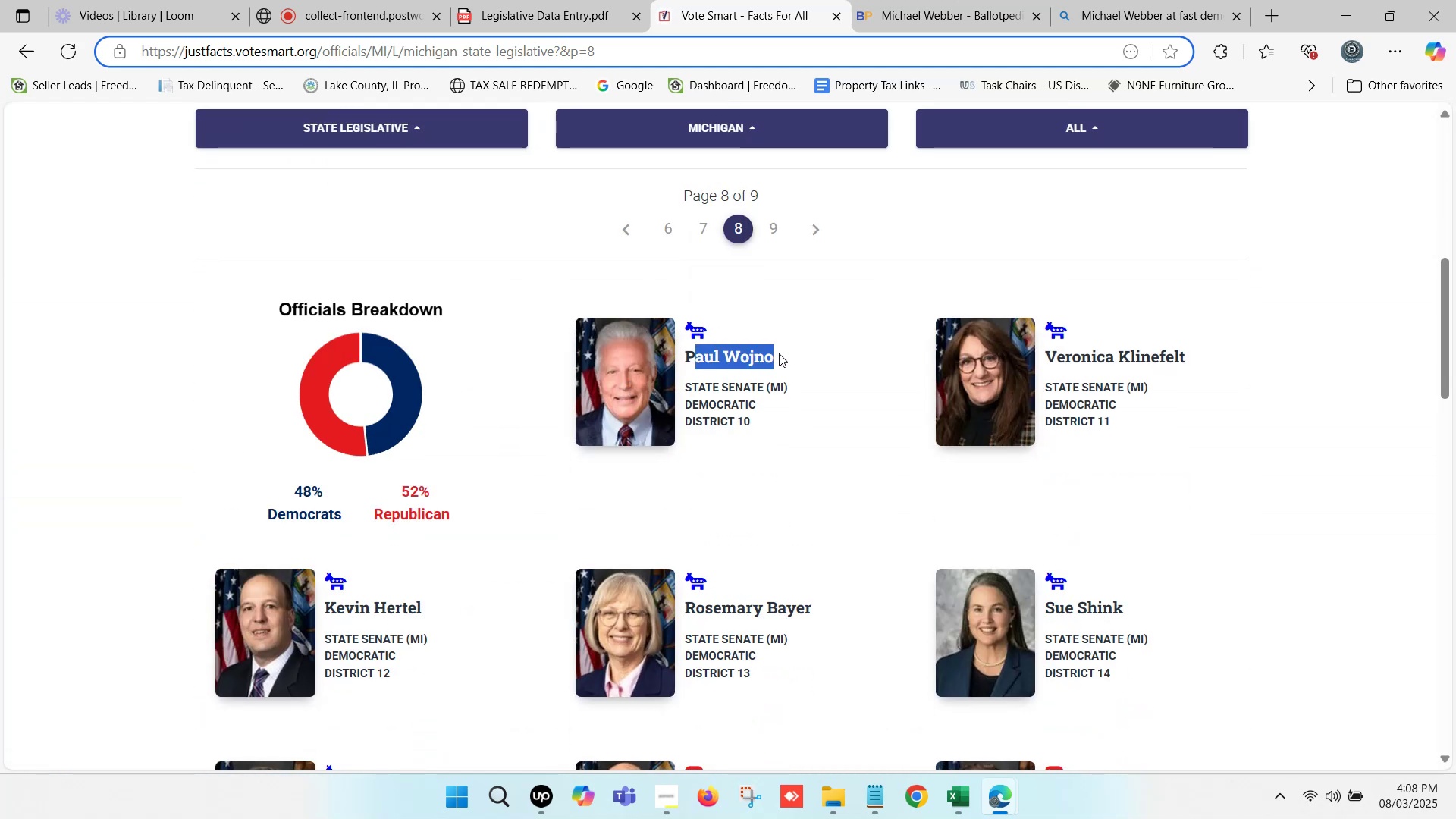 
left_click([779, 353])
 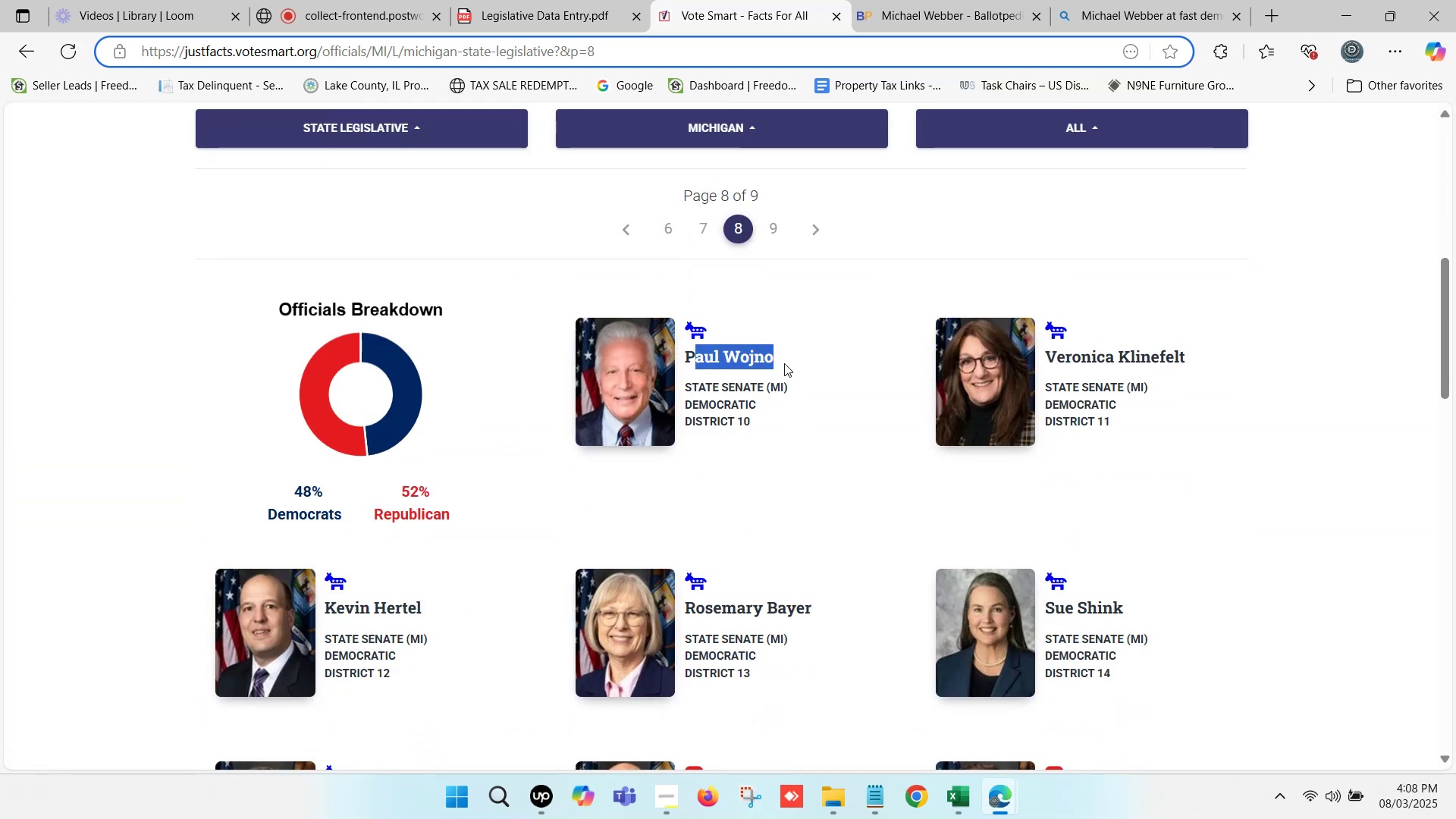 
left_click([781, 354])
 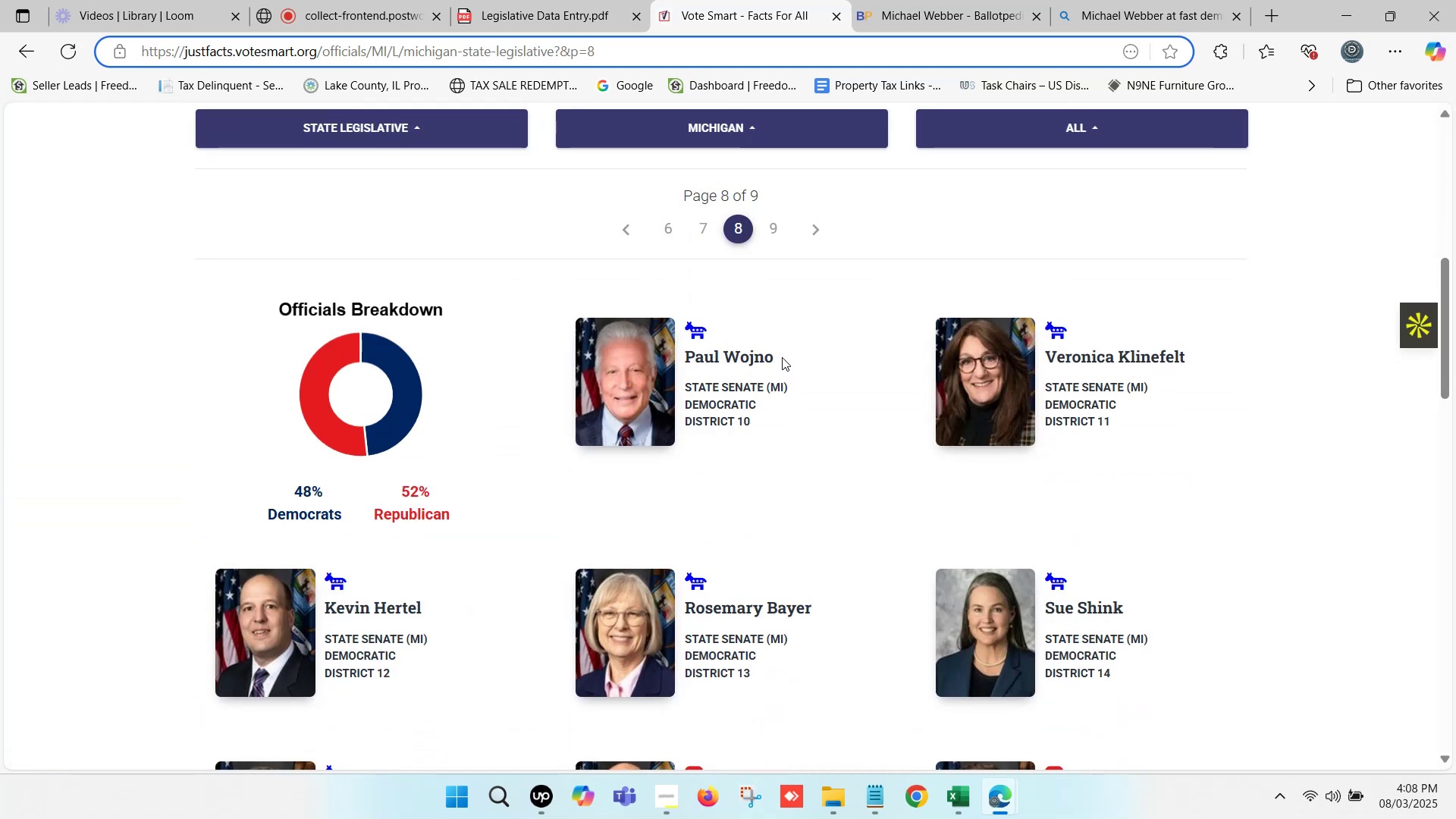 
left_click_drag(start_coordinate=[782, 356], to_coordinate=[686, 356])
 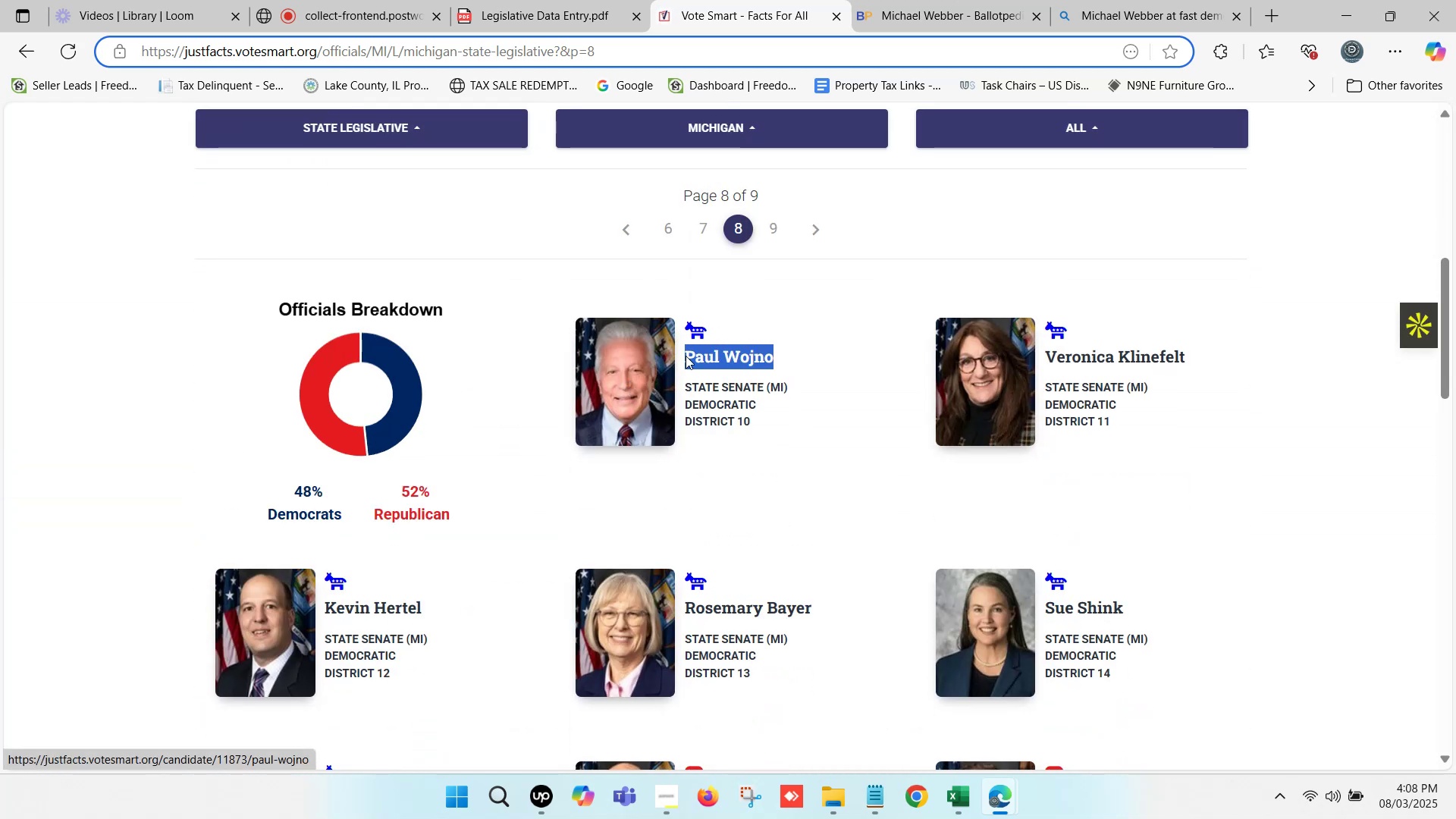 
key(Control+ControlLeft)
 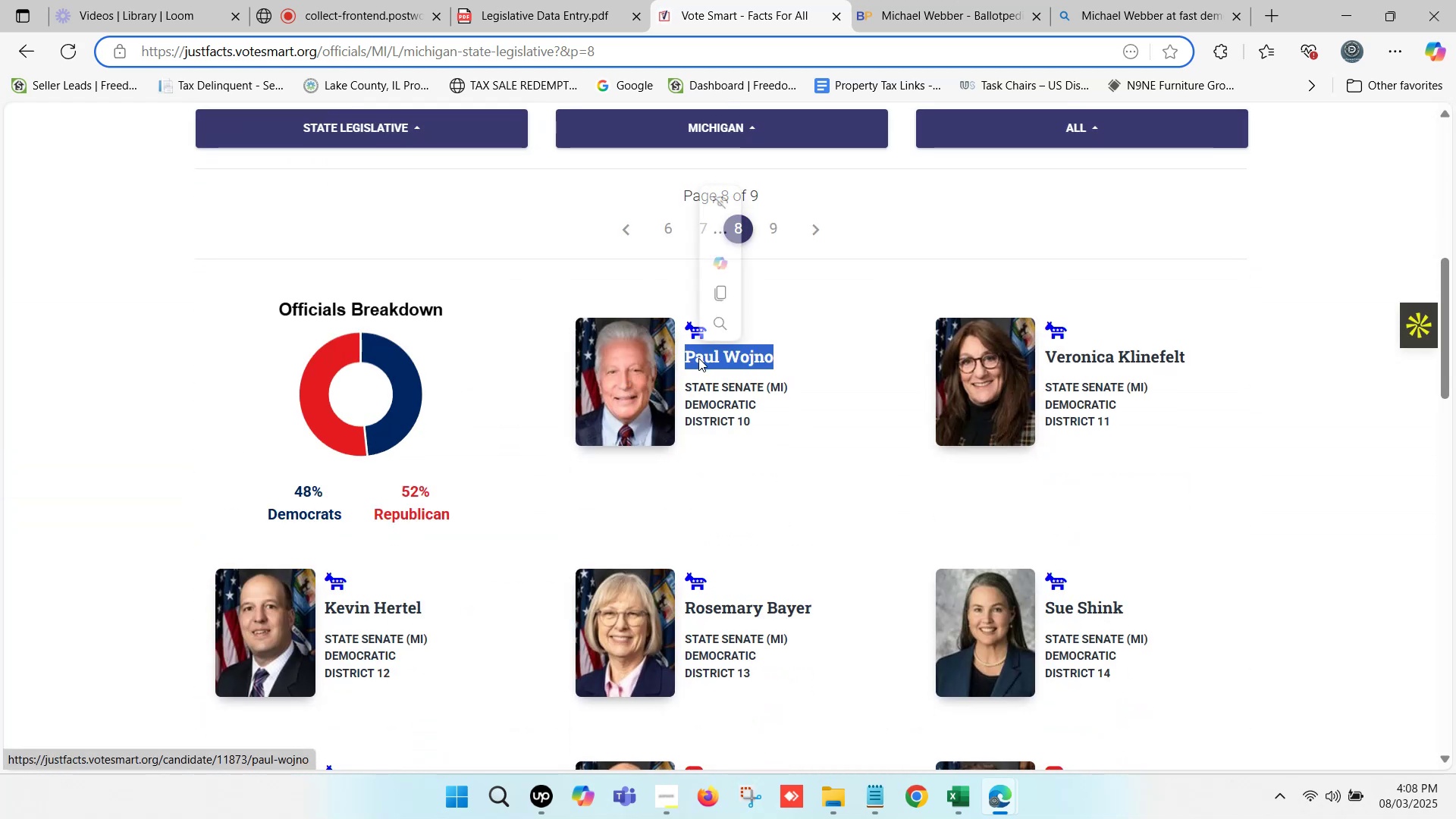 
key(Control+C)
 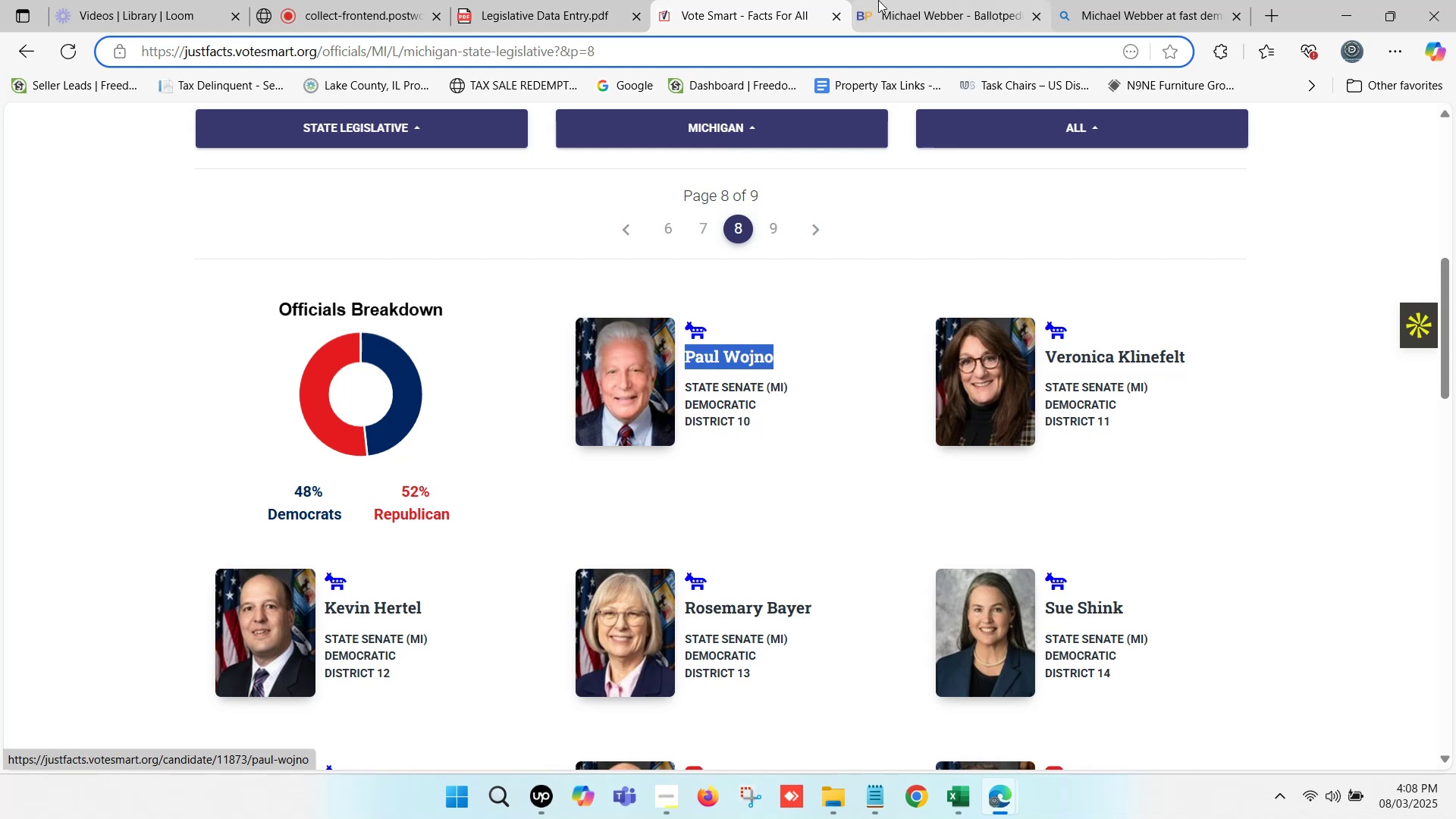 
left_click([880, 0])
 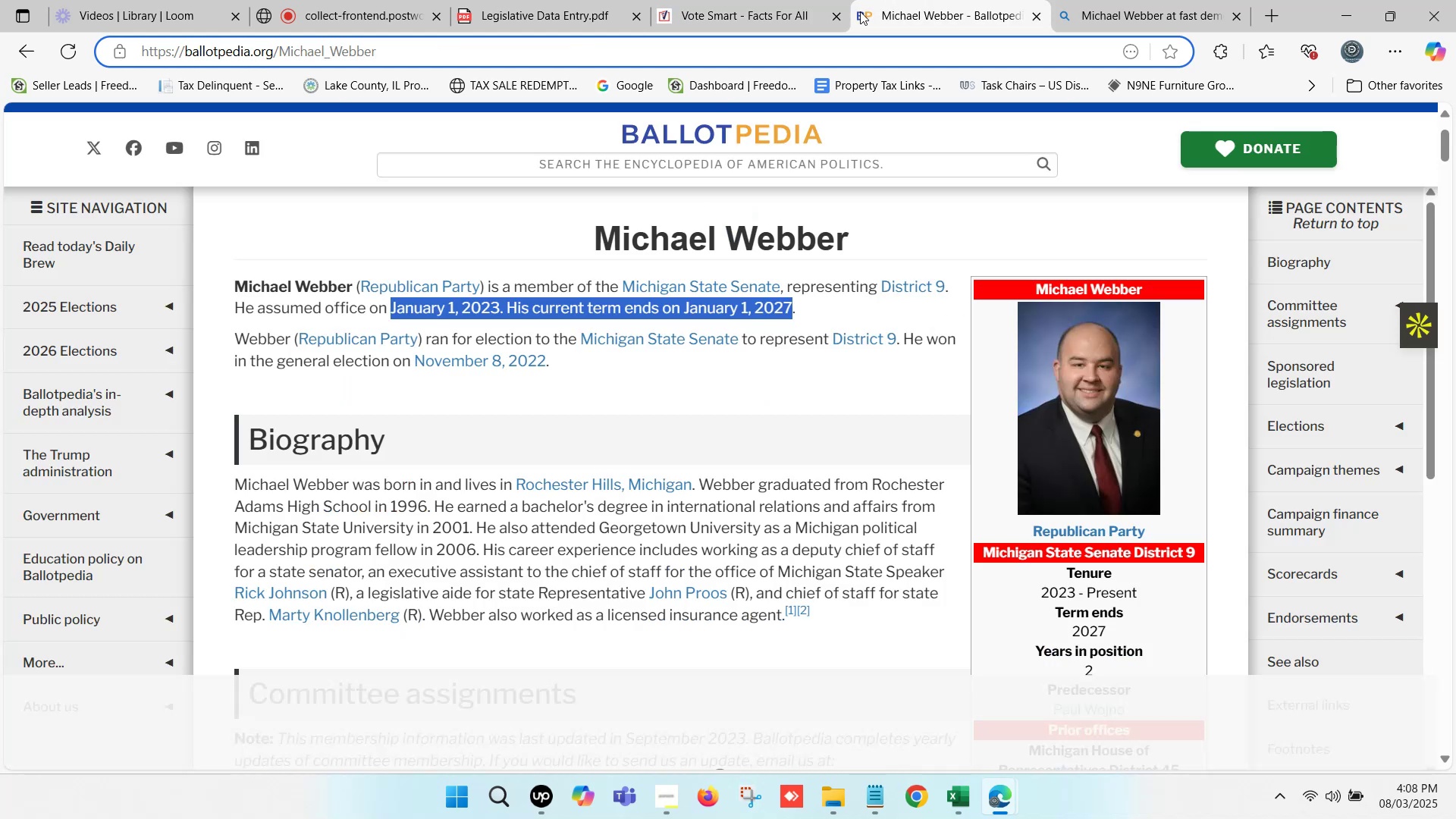 
scroll: coordinate [759, 183], scroll_direction: up, amount: 3.0
 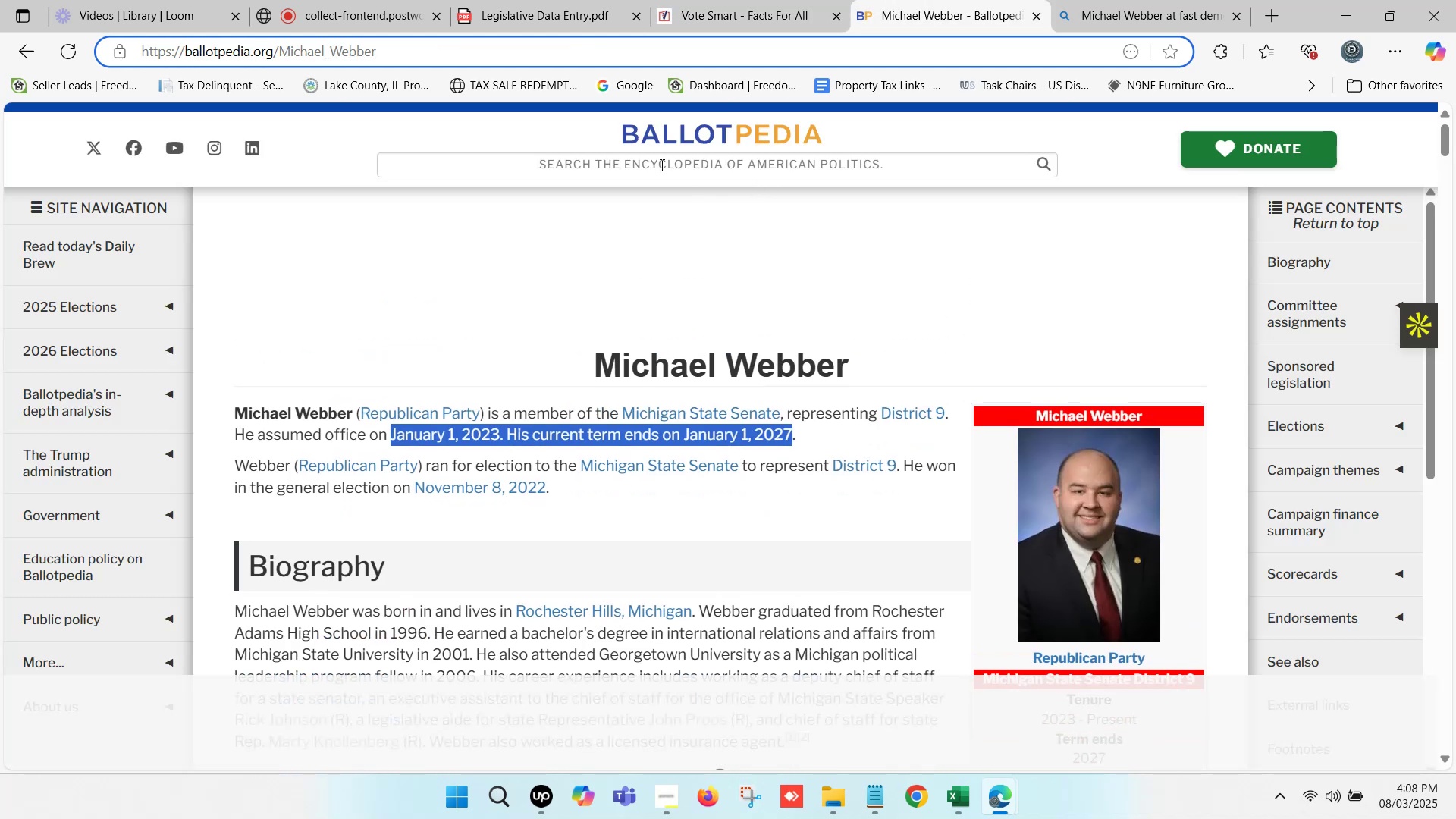 
left_click([659, 161])
 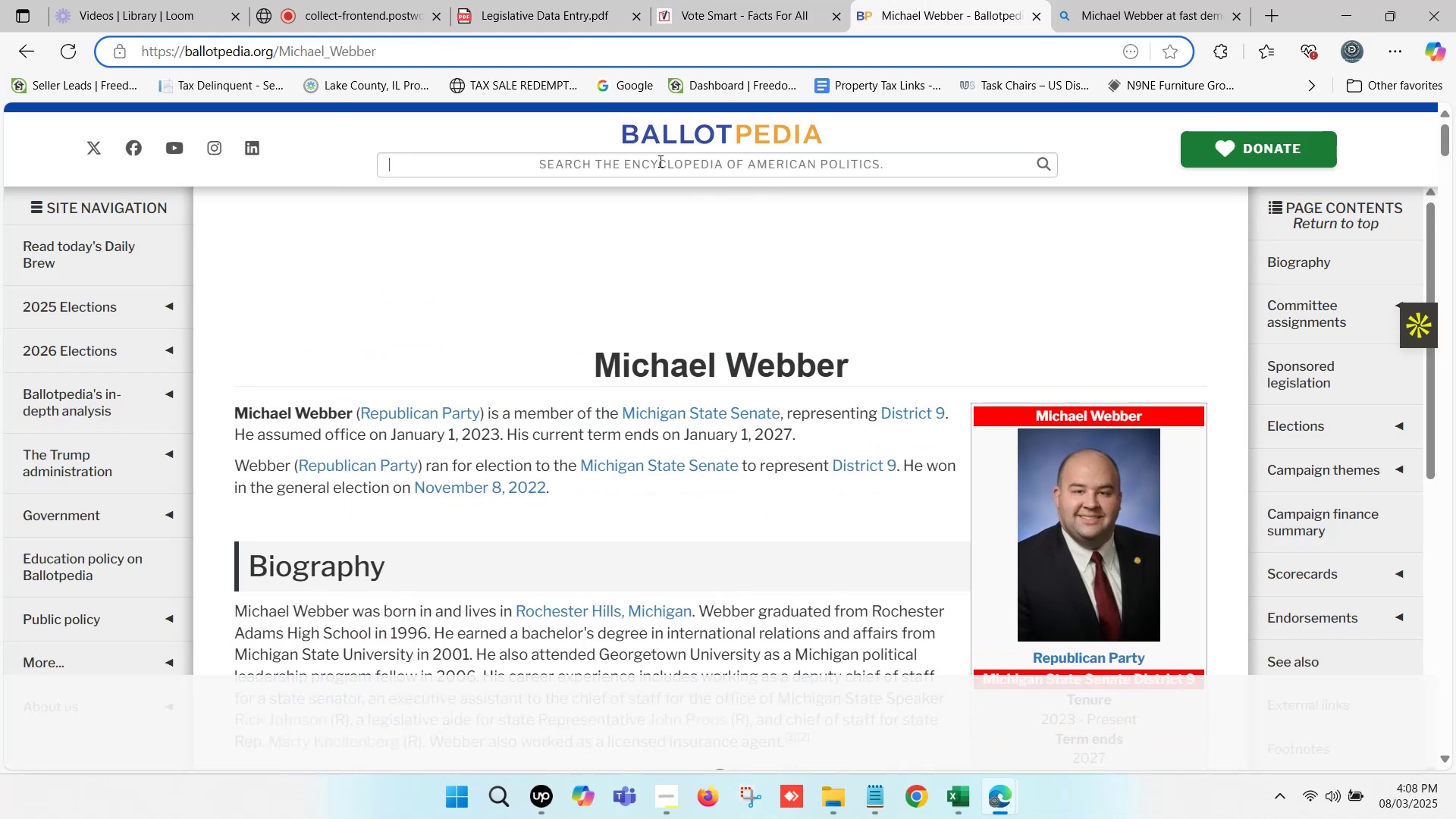 
key(Control+ControlLeft)
 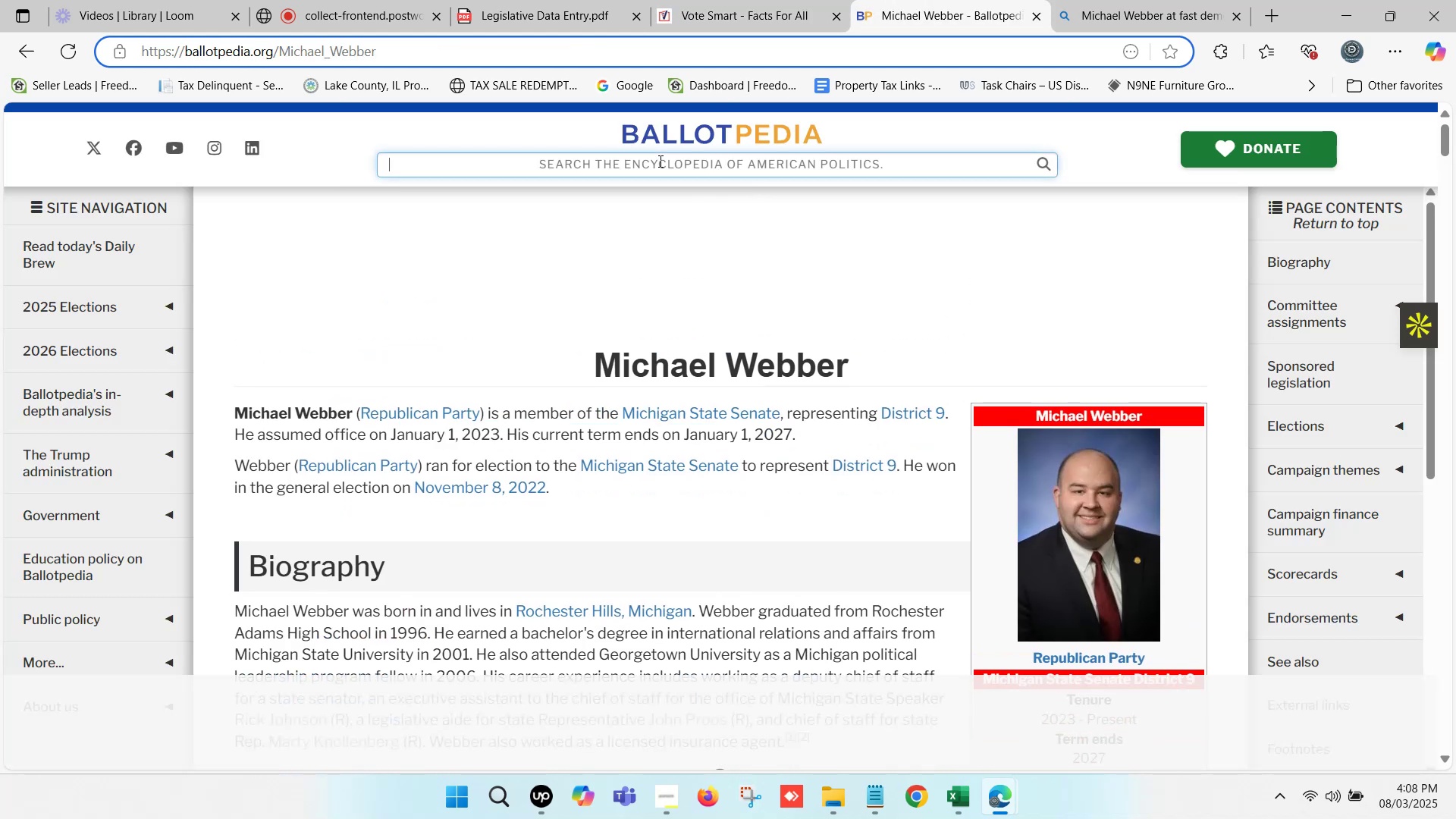 
key(Control+V)
 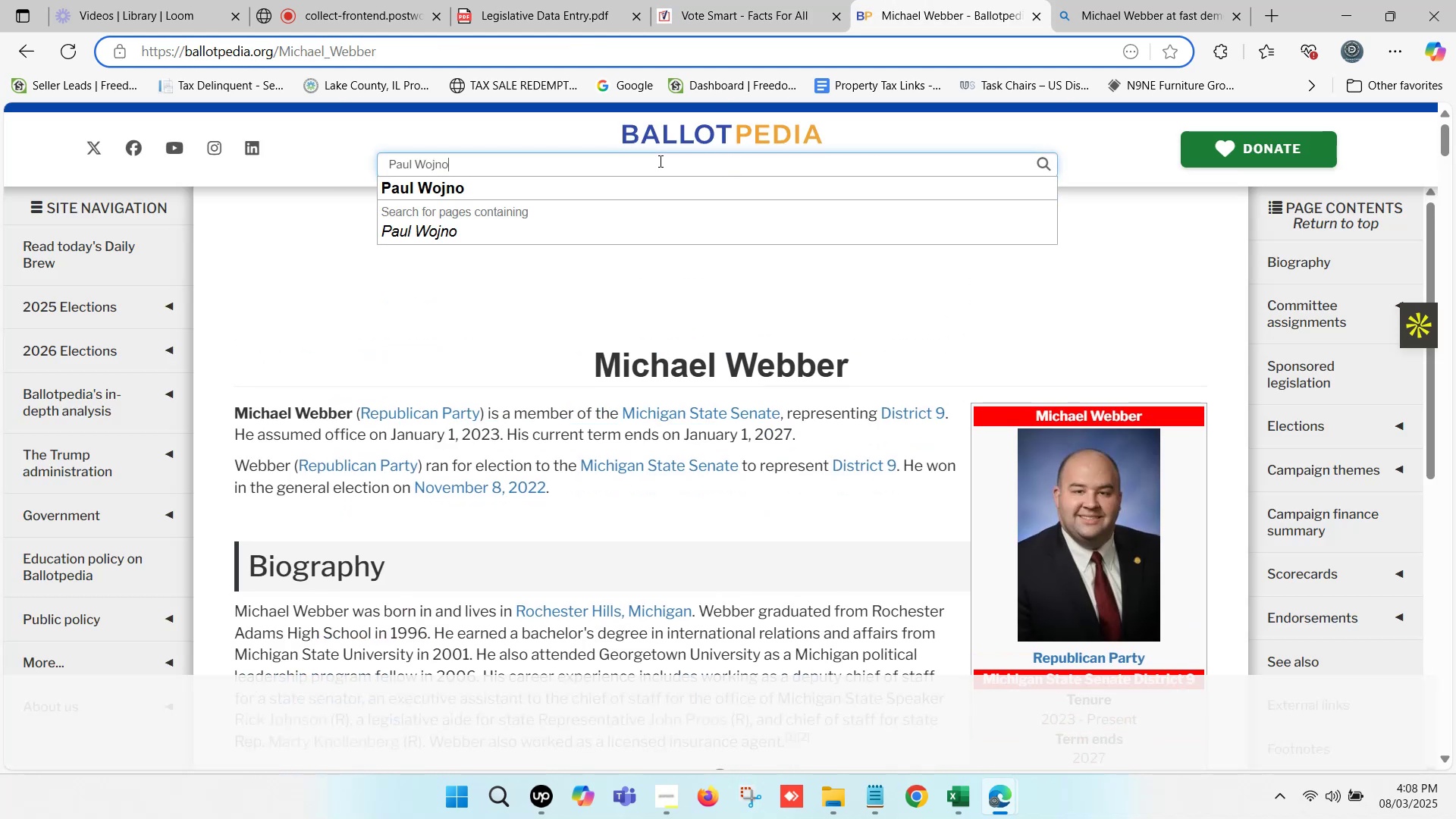 
left_click([613, 188])
 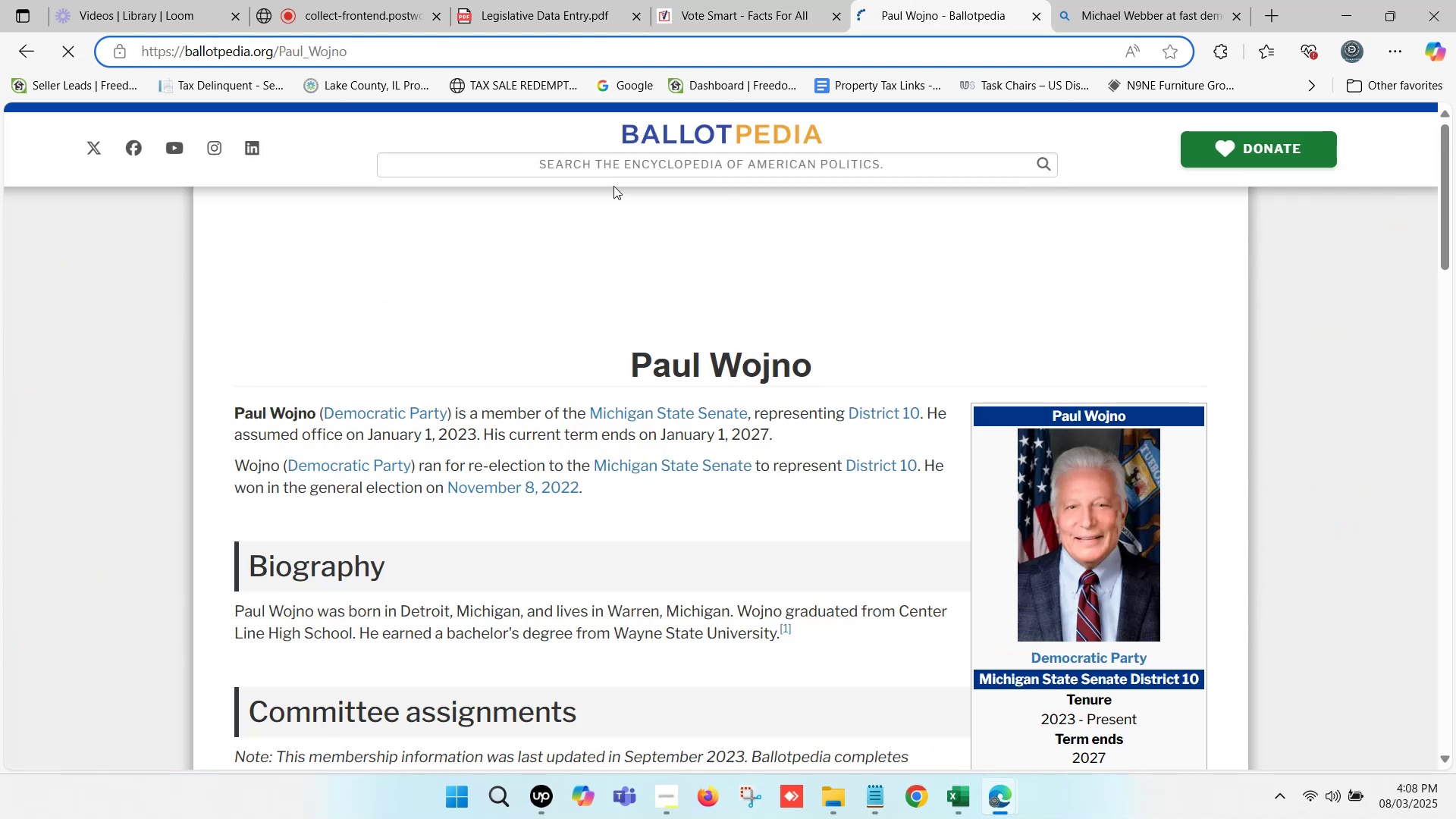 
wait(7.34)
 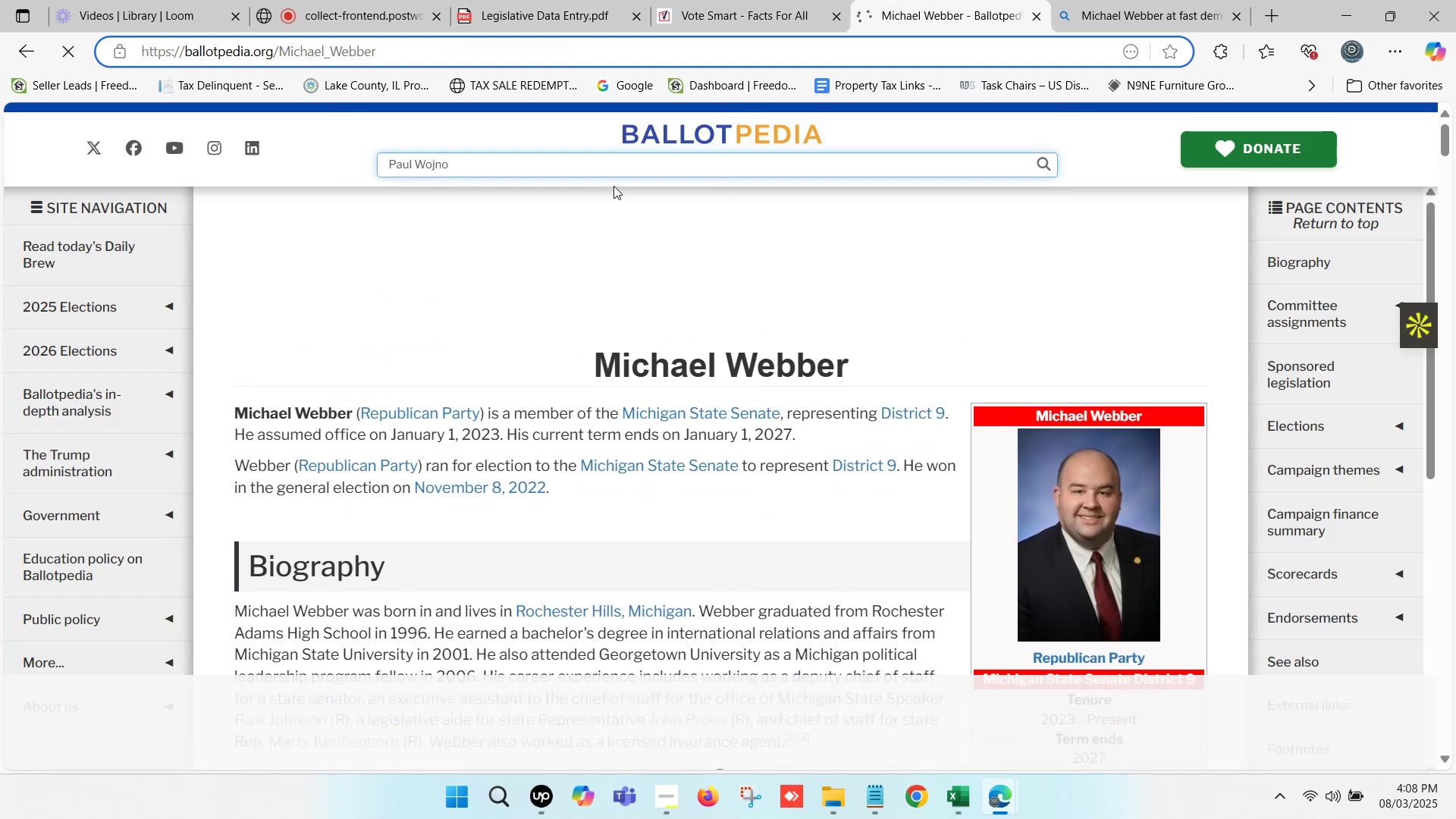 
left_click([714, 0])
 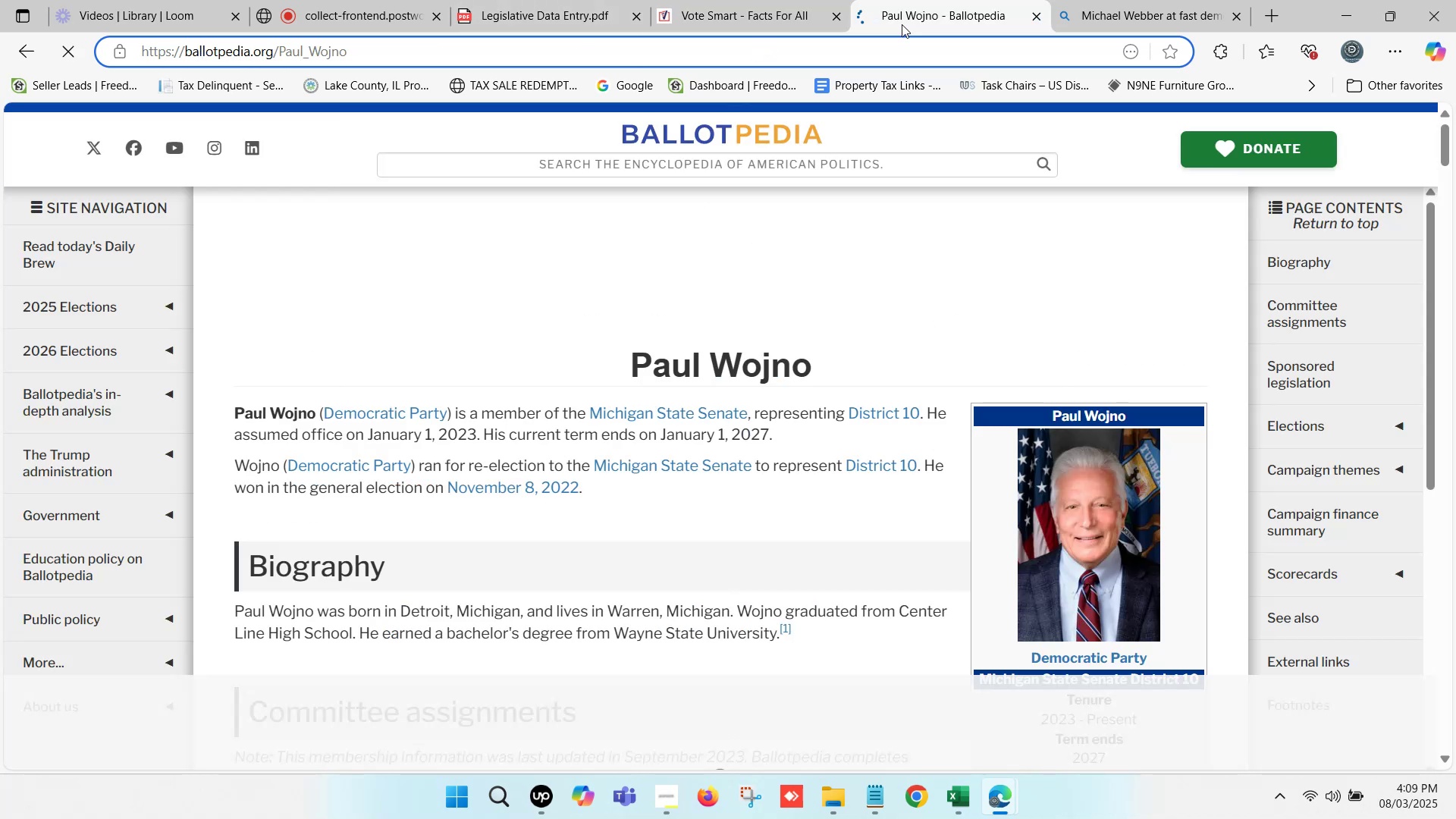 
left_click_drag(start_coordinate=[832, 373], to_coordinate=[639, 359])
 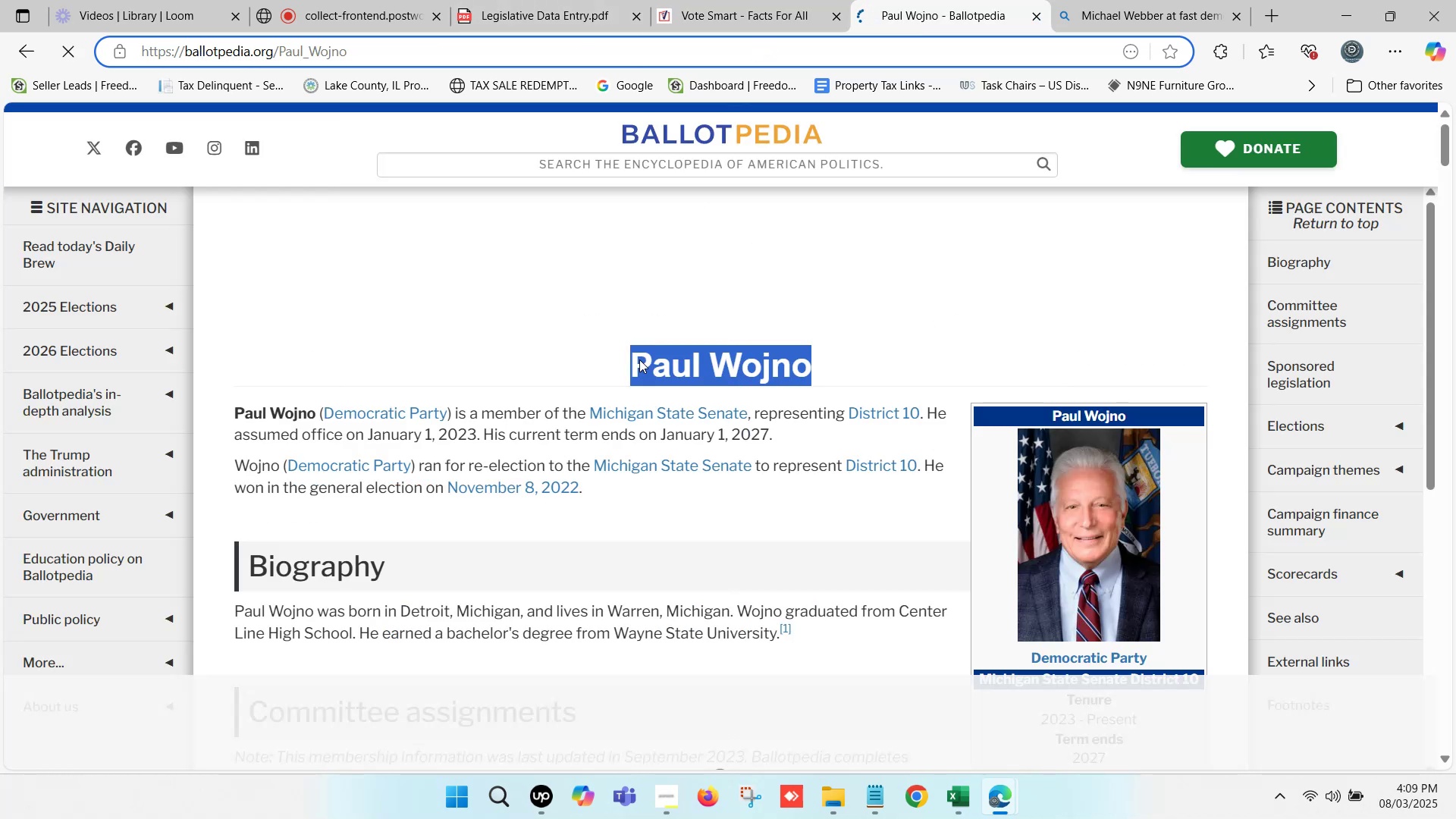 
key(Control+C)
 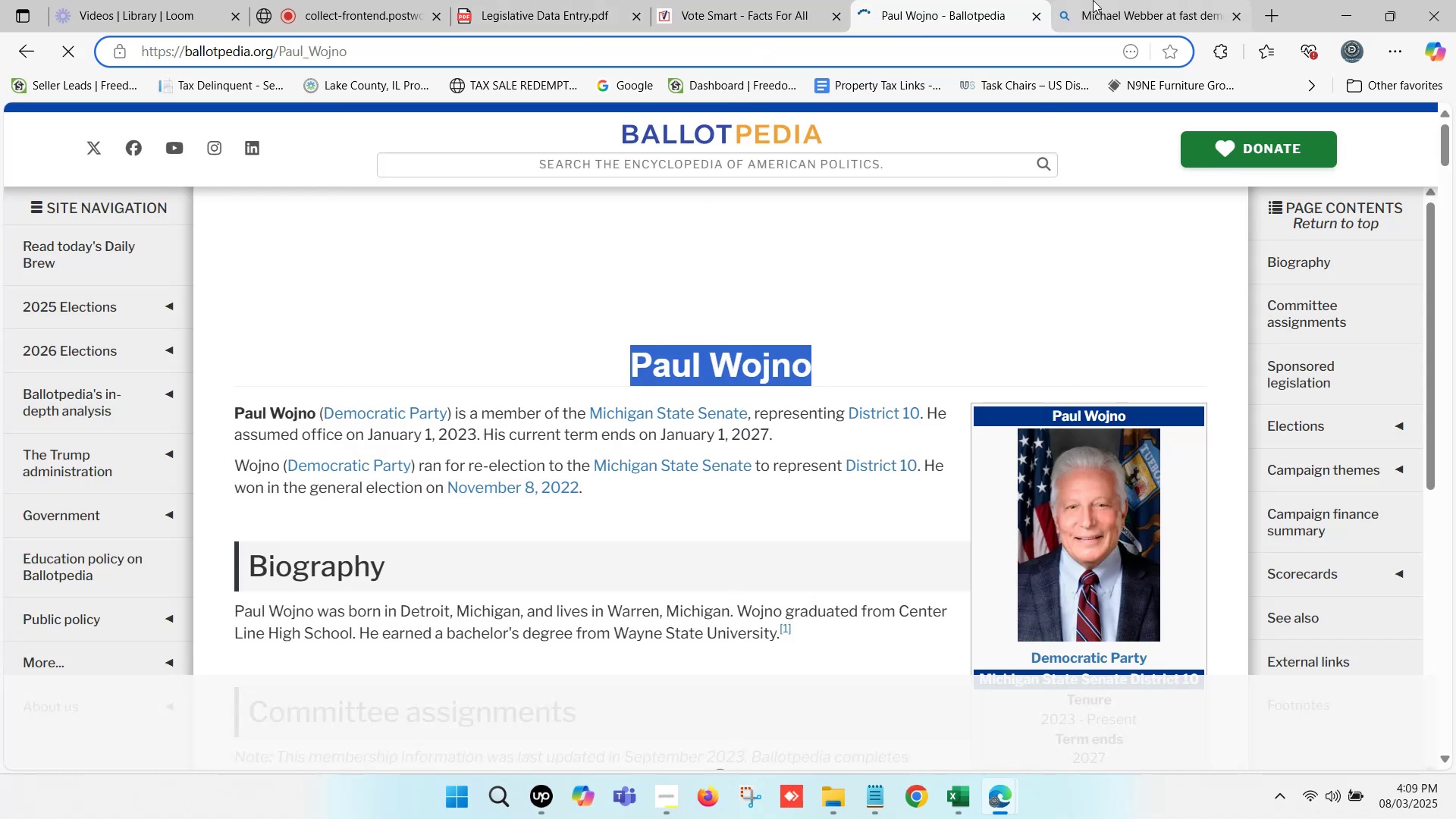 
left_click([1107, 0])
 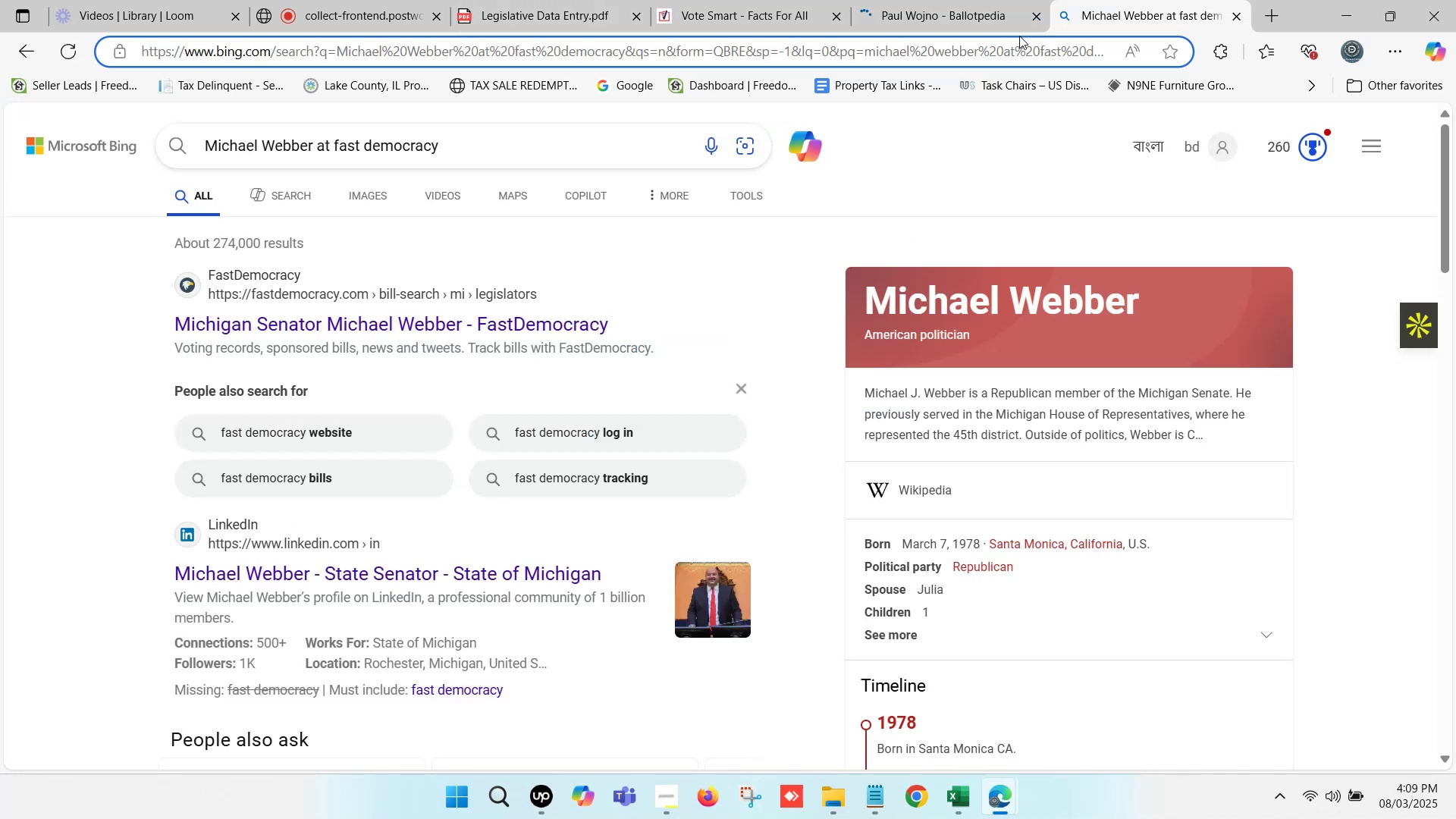 
scroll: coordinate [358, 254], scroll_direction: up, amount: 5.0
 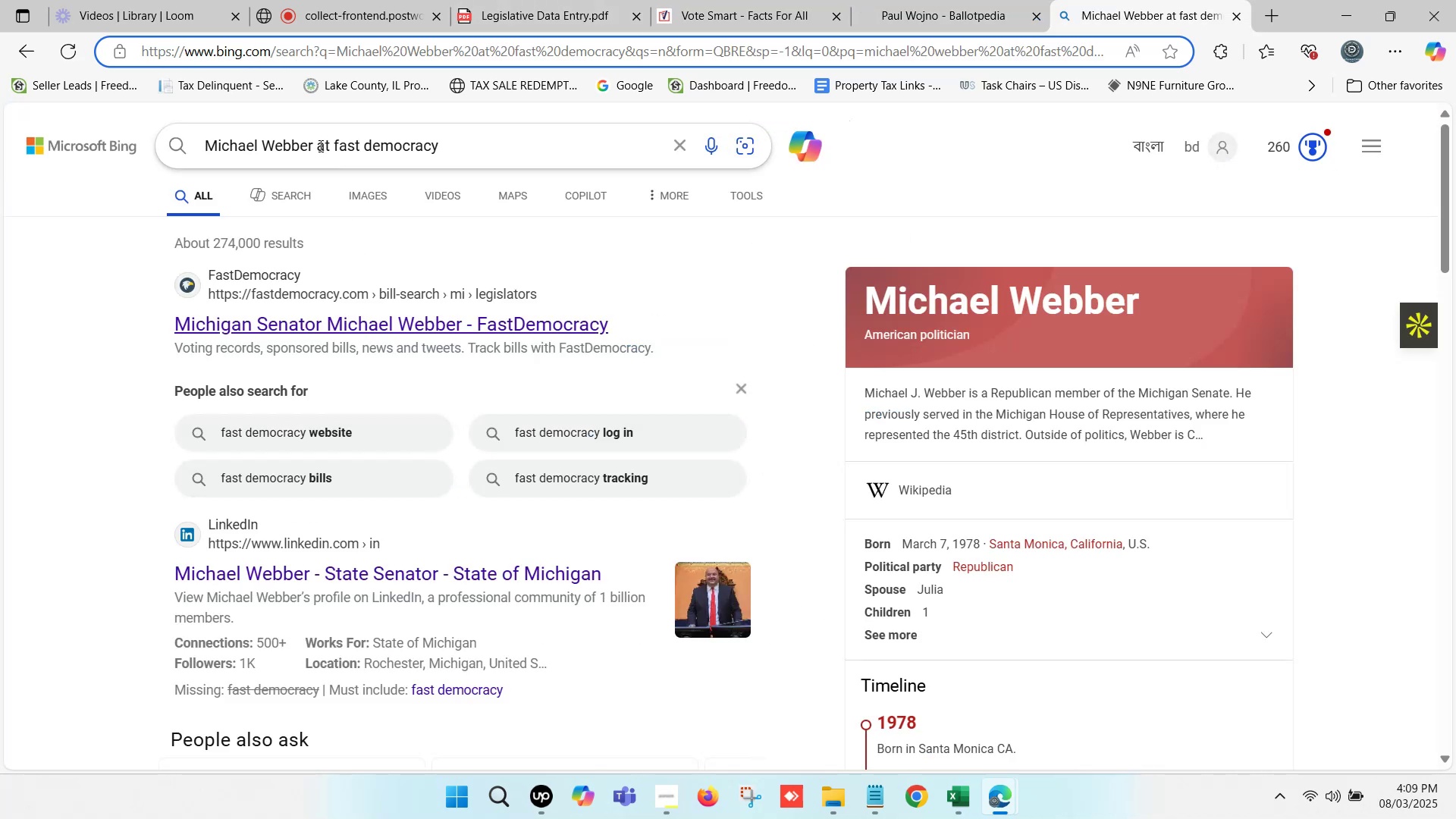 
left_click_drag(start_coordinate=[317, 140], to_coordinate=[194, 145])
 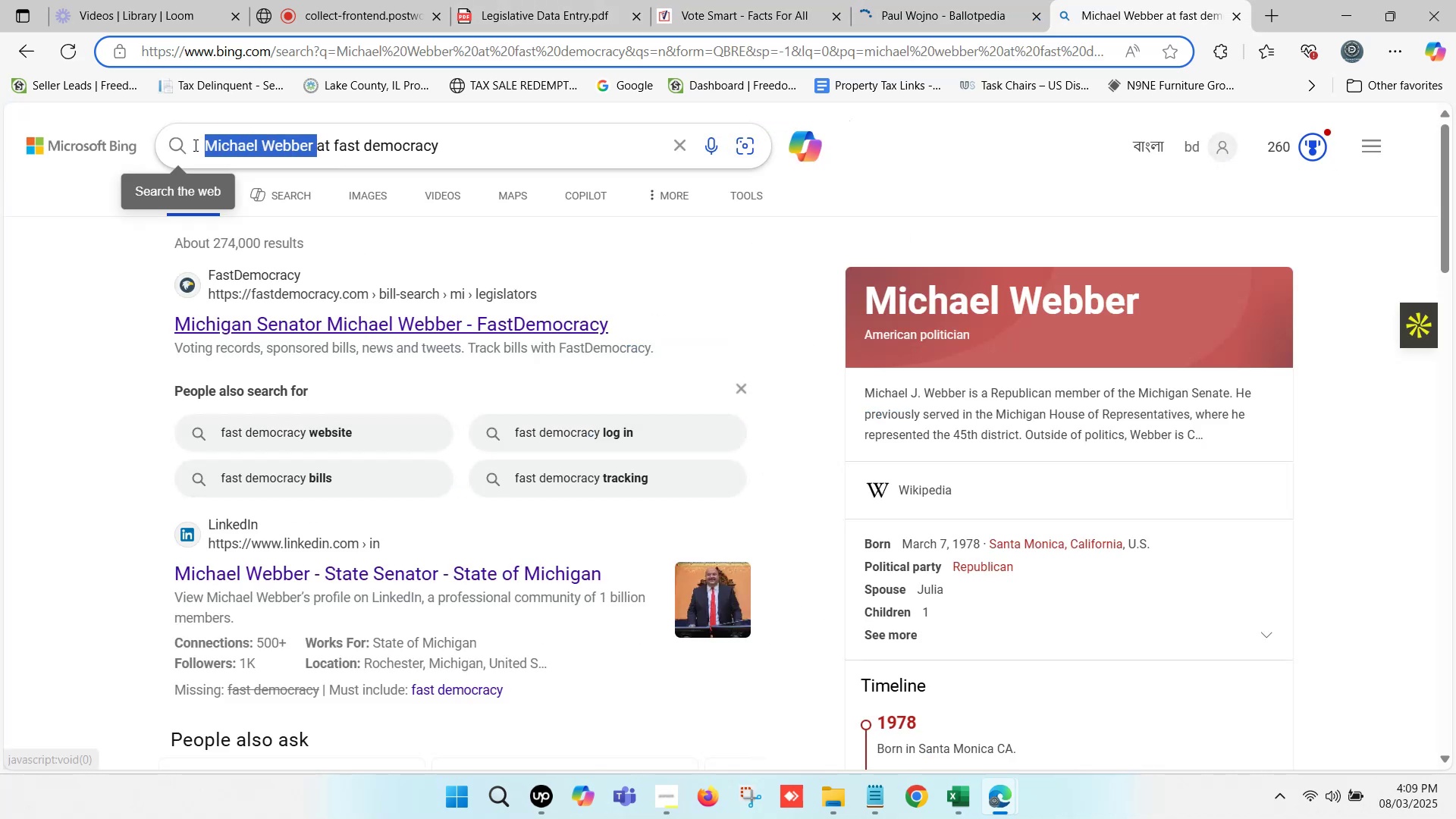 
key(Control+ControlLeft)
 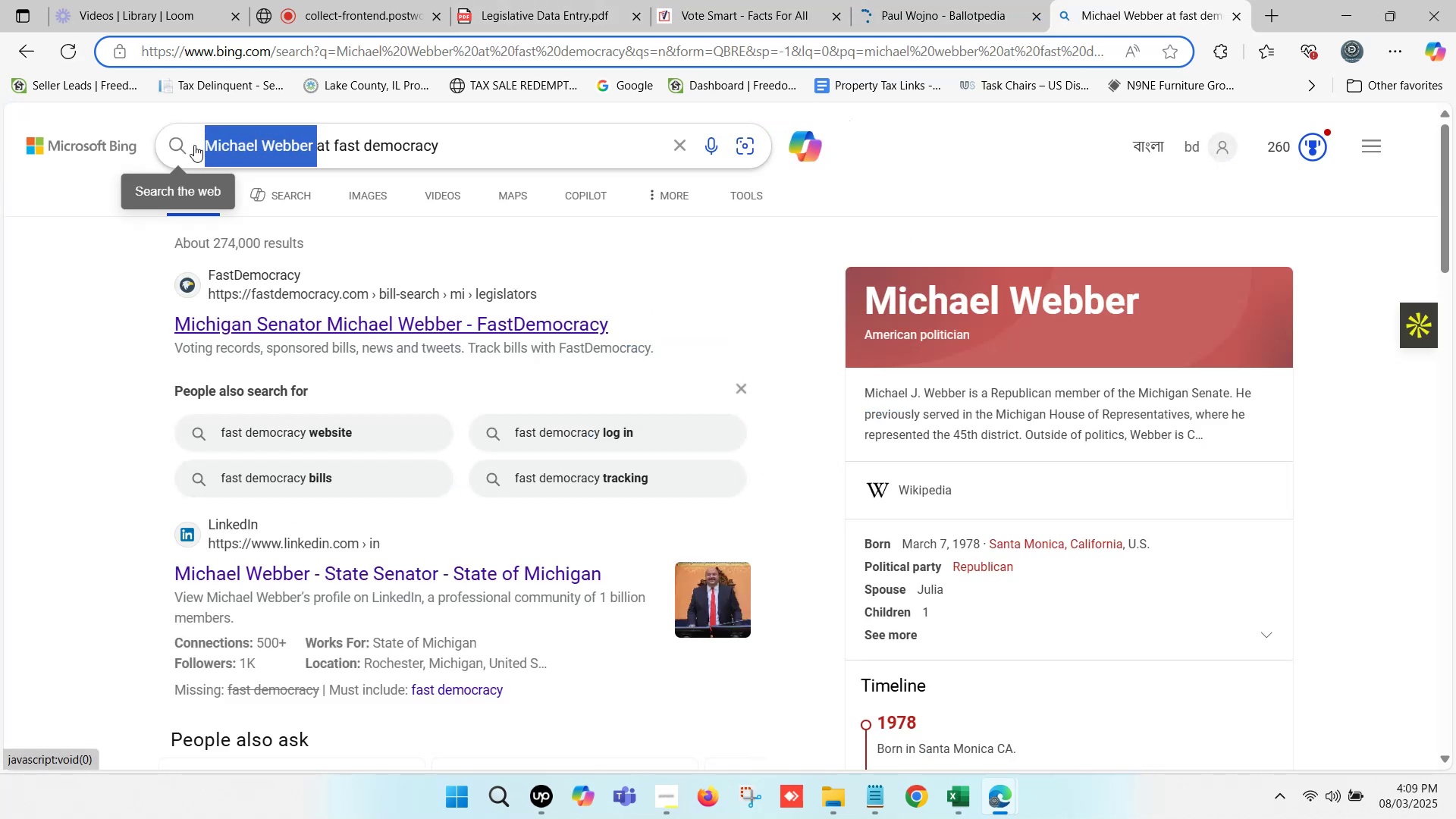 
key(Control+V)
 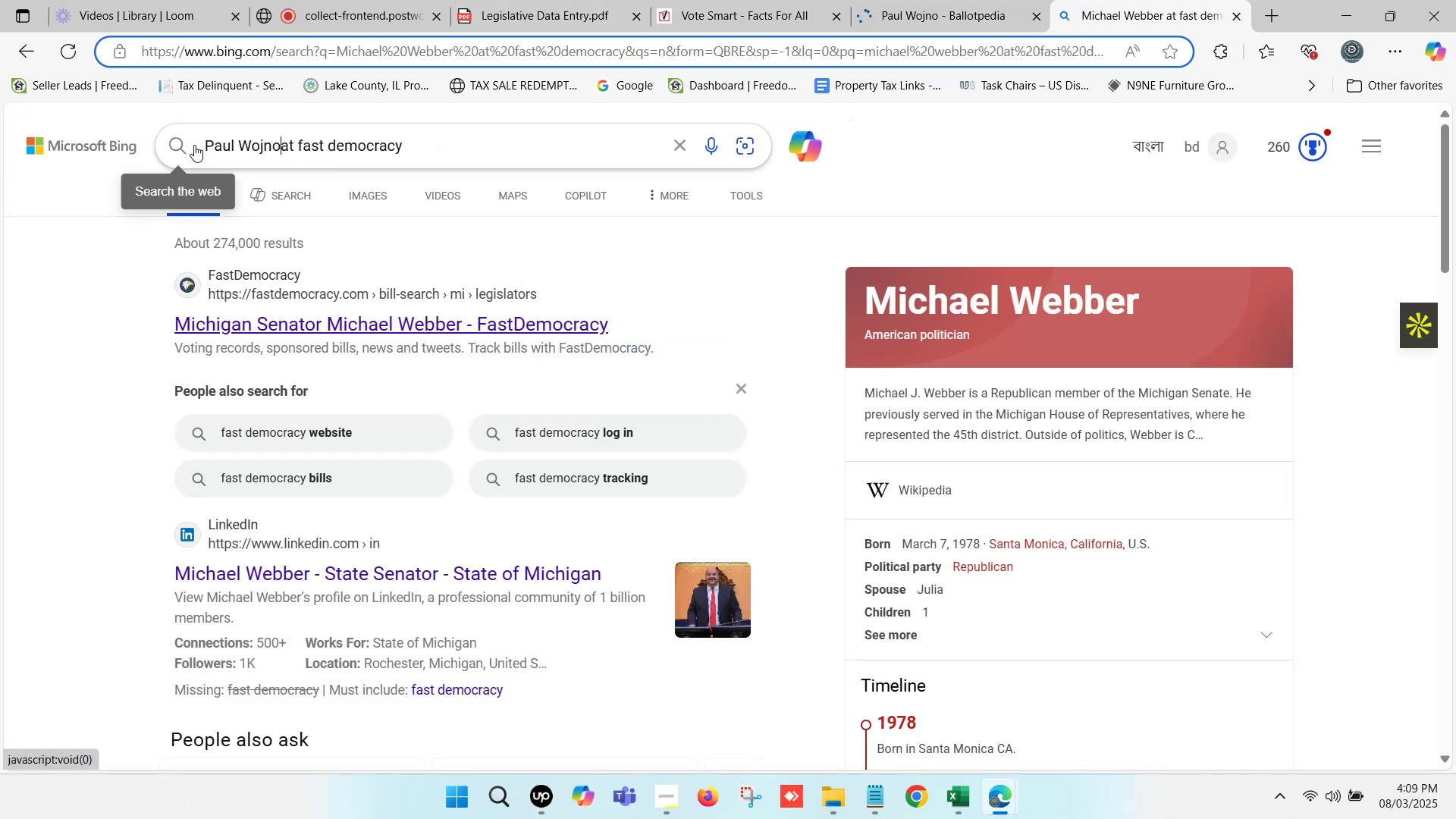 
key(Space)
 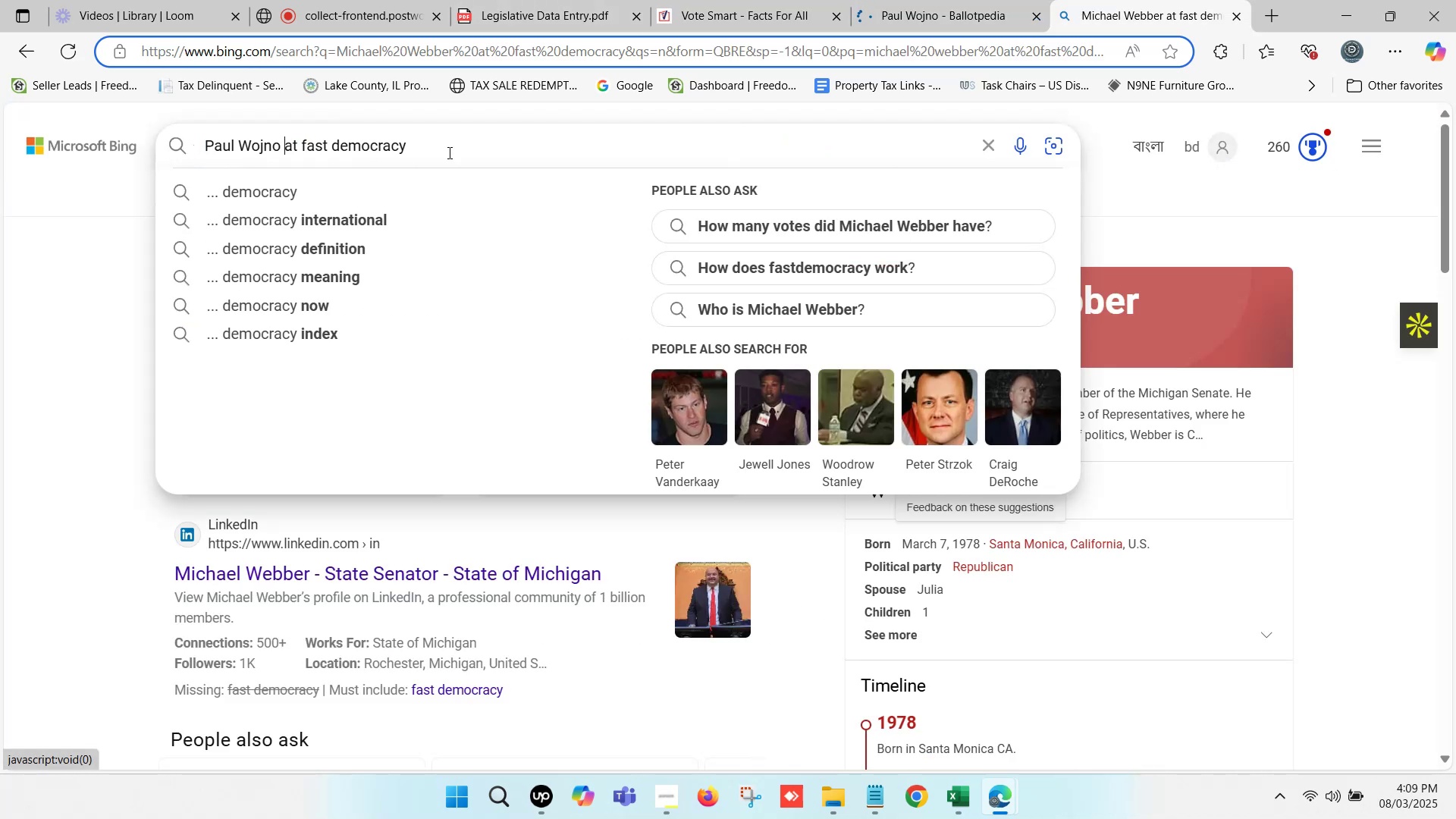 
left_click([466, 151])
 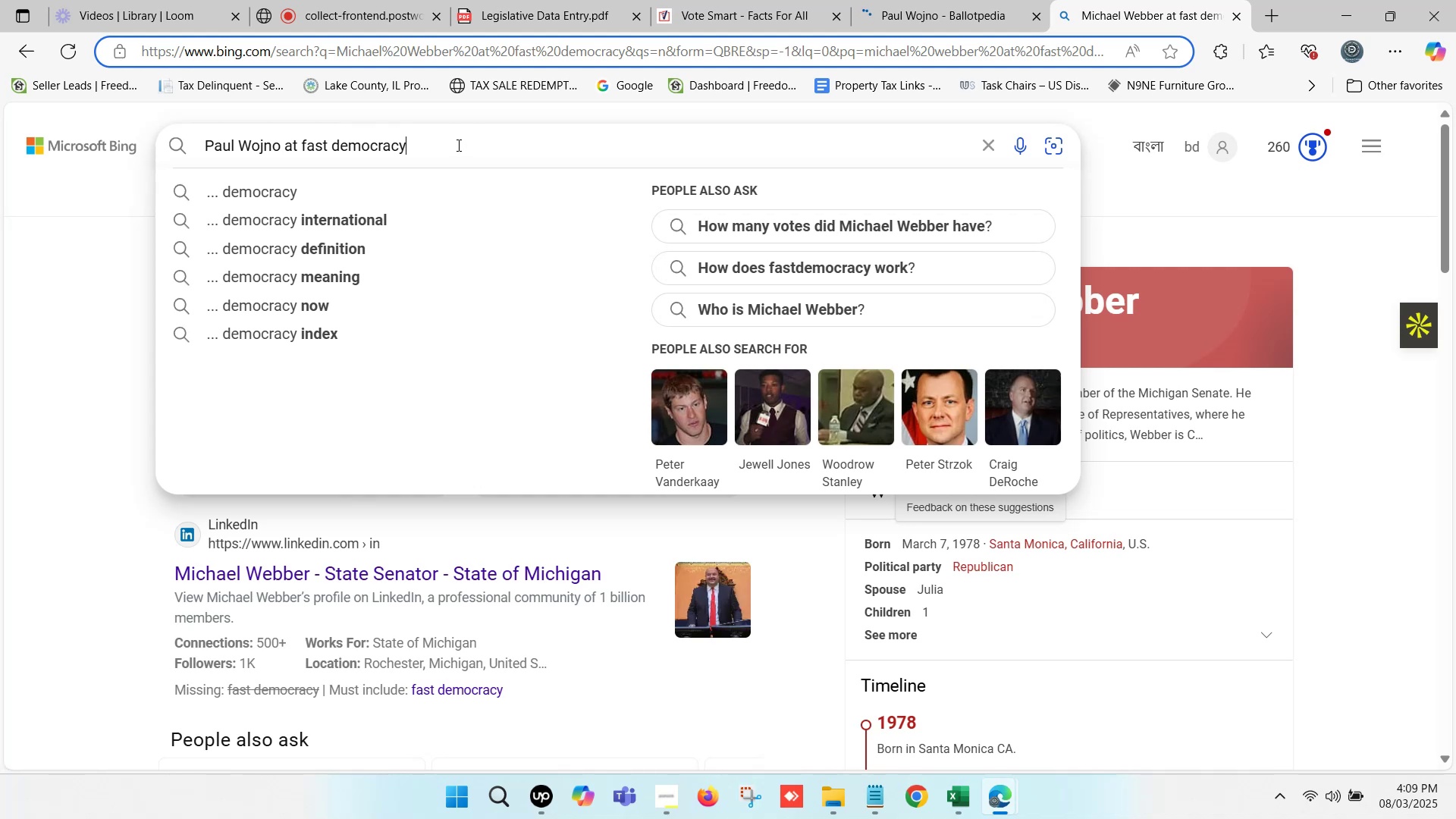 
key(Enter)
 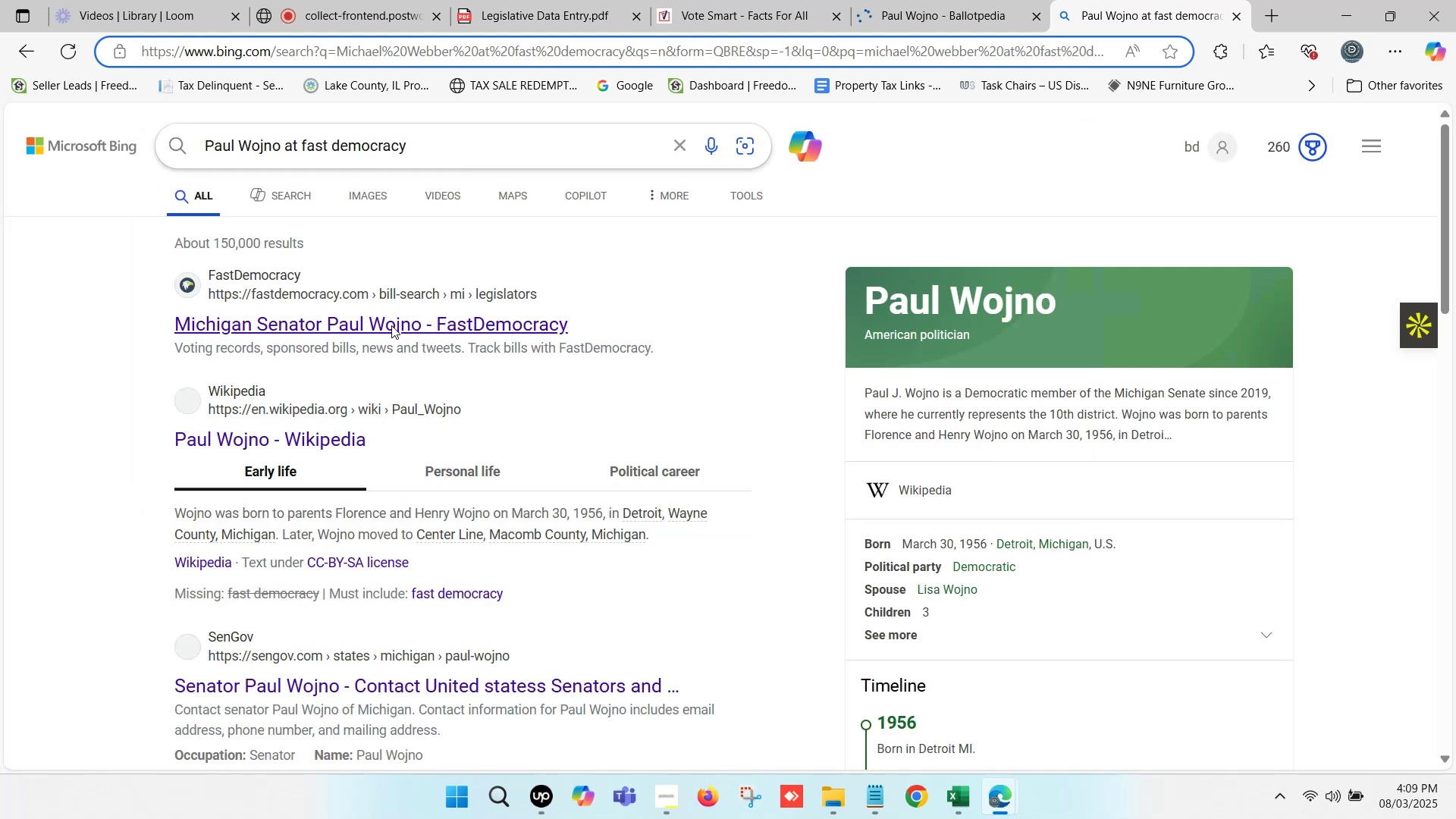 
left_click([409, 320])
 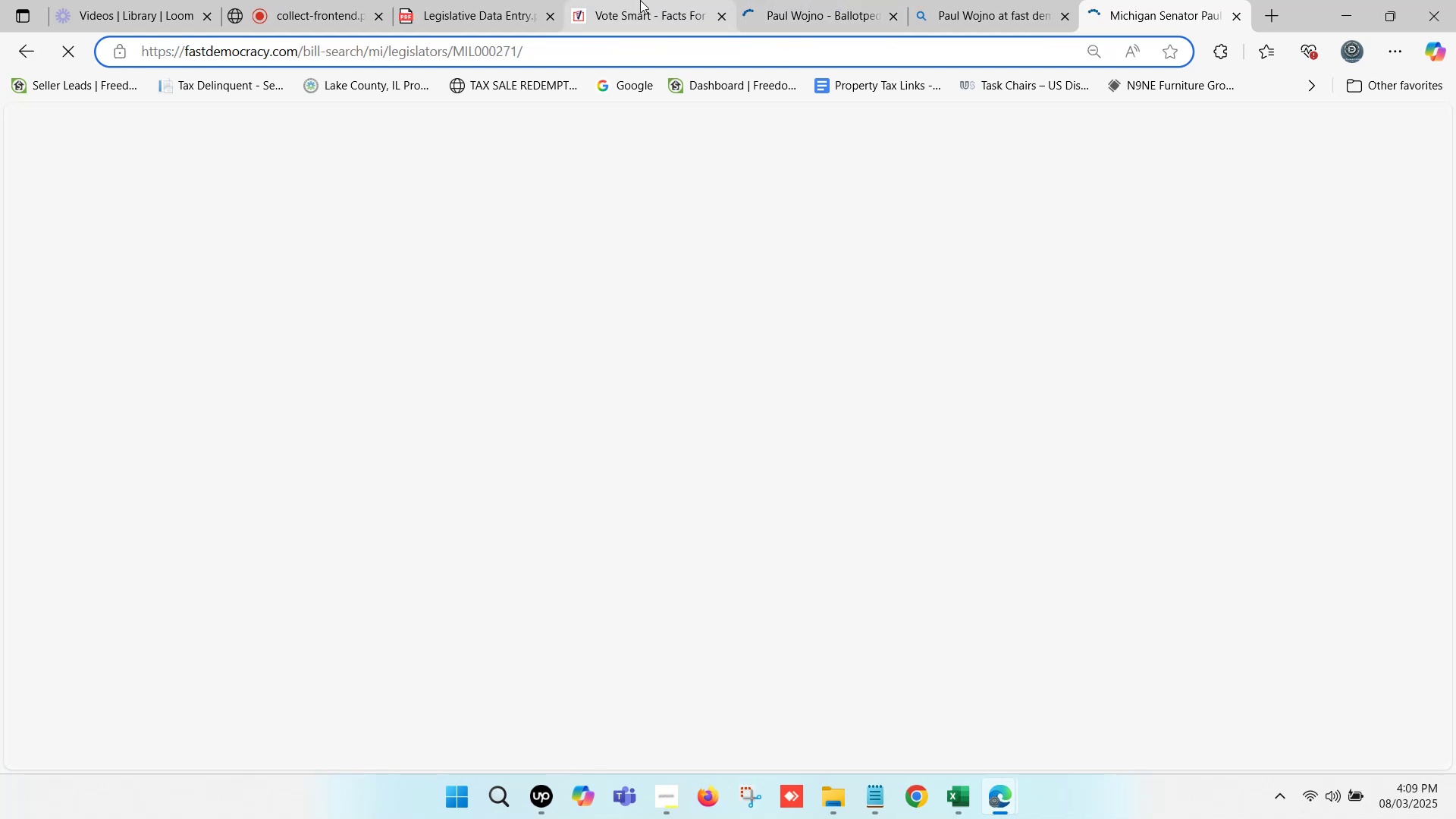 
left_click([811, 0])
 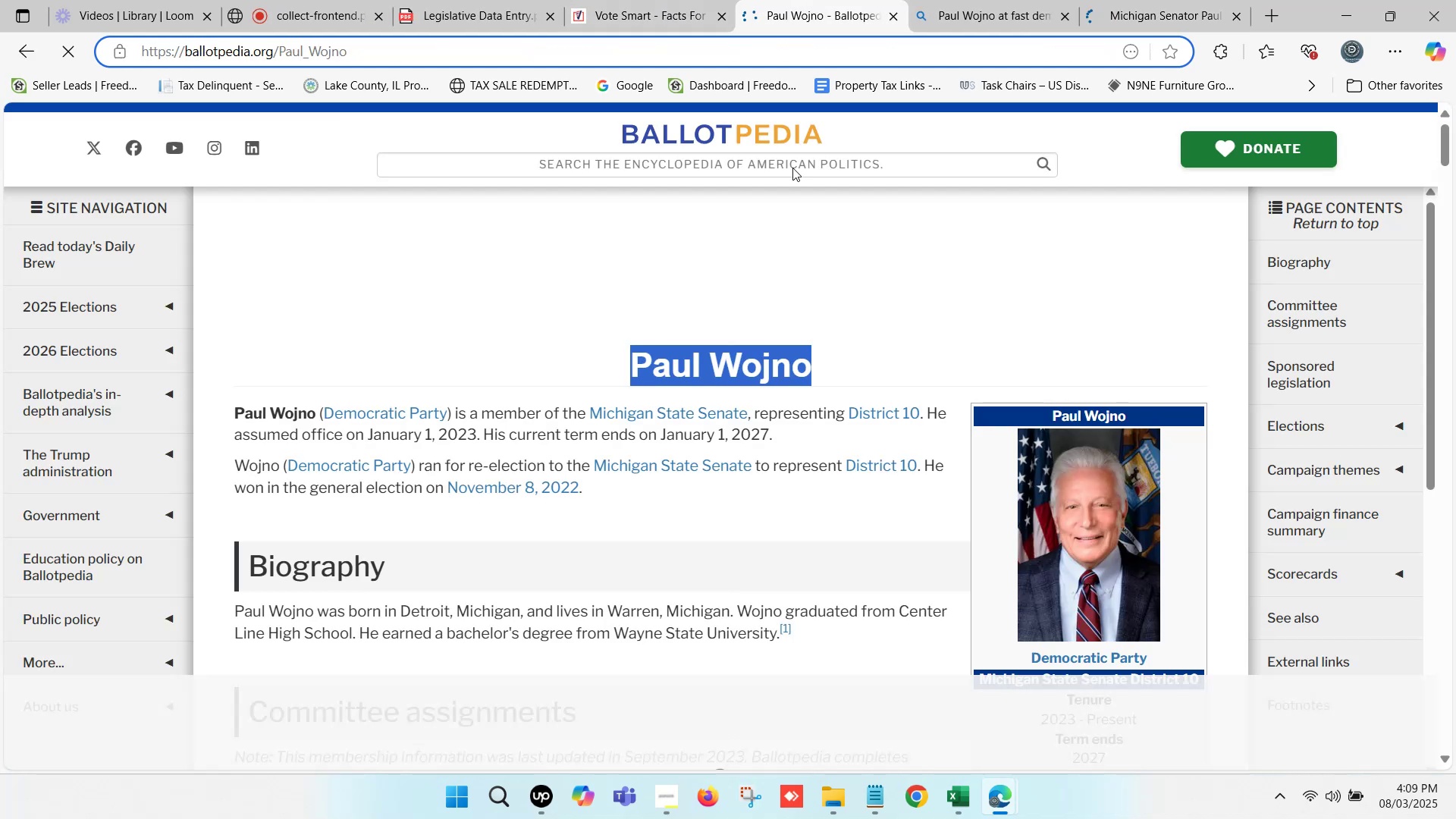 
scroll: coordinate [940, 376], scroll_direction: down, amount: 7.0
 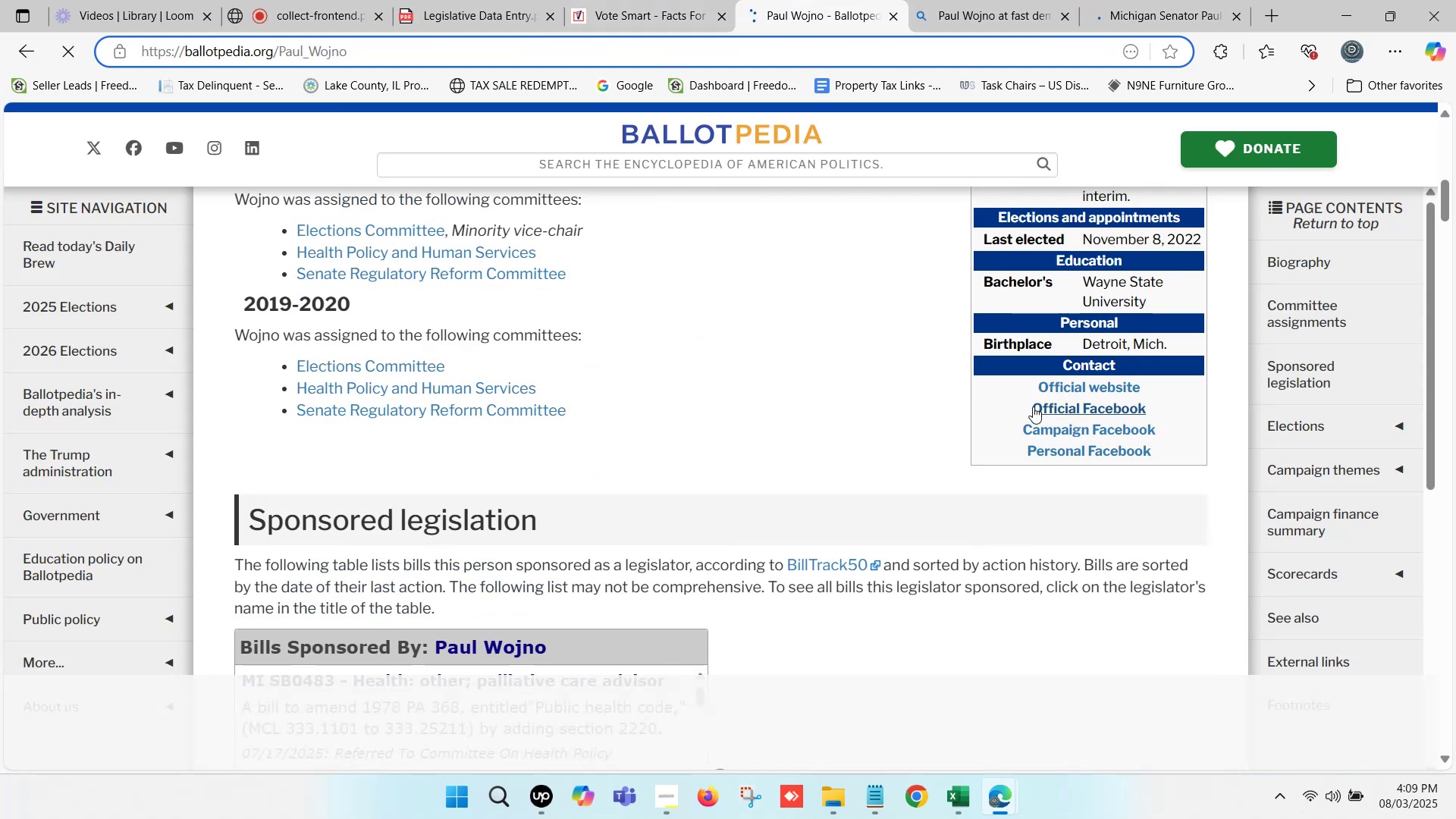 
hold_key(key=ControlLeft, duration=1.25)
left_click([1080, 382])
 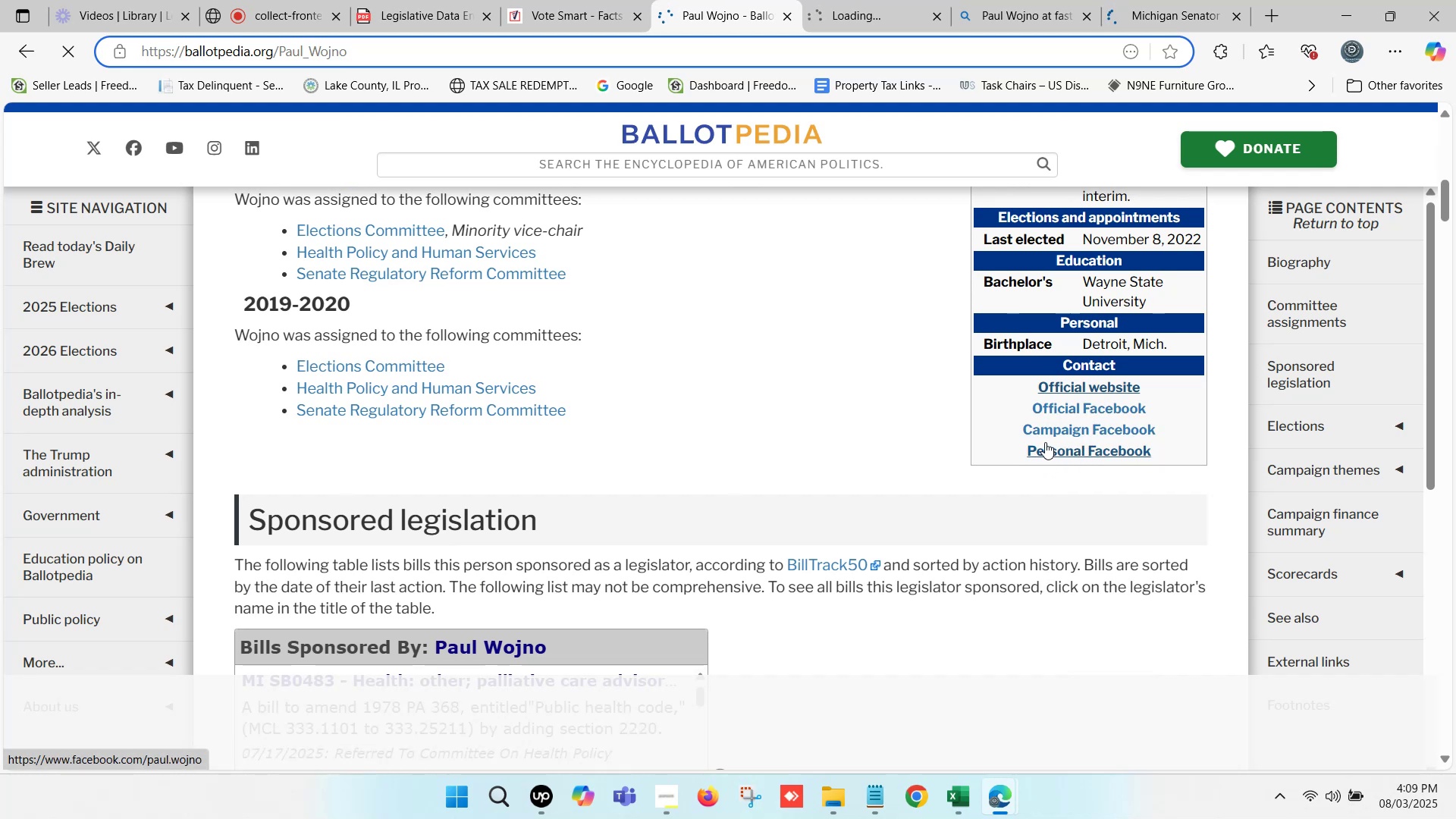 
scroll: coordinate [586, 369], scroll_direction: up, amount: 7.0
 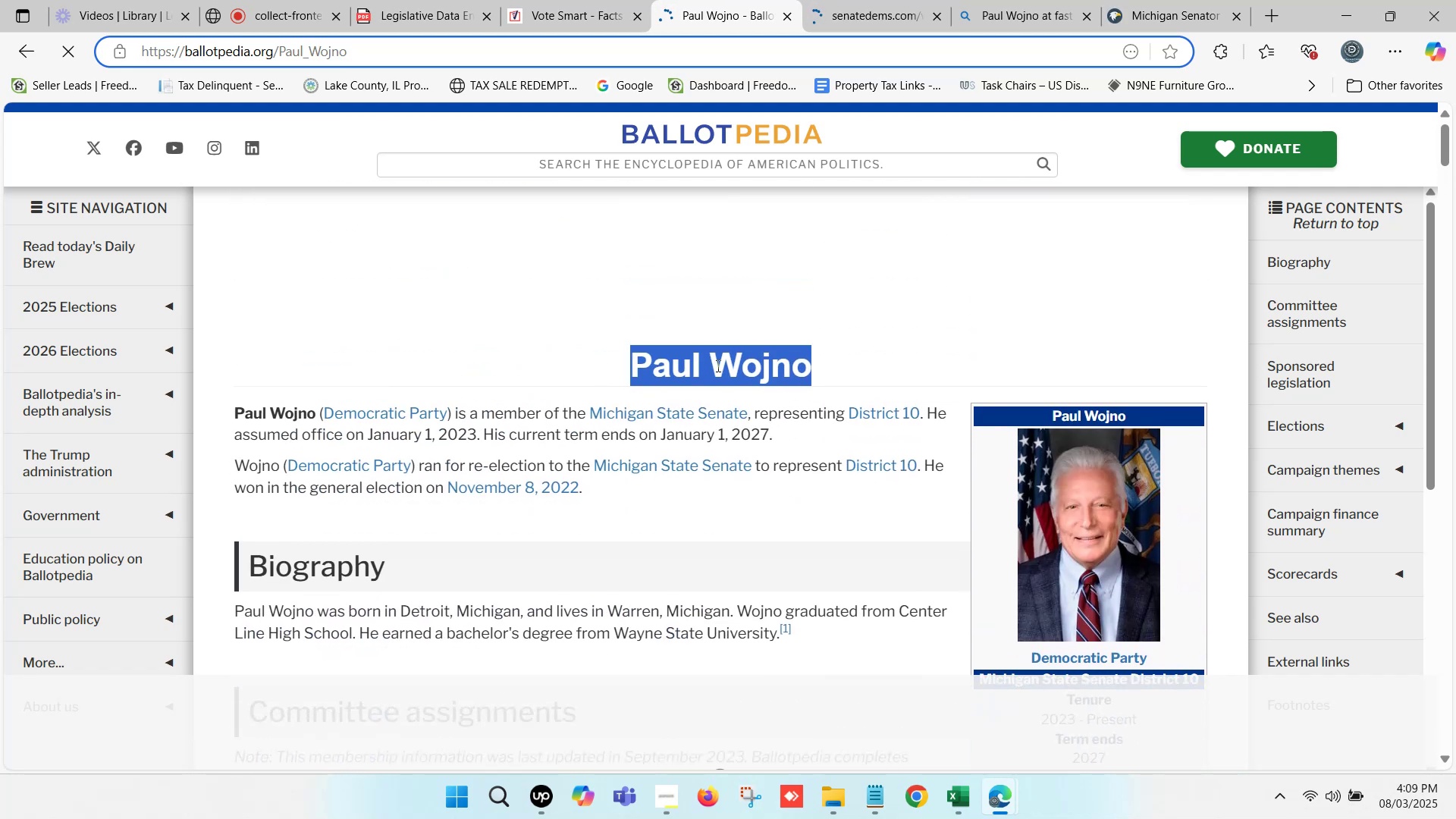 
double_click([717, 366])
 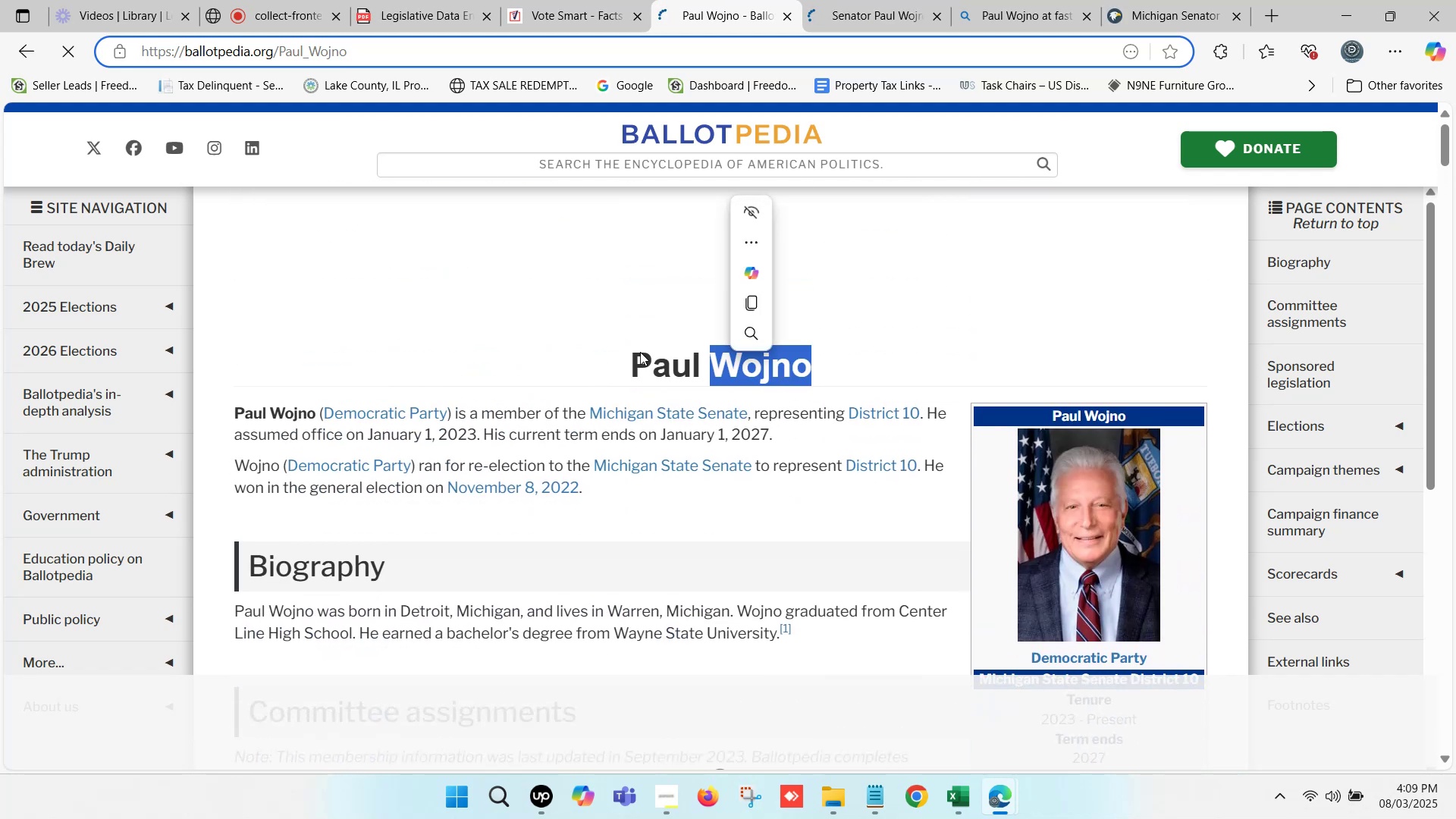 
left_click_drag(start_coordinate=[623, 358], to_coordinate=[808, 365])
 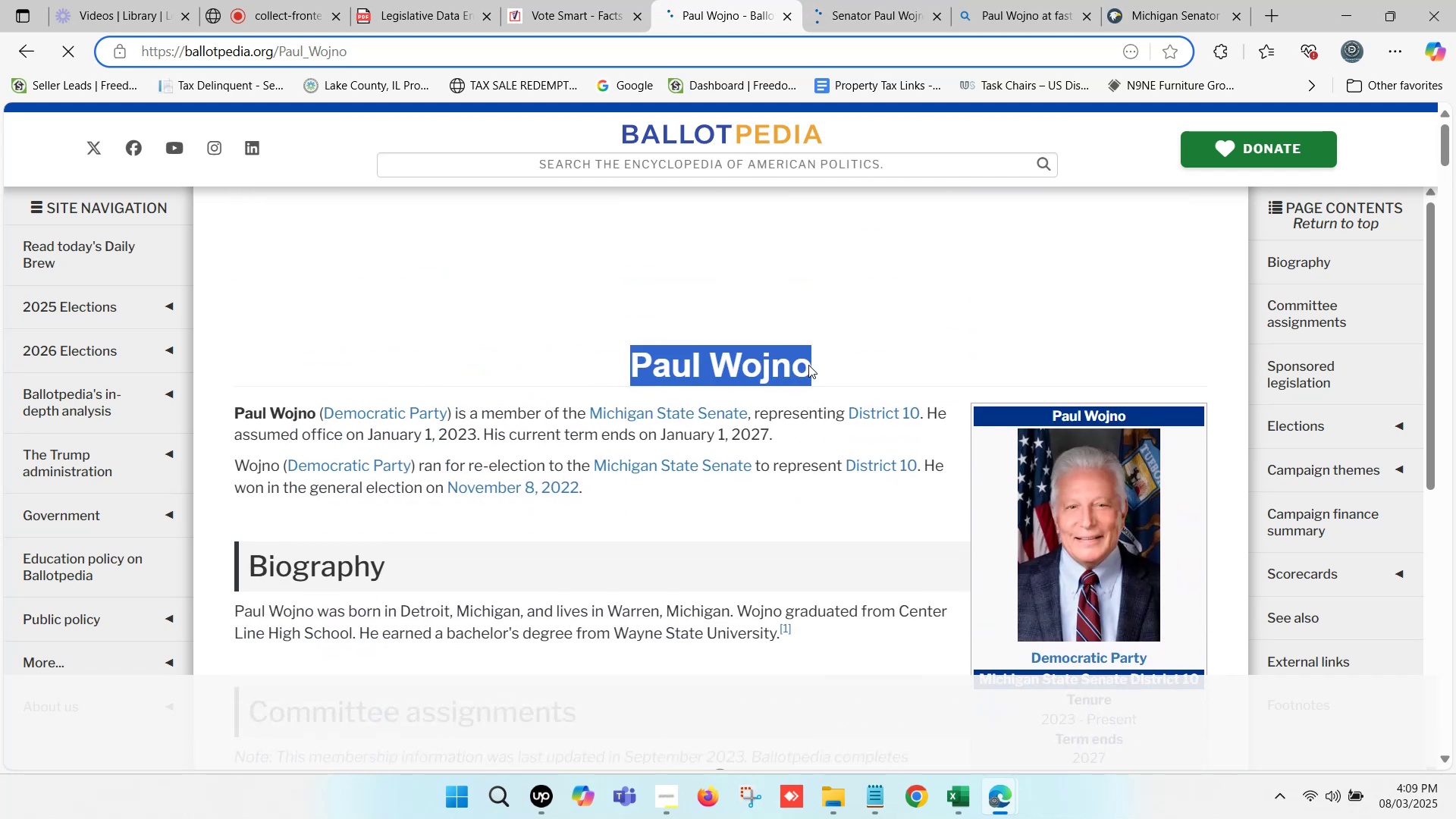 
key(Control+ControlLeft)
 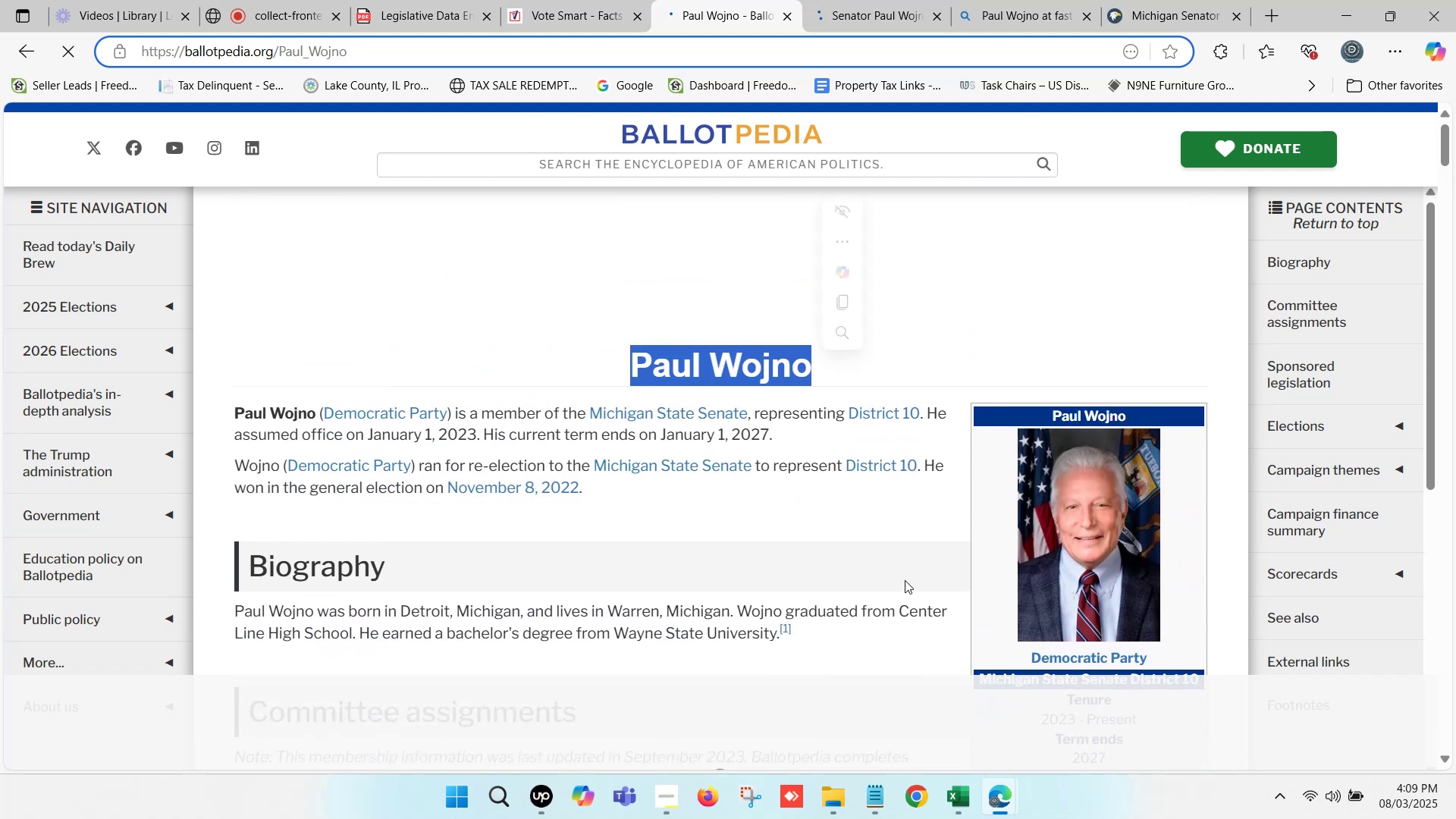 
key(Control+C)
 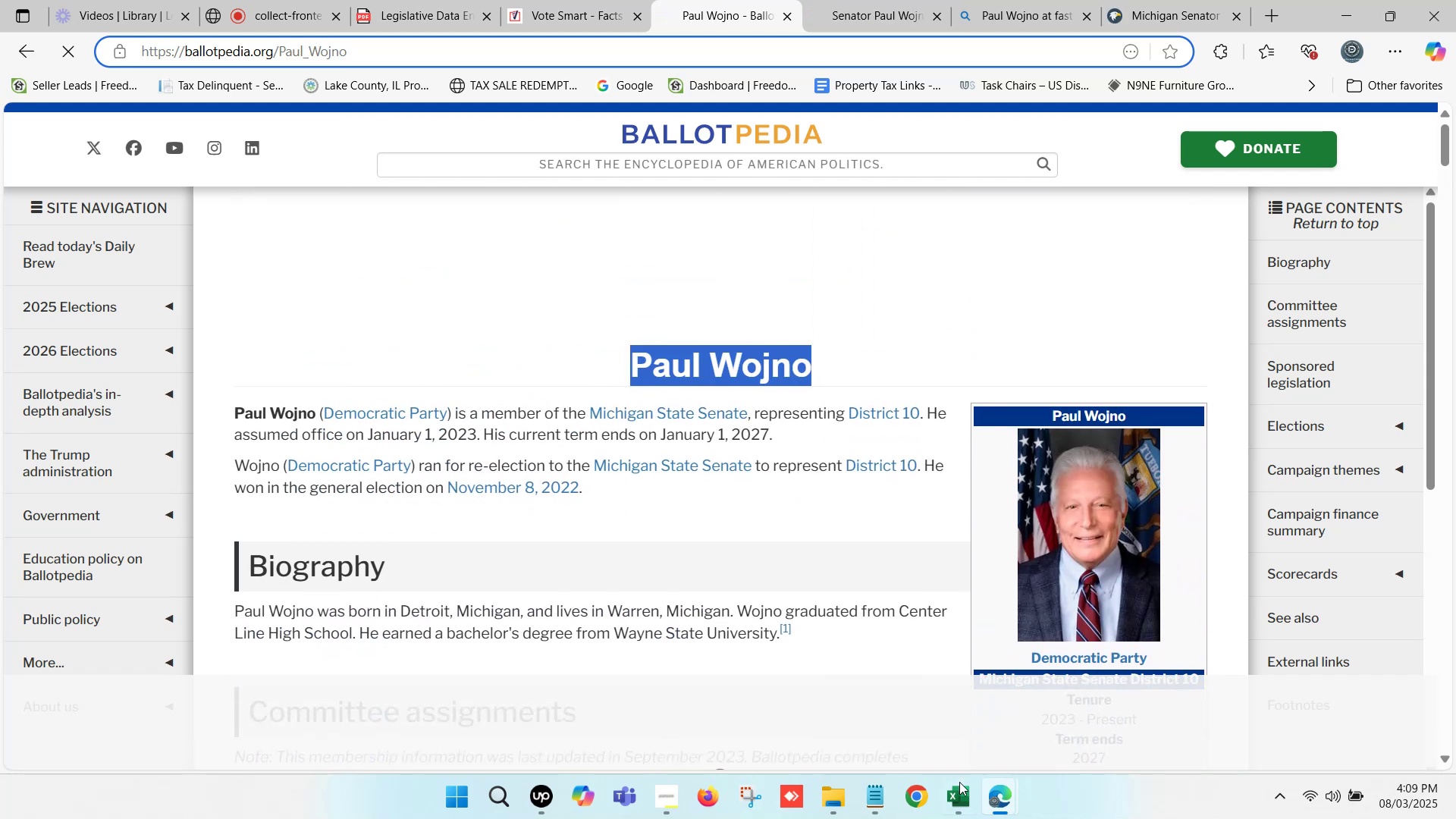 
left_click([959, 789])
 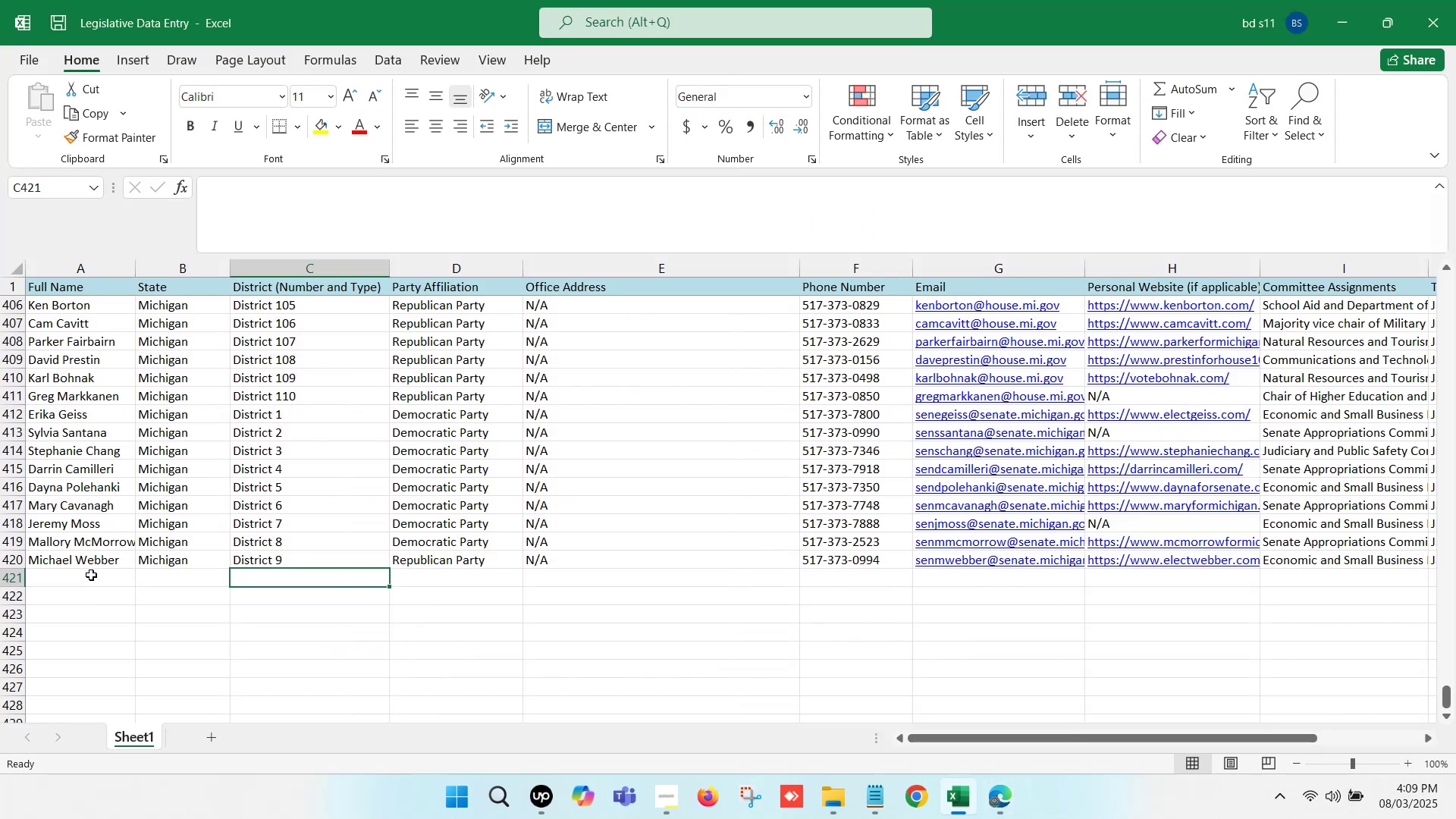 
double_click([89, 573])
 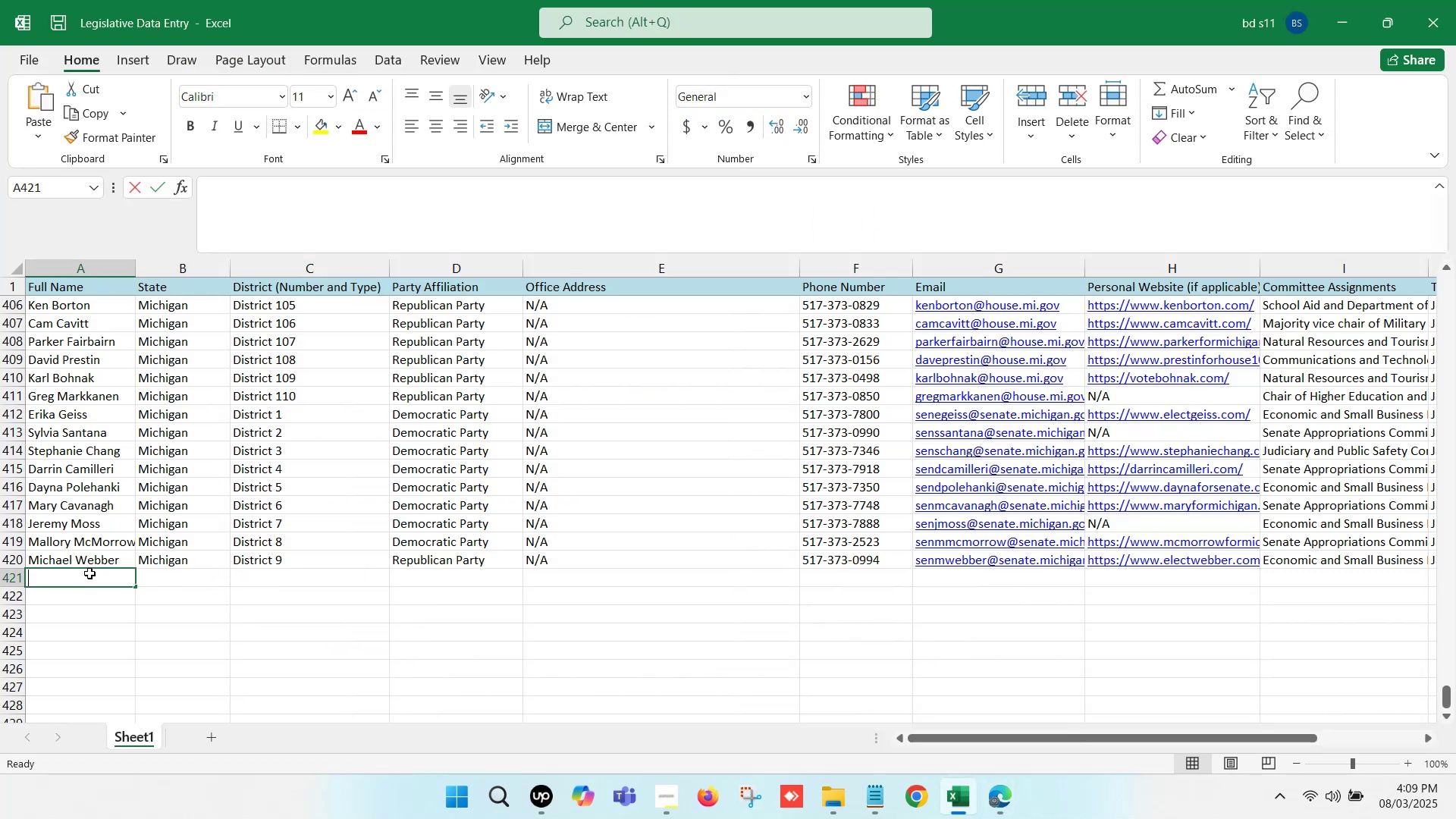 
key(Control+ControlLeft)
 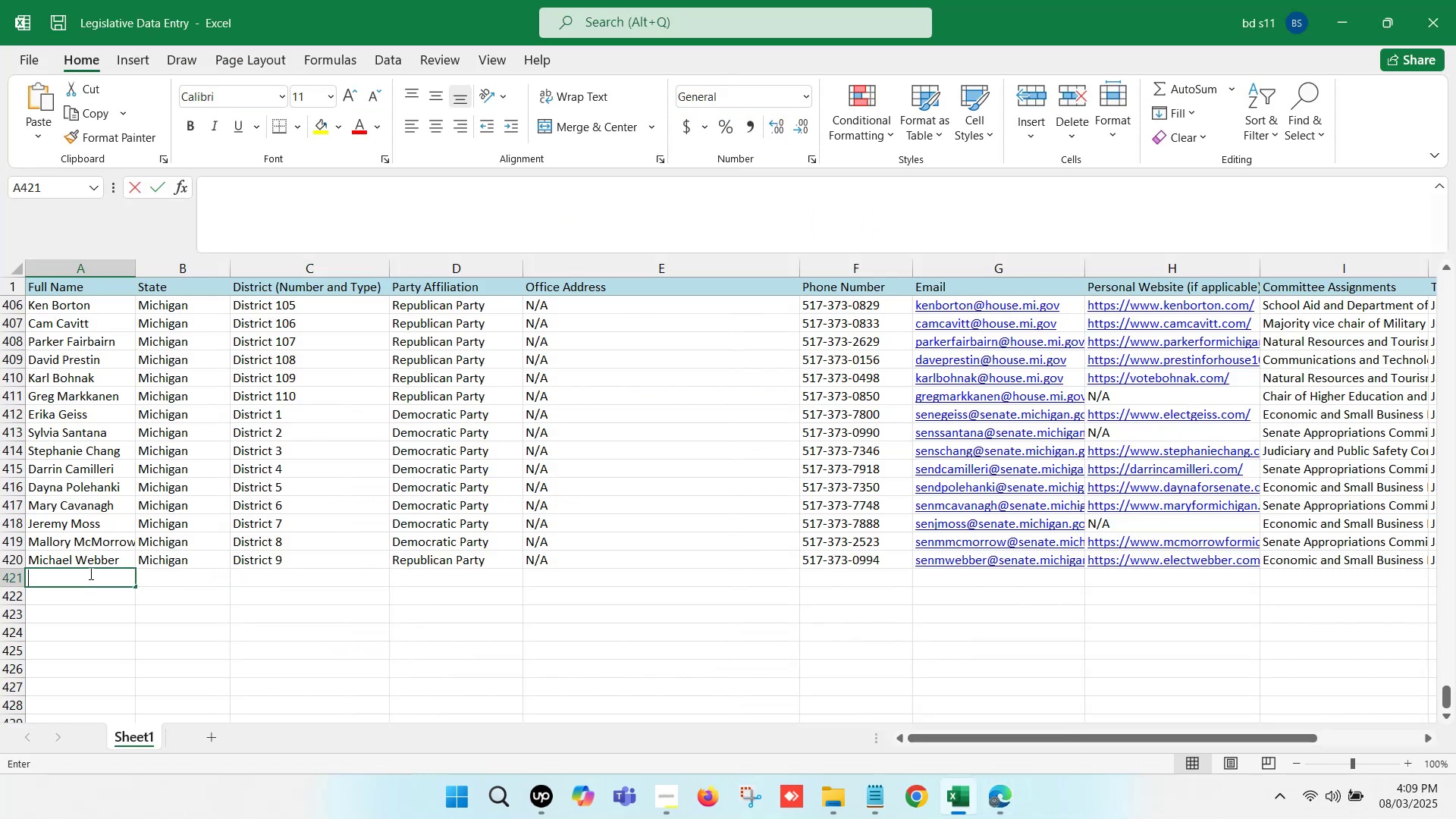 
key(Control+V)
 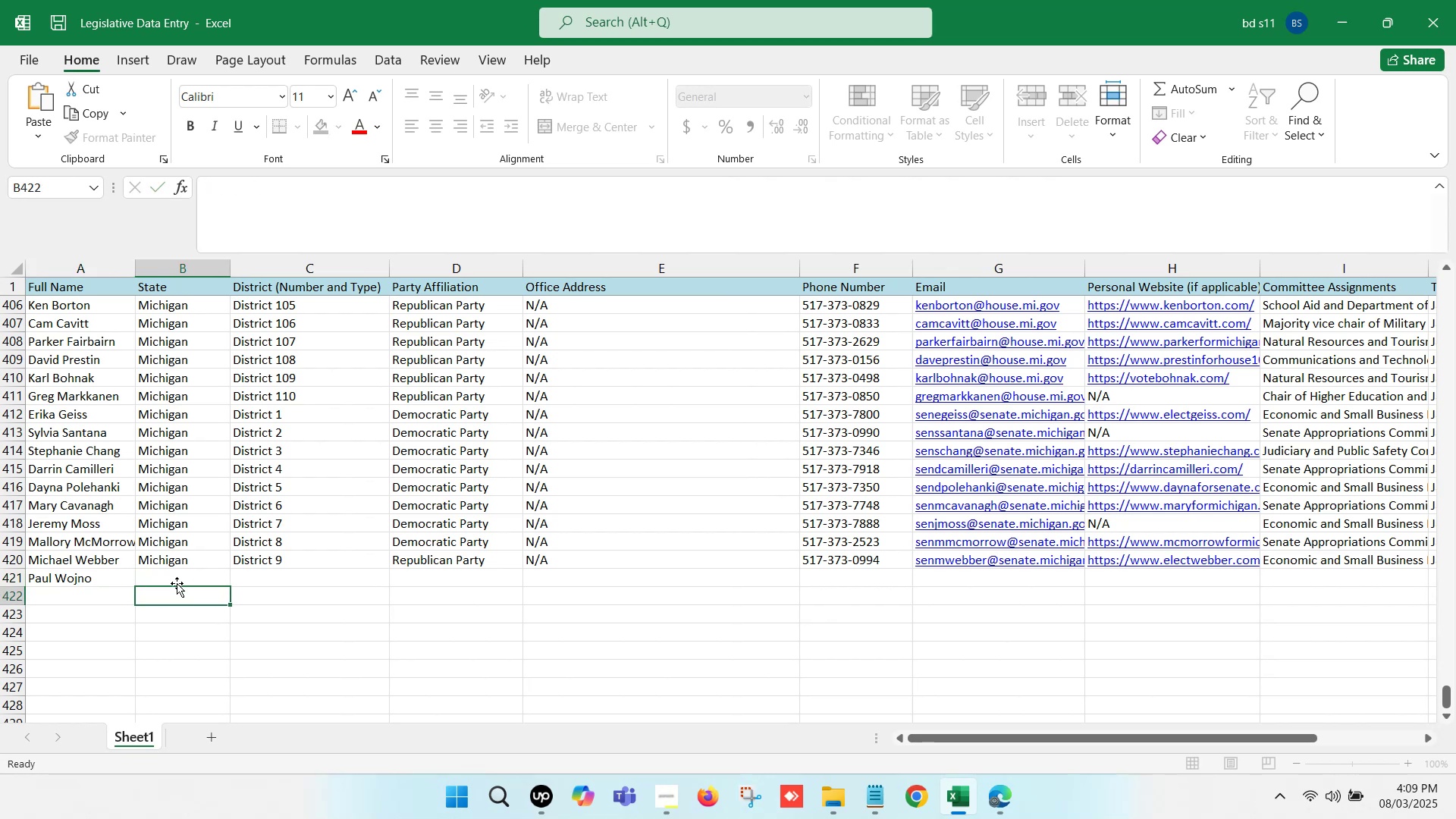 
double_click([180, 563])
 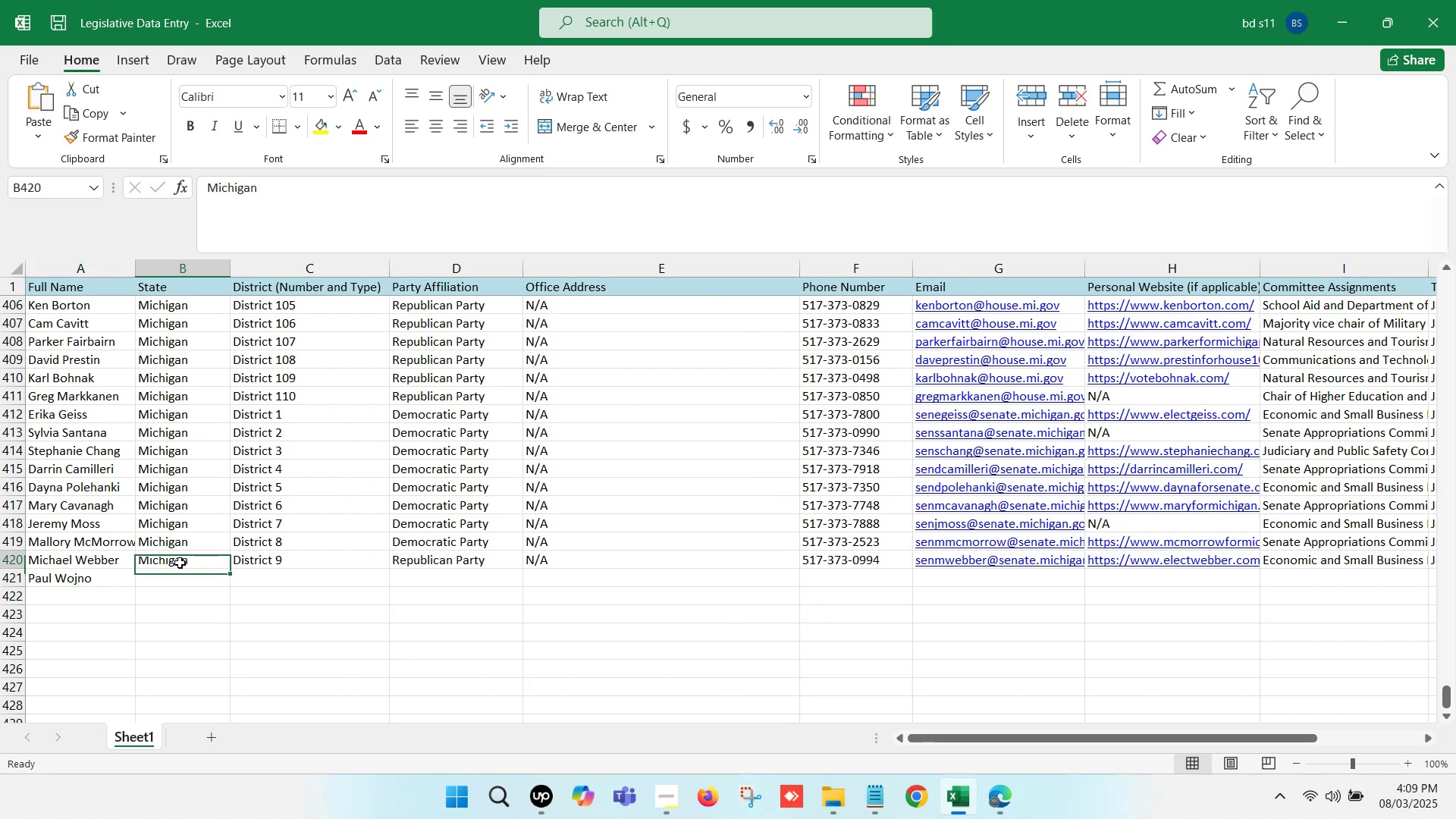 
key(Control+ControlLeft)
 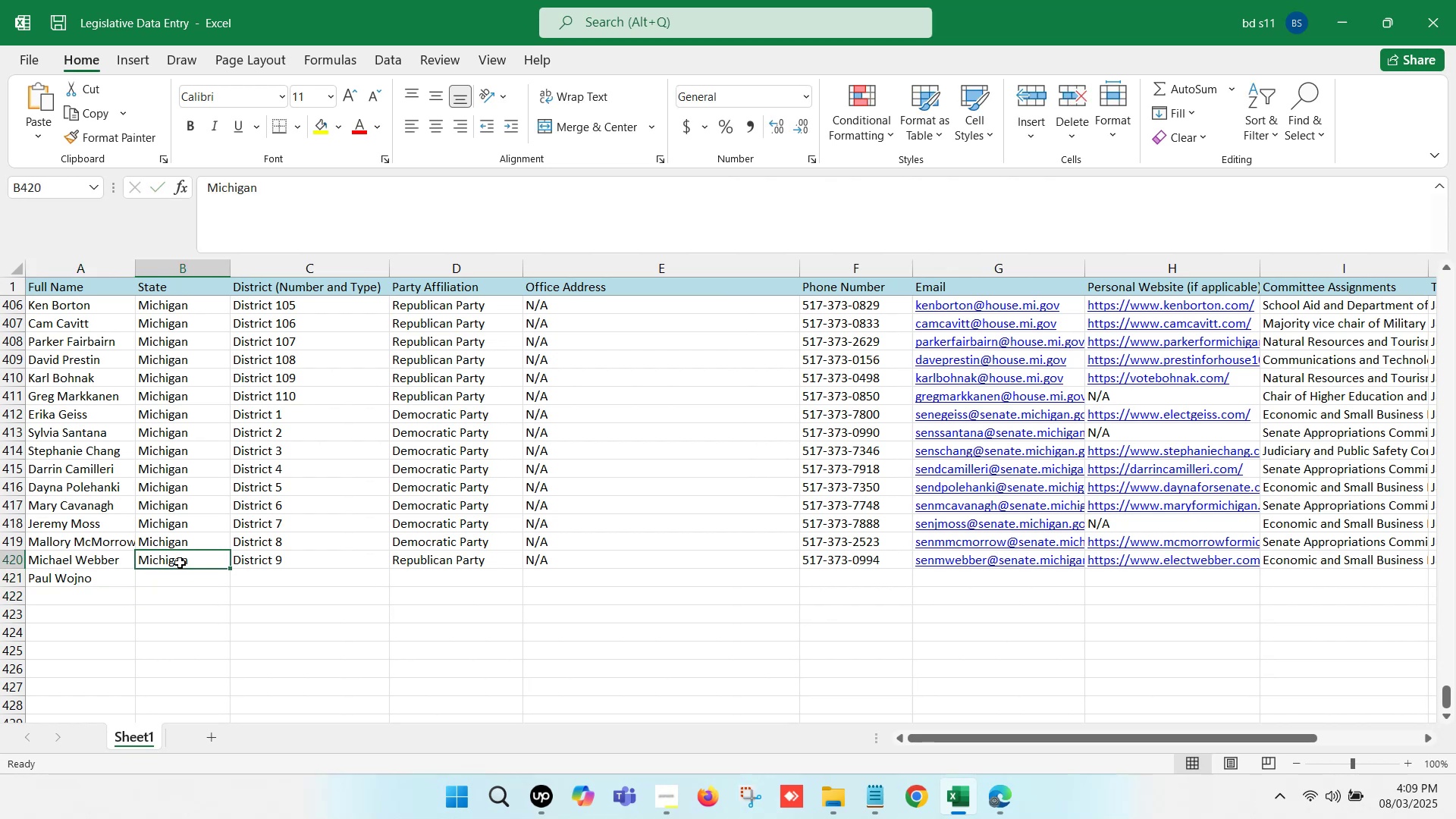 
key(Control+C)
 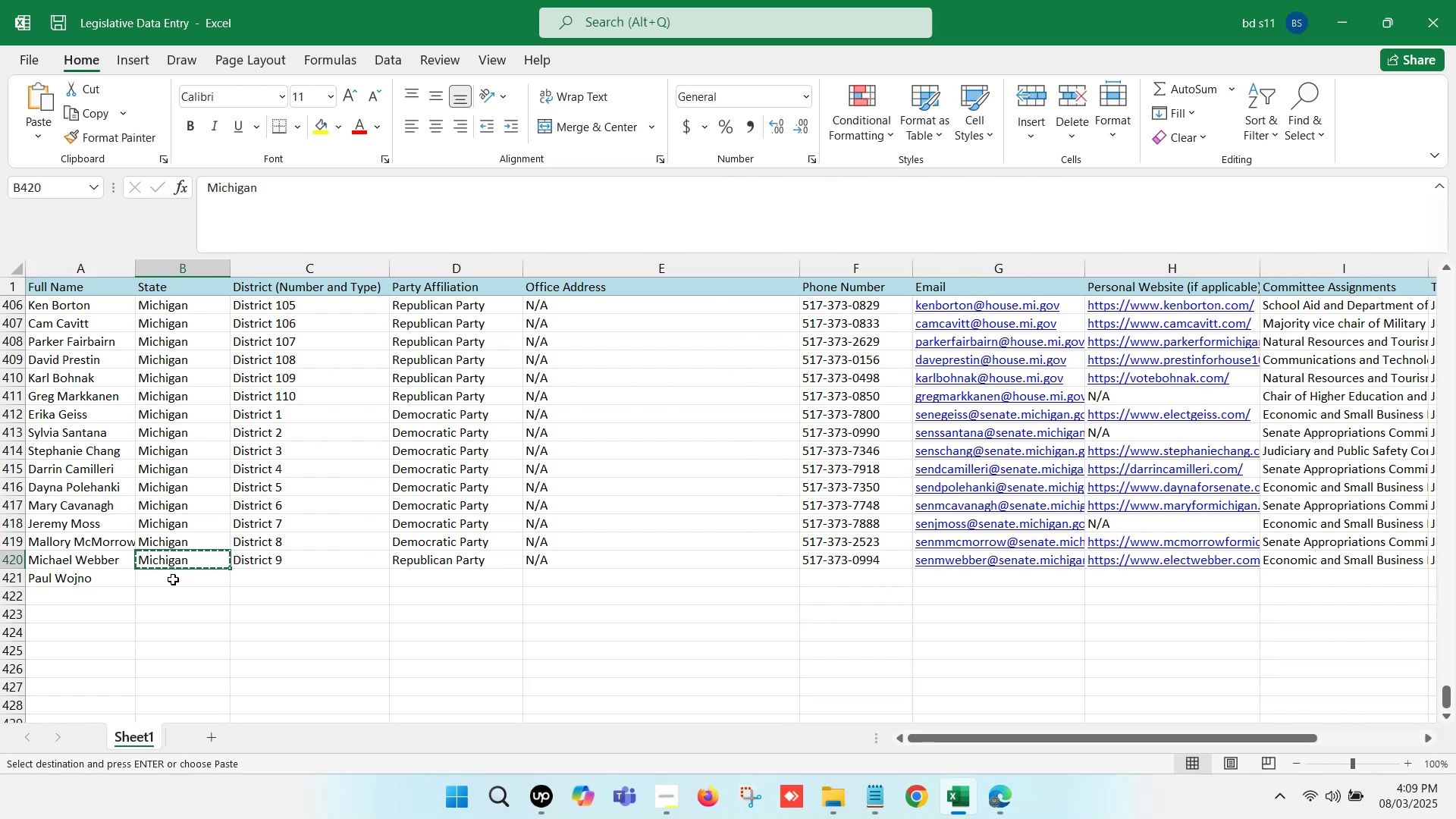 
left_click([171, 581])
 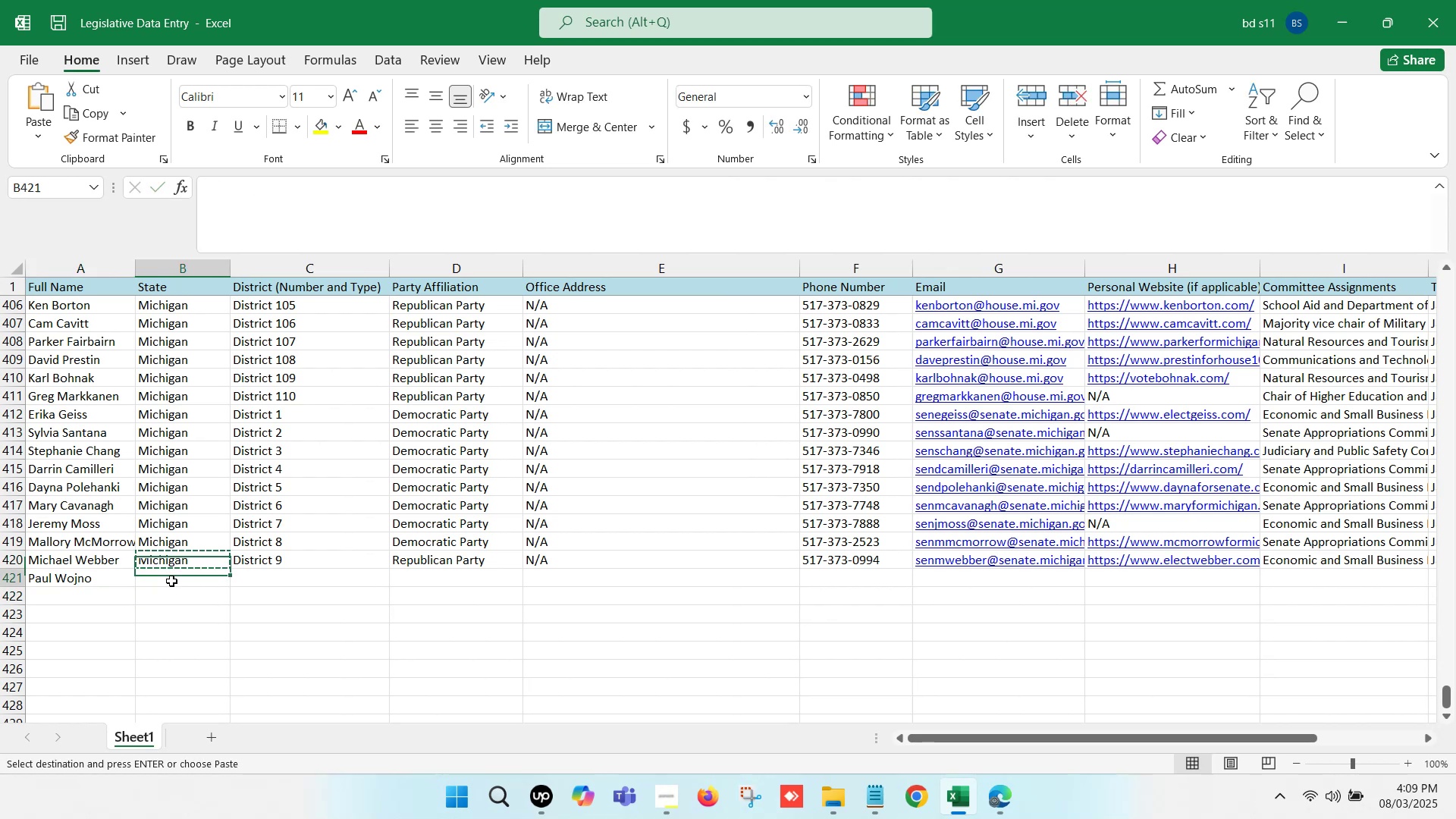 
key(Control+ControlLeft)
 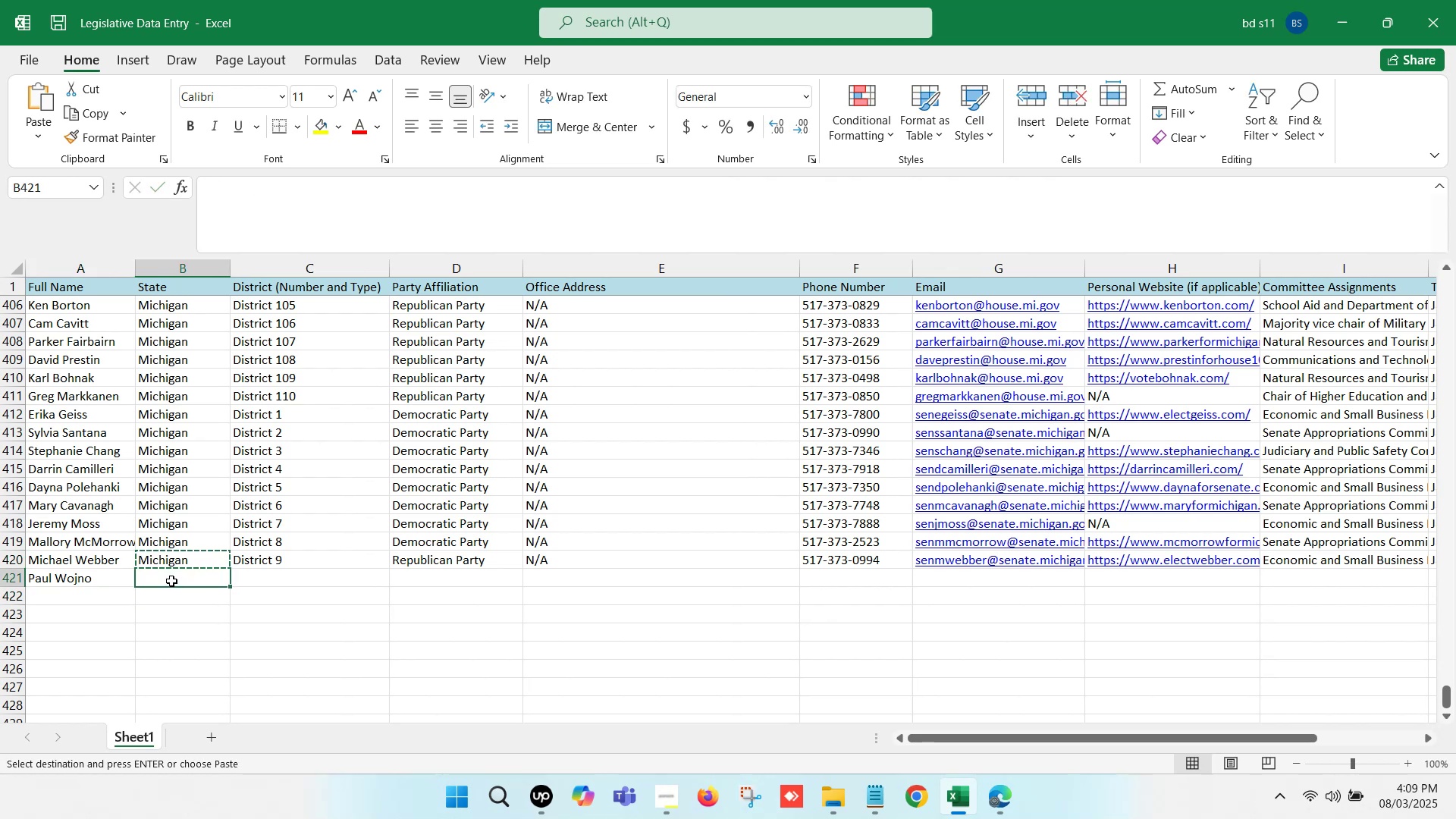 
key(Control+V)
 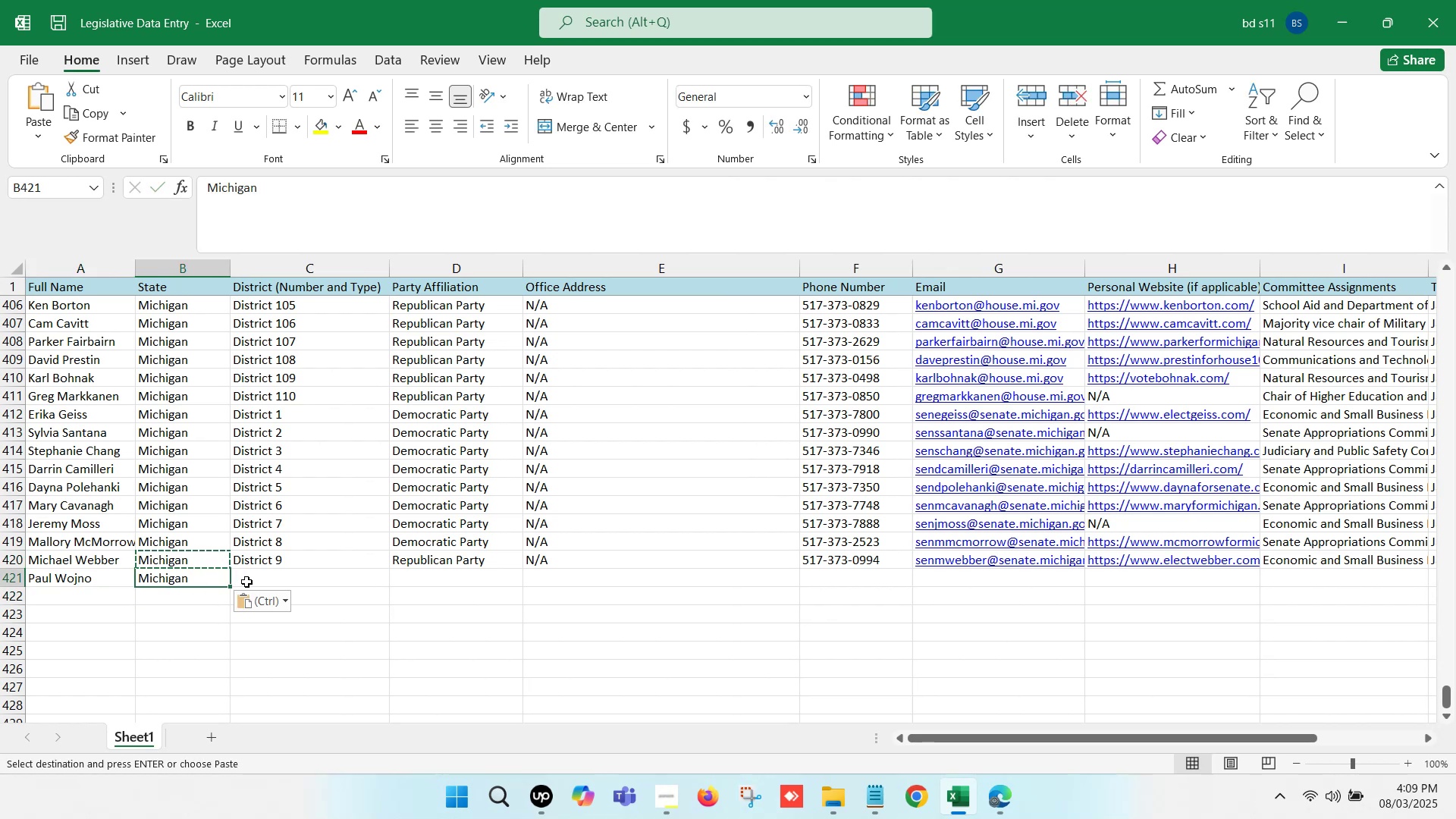 
left_click([258, 579])
 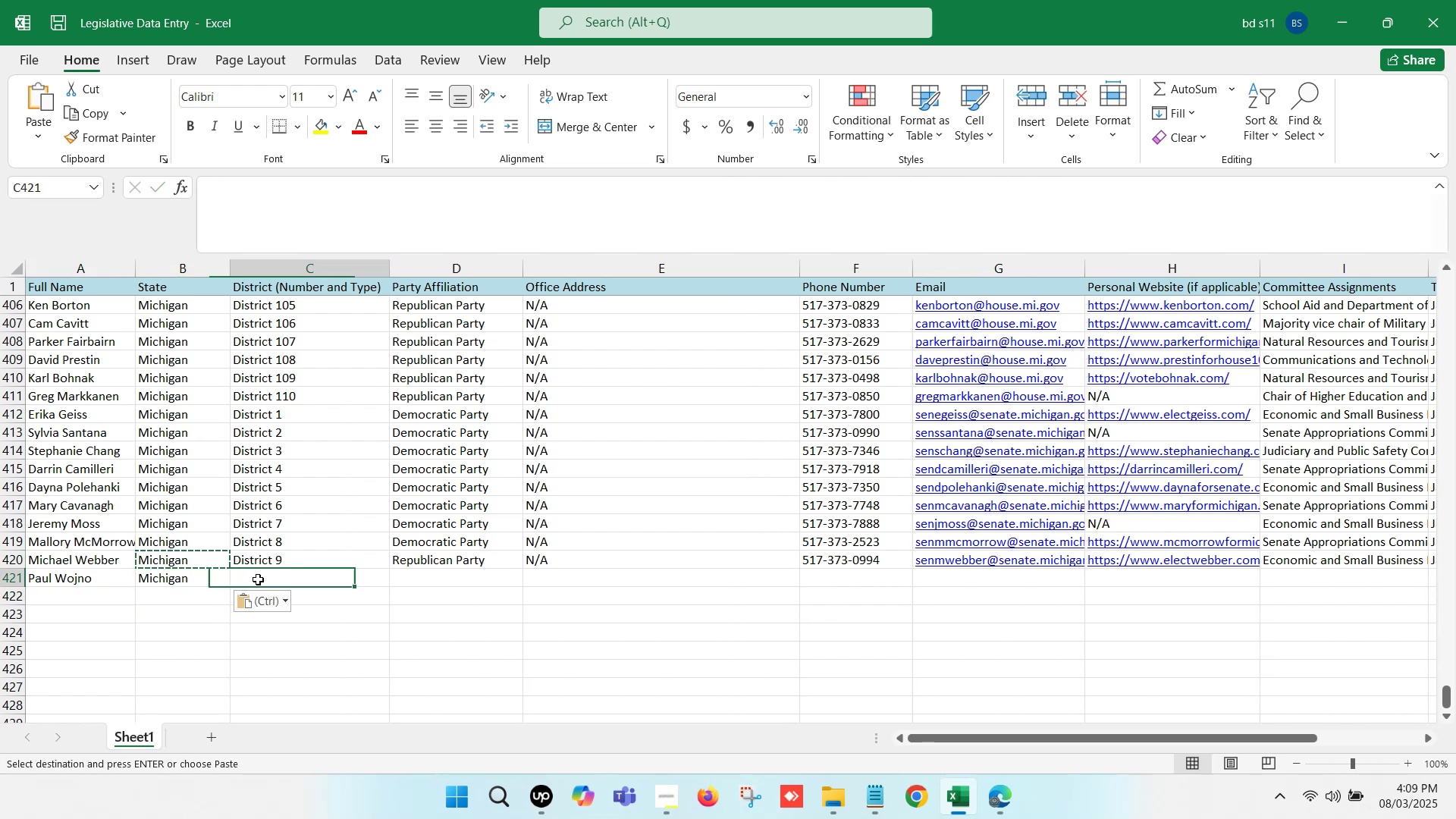 
key(Control+D)
 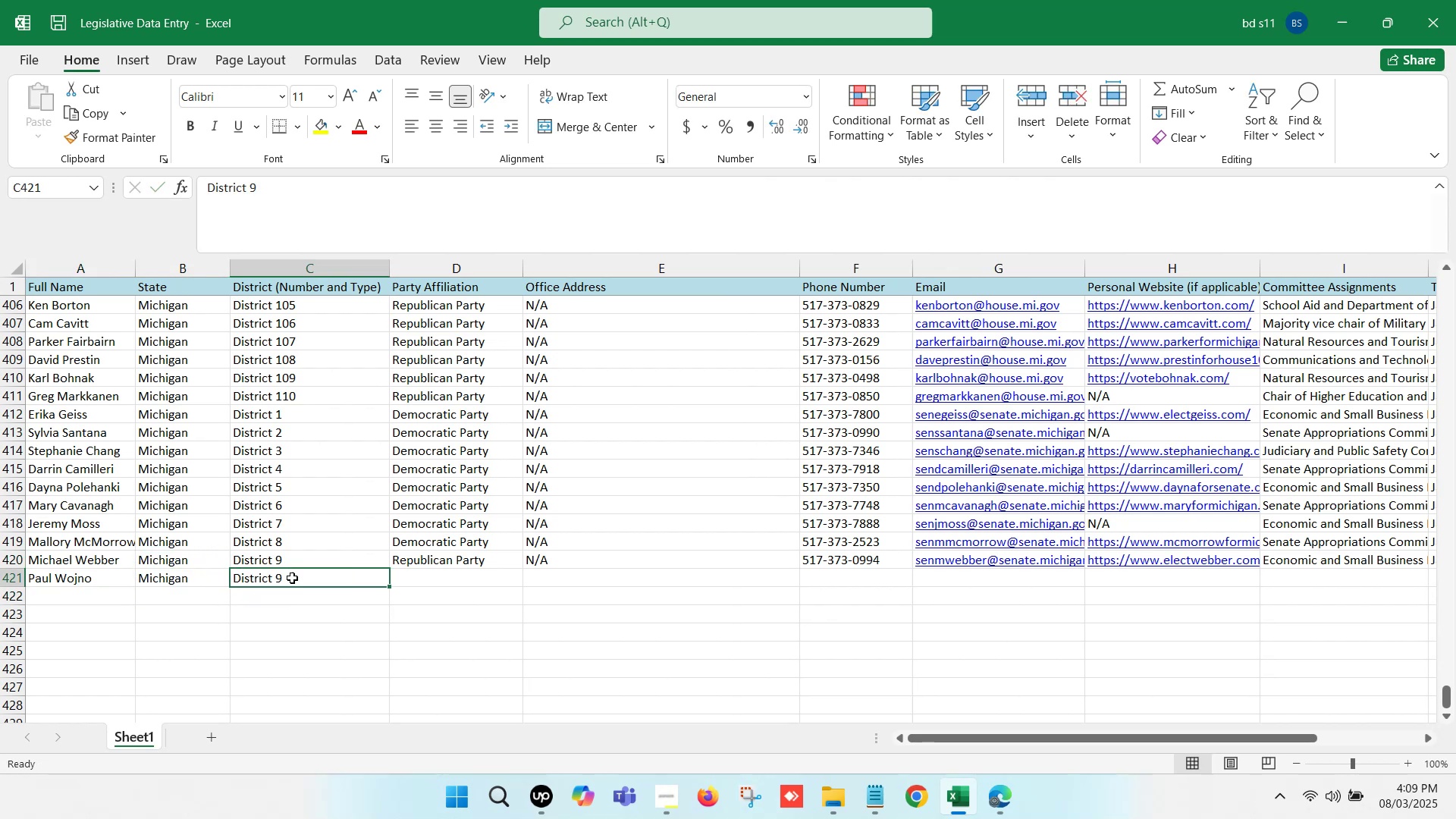 
double_click([297, 576])
 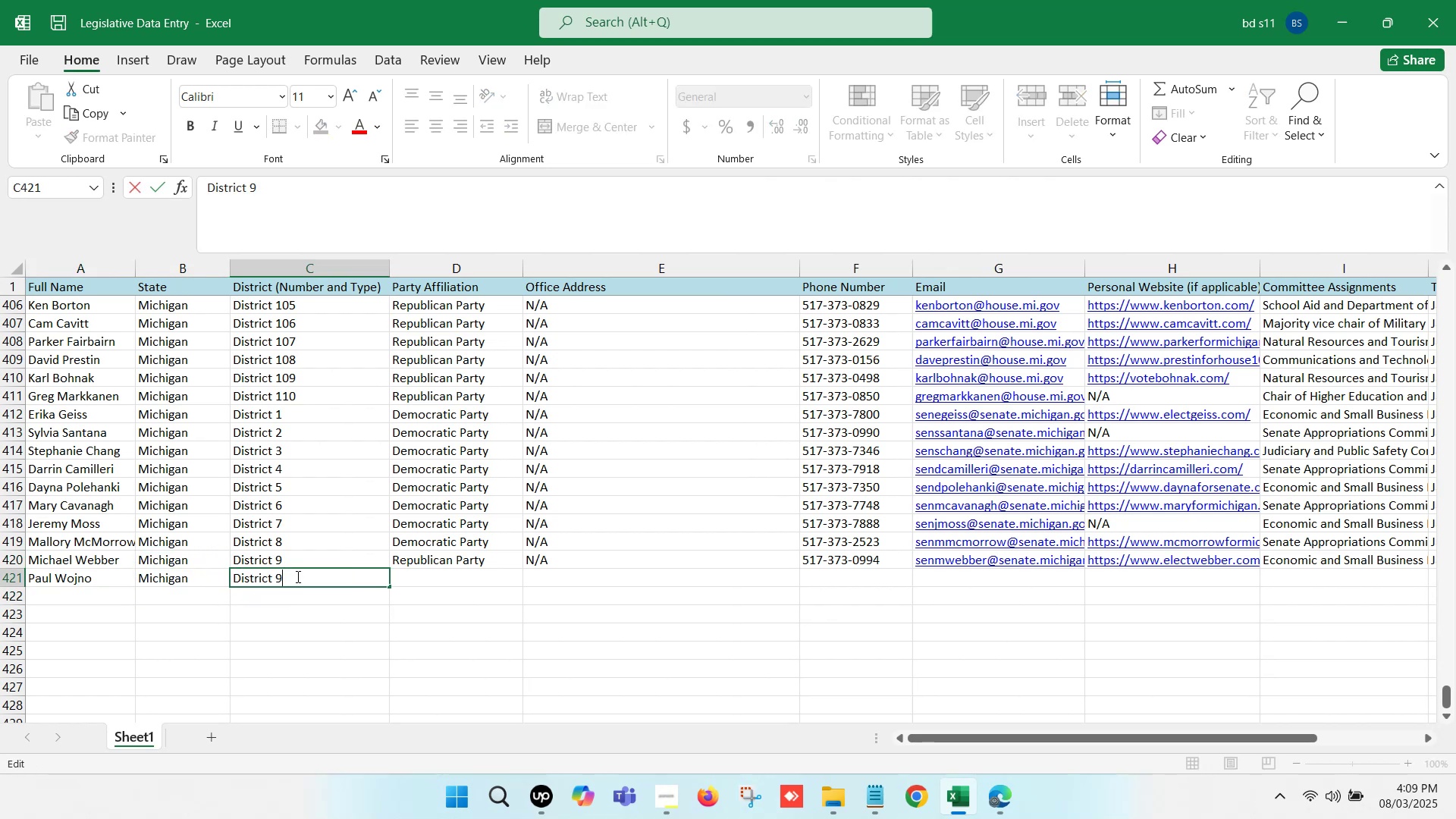 
key(Backspace)
 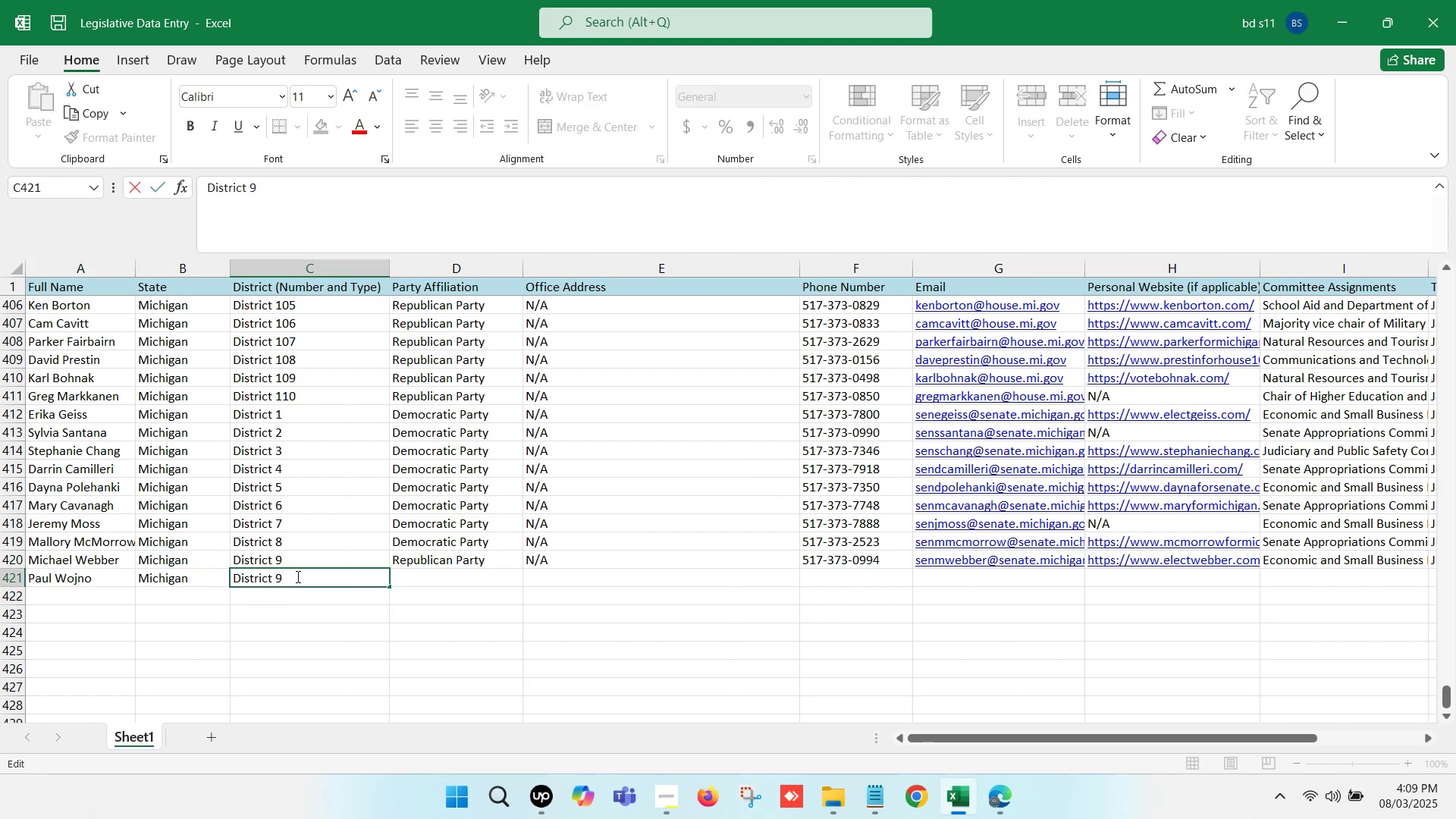 
key(1)
 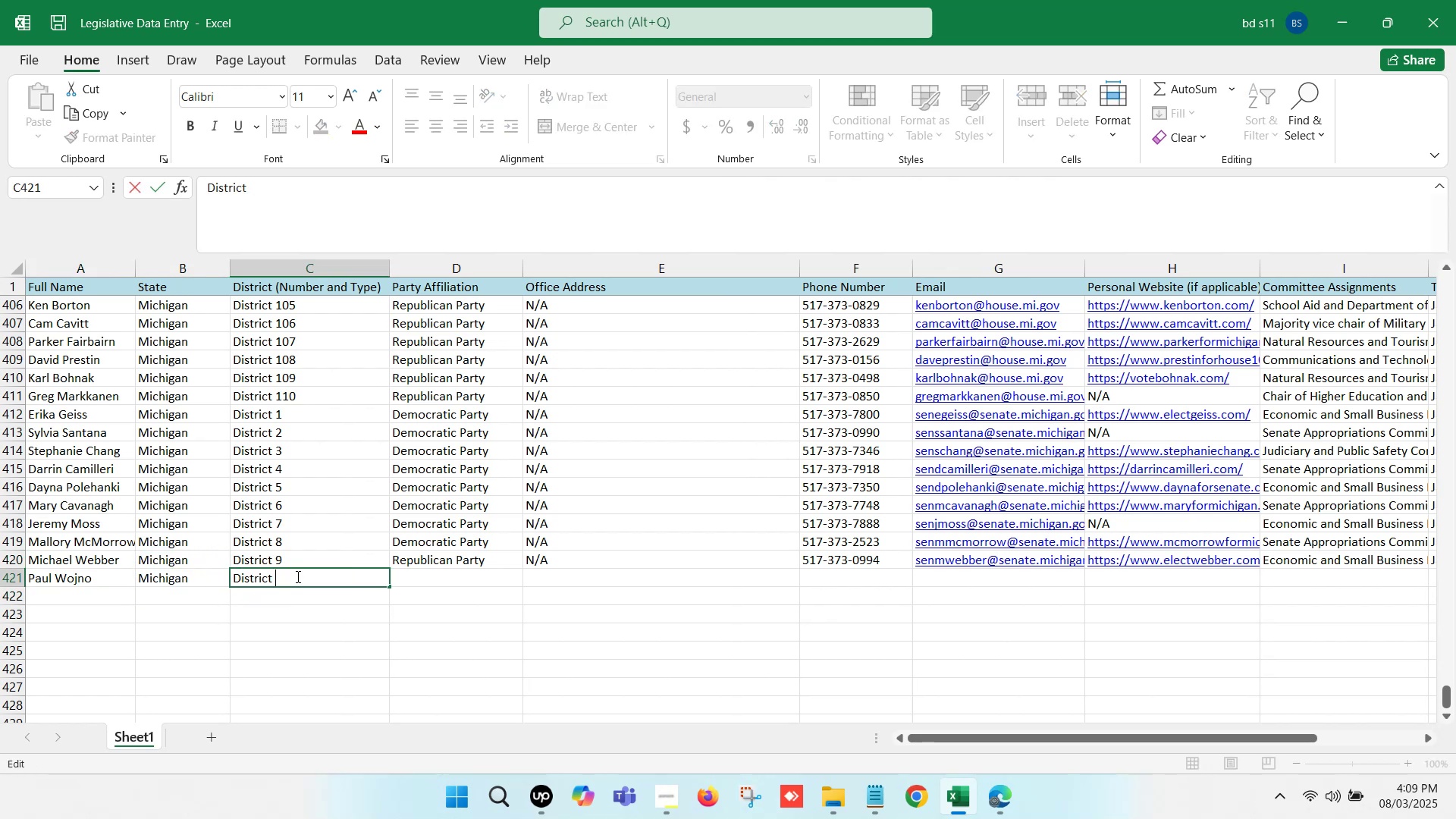 
key(F1)
 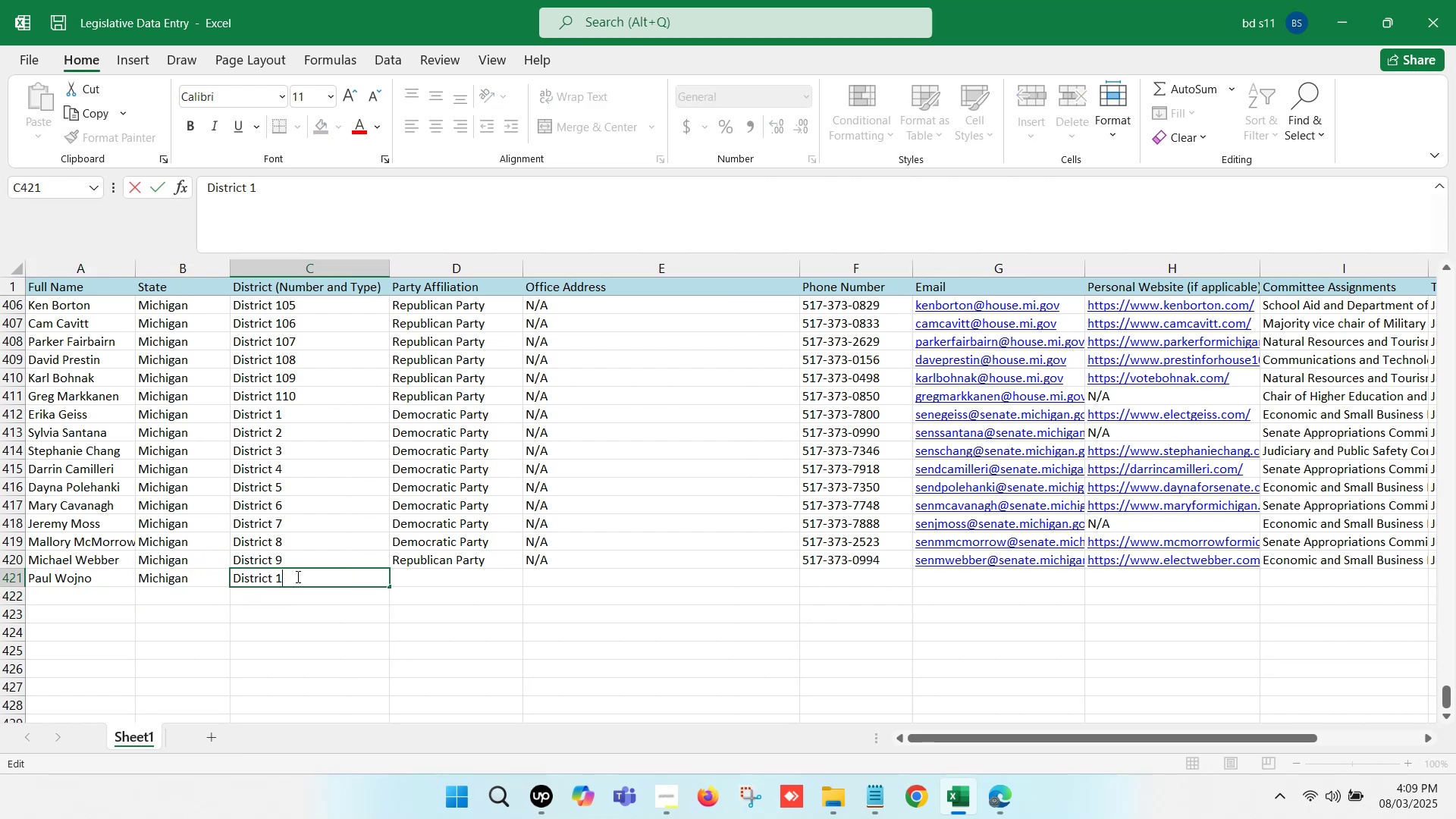 
key(0)
 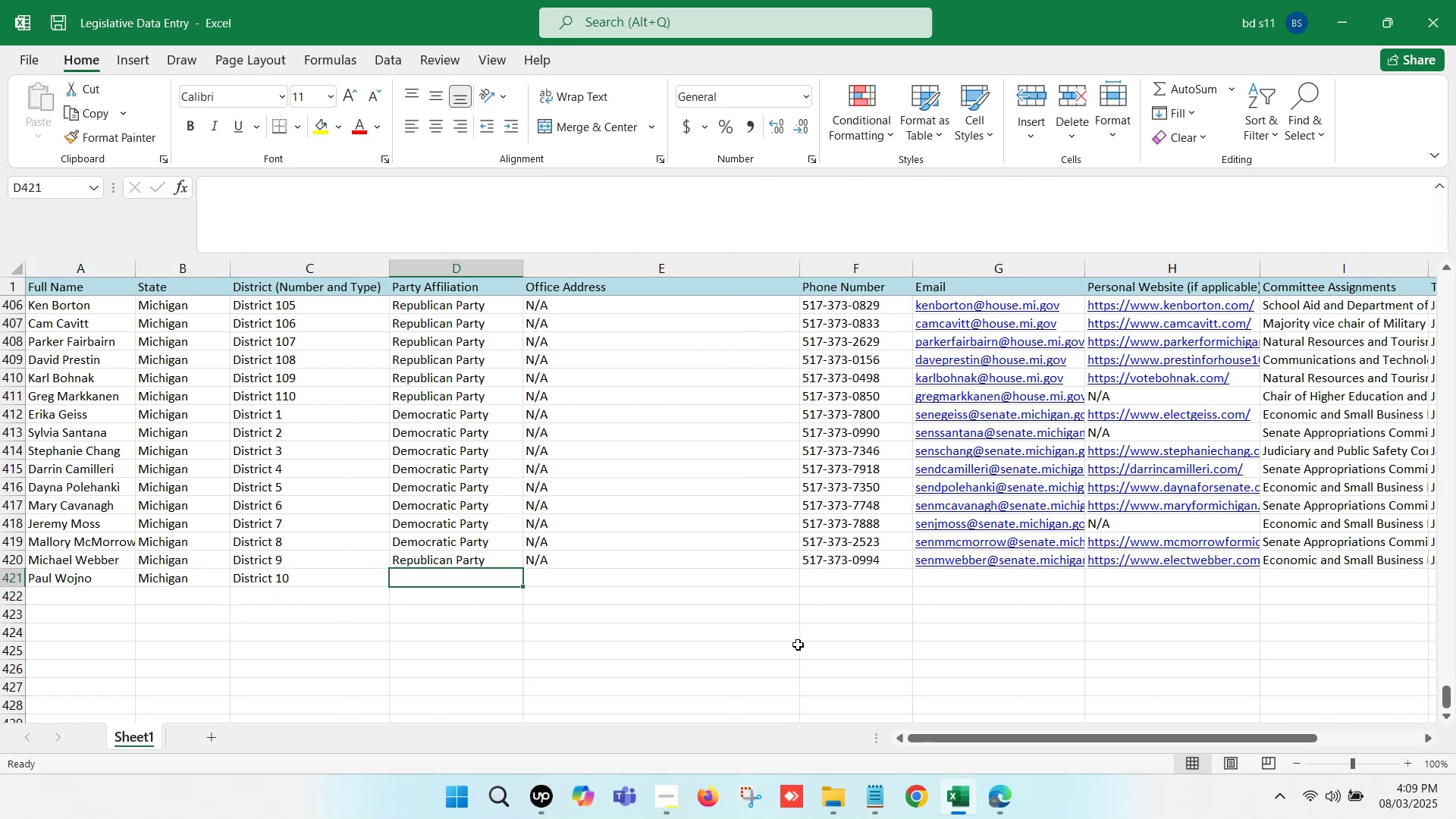 
left_click([991, 789])
 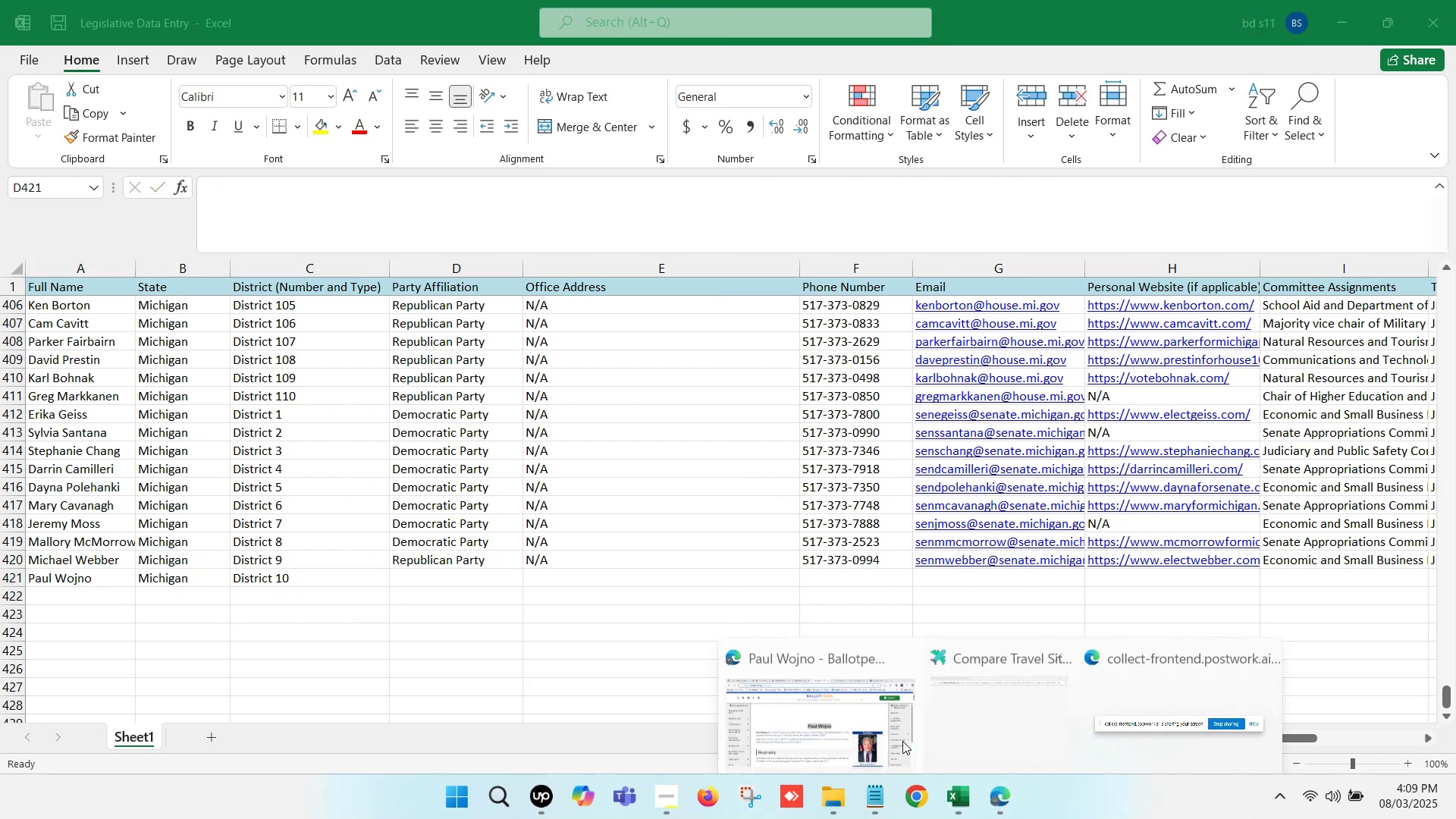 
left_click_drag(start_coordinate=[825, 704], to_coordinate=[821, 701])
 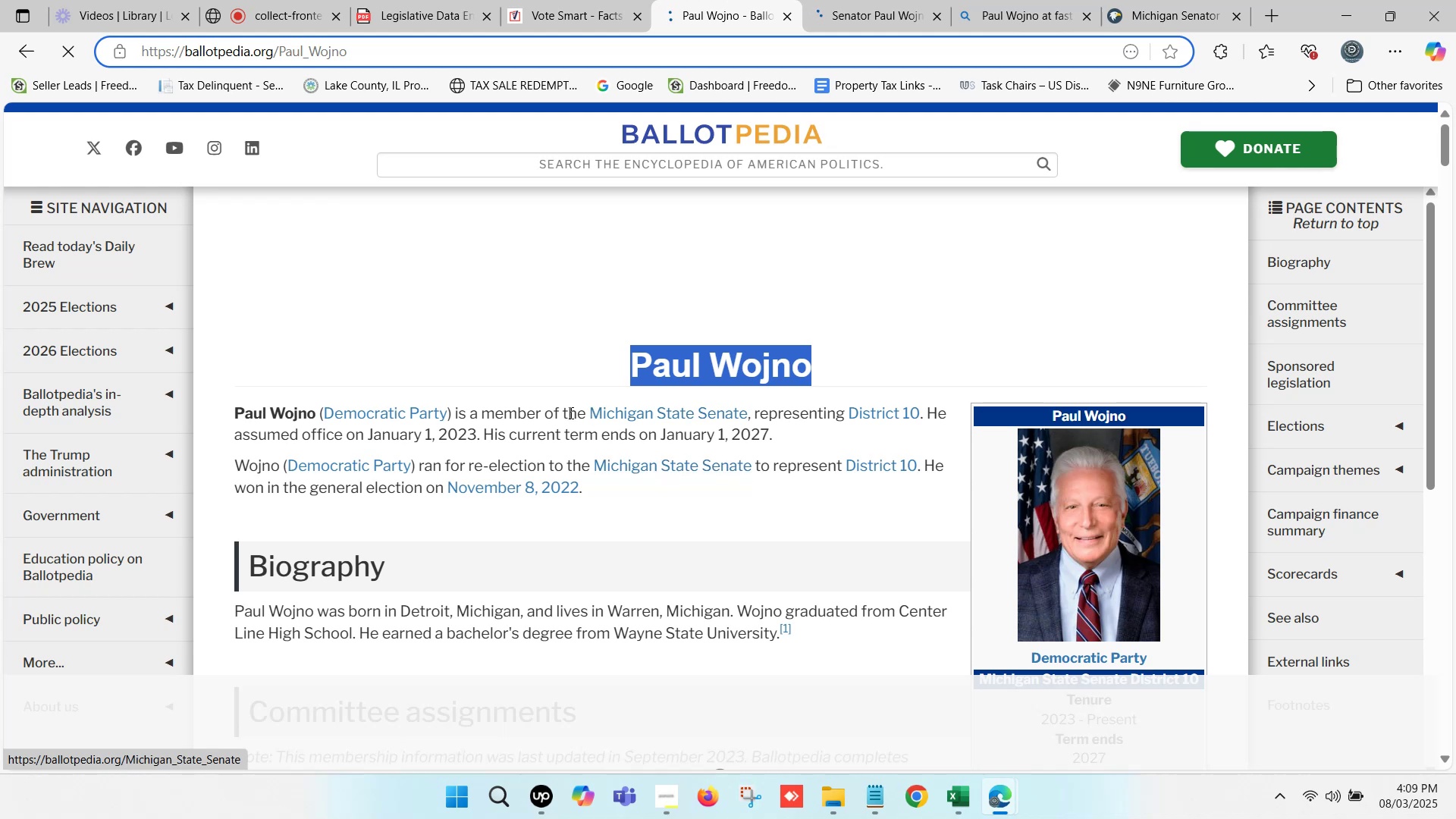 
left_click([506, 411])
 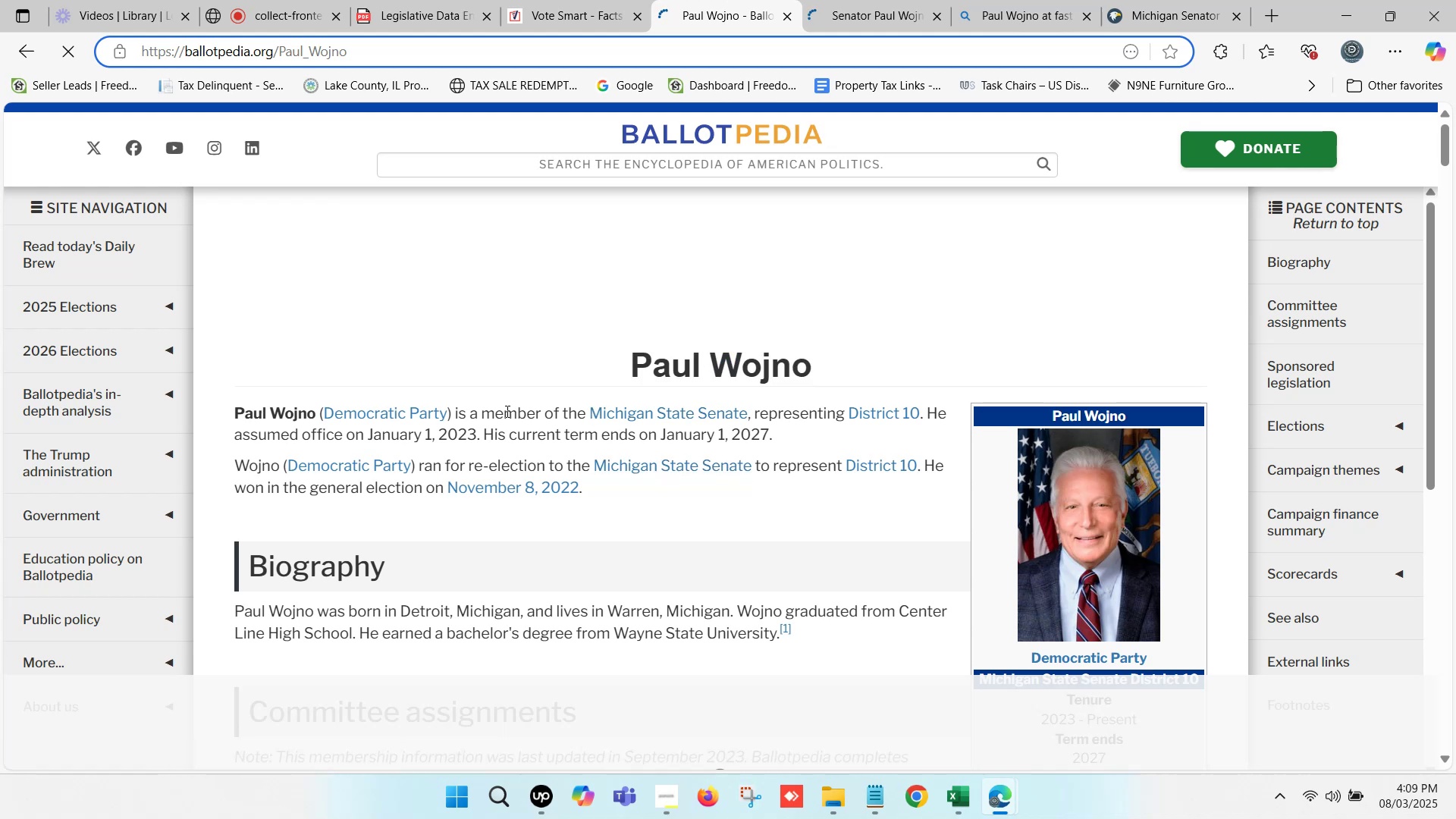 
left_click([506, 411])
 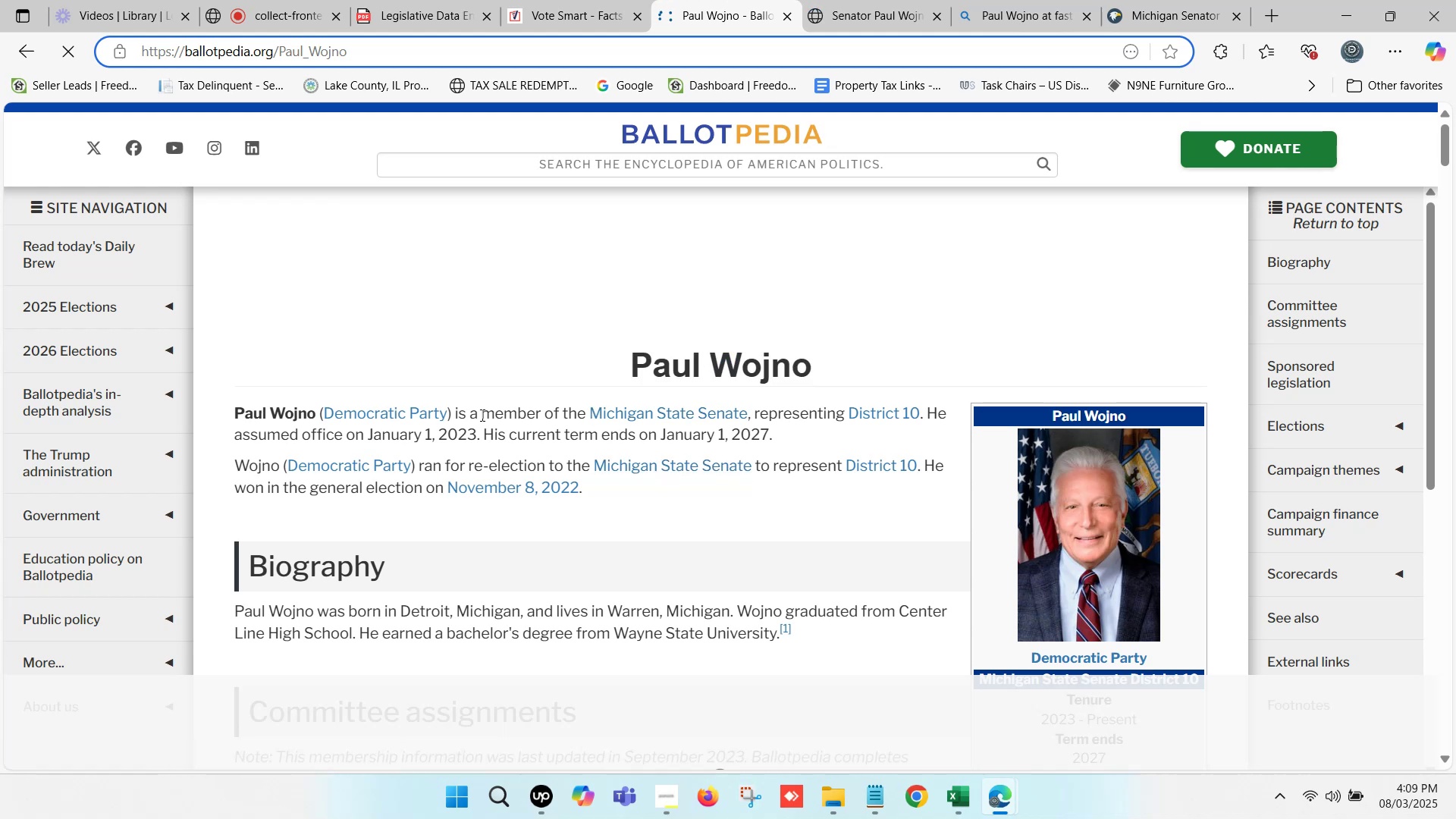 
left_click_drag(start_coordinate=[453, 413], to_coordinate=[323, 416])
 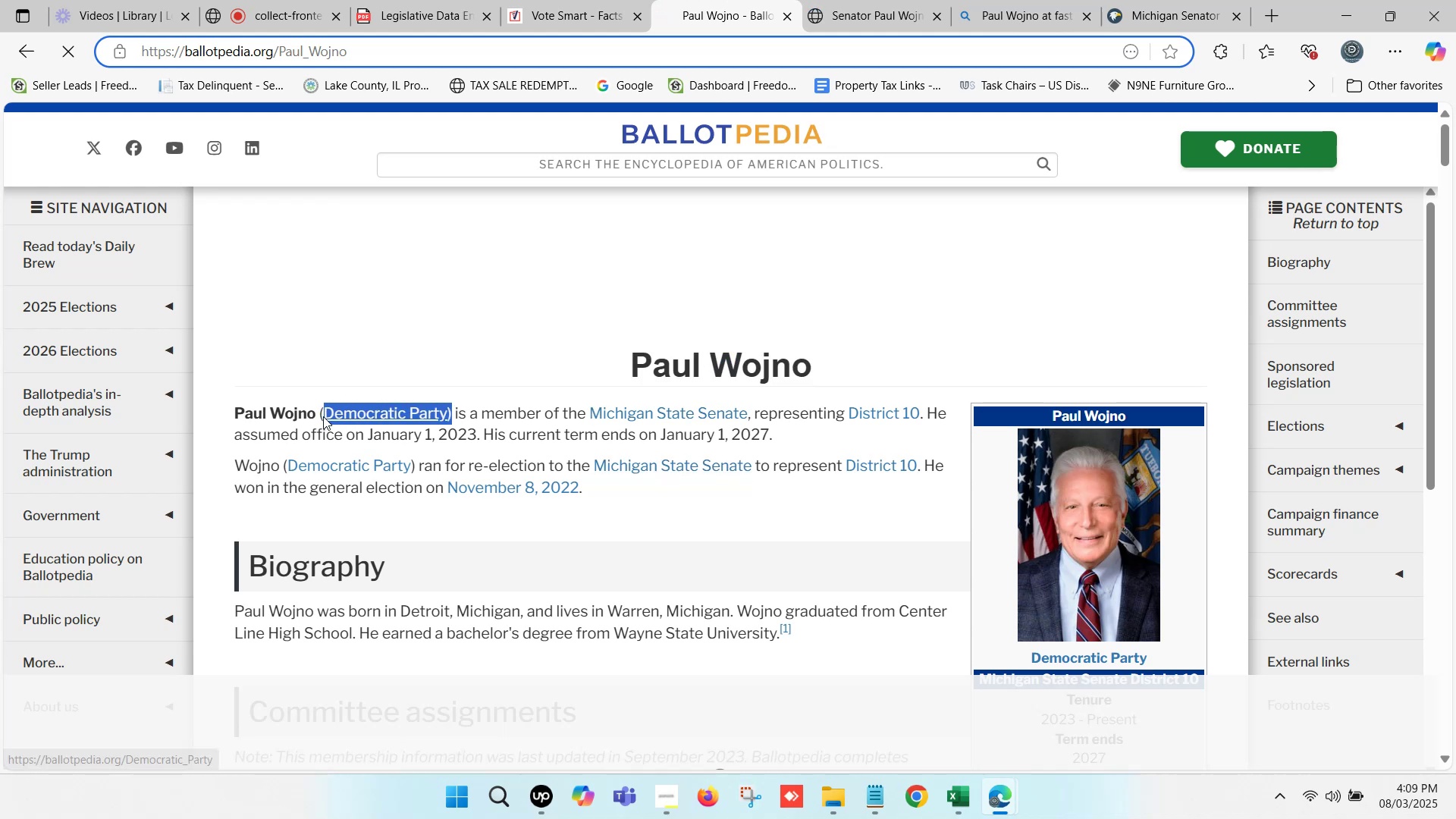 
key(Control+ControlLeft)
 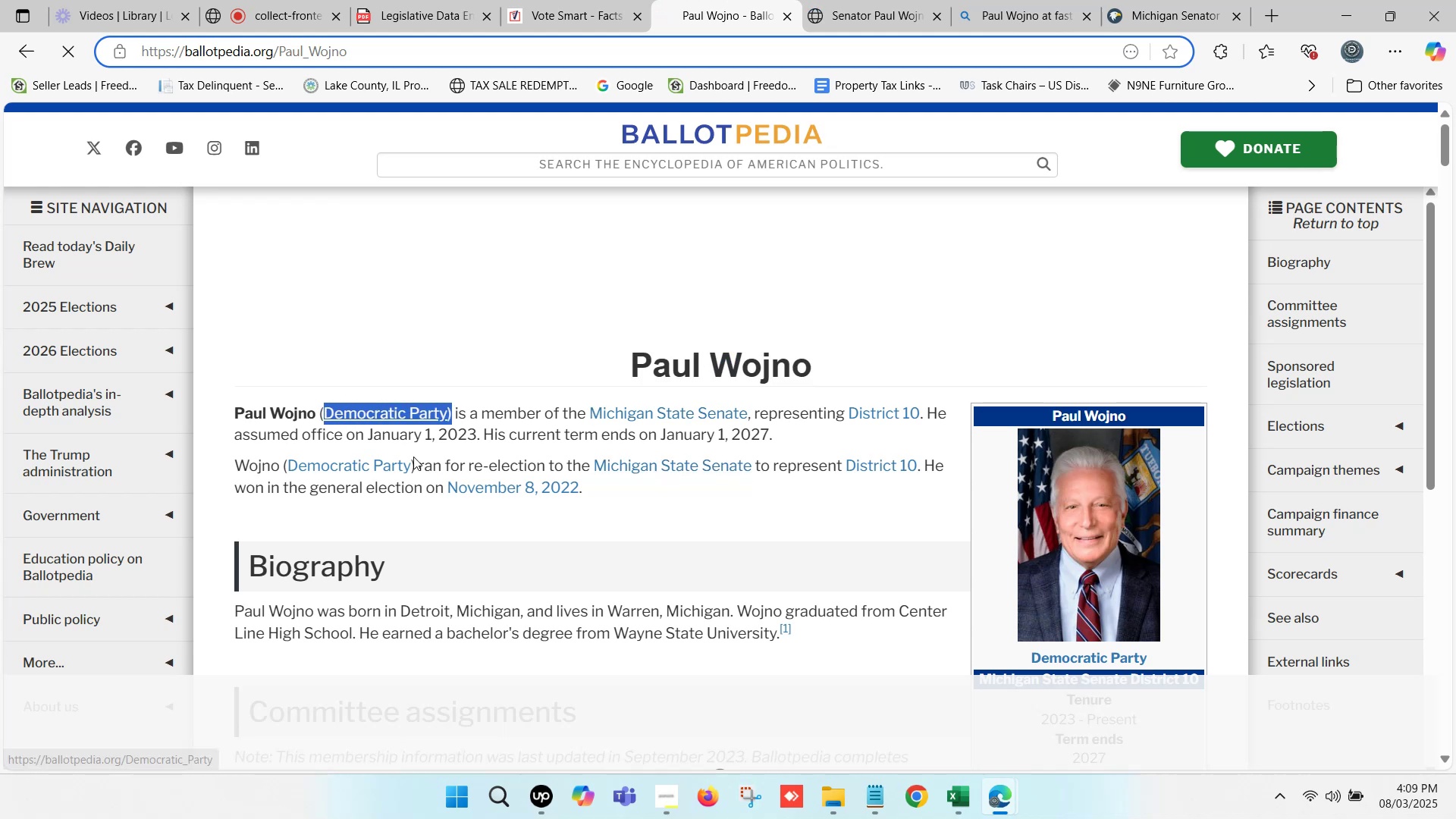 
key(Control+C)
 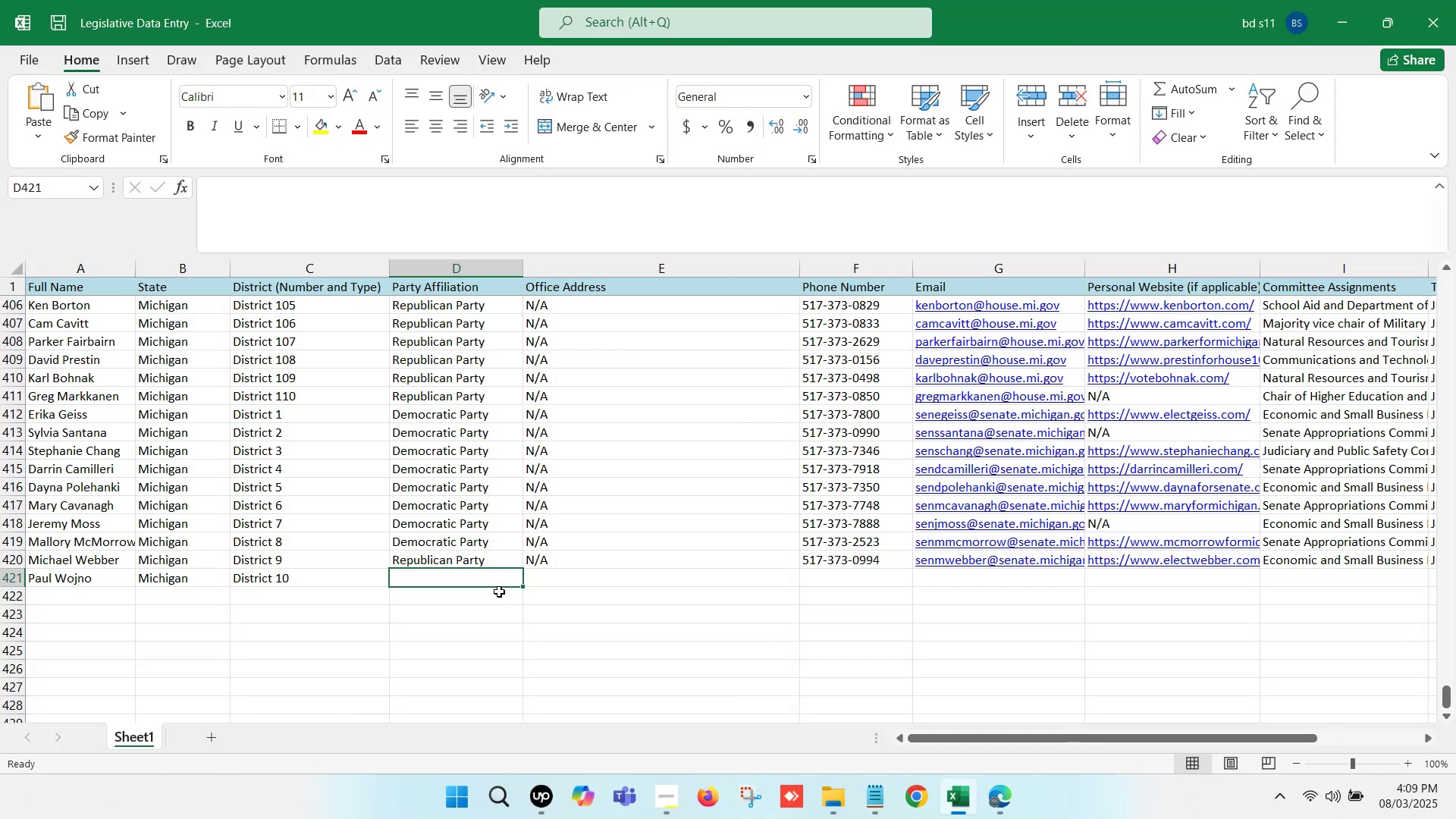 
double_click([490, 582])
 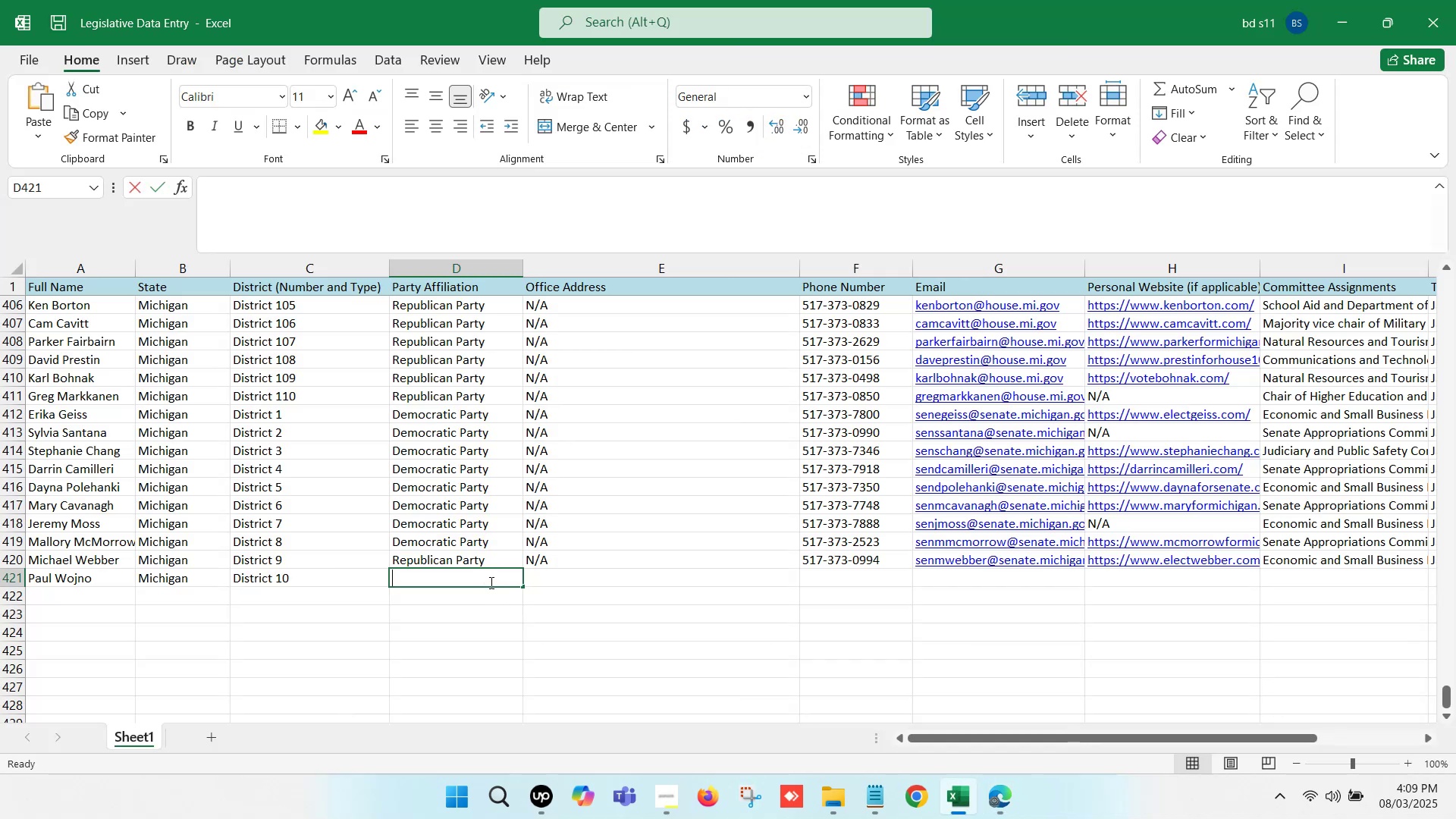 
key(Control+ControlLeft)
 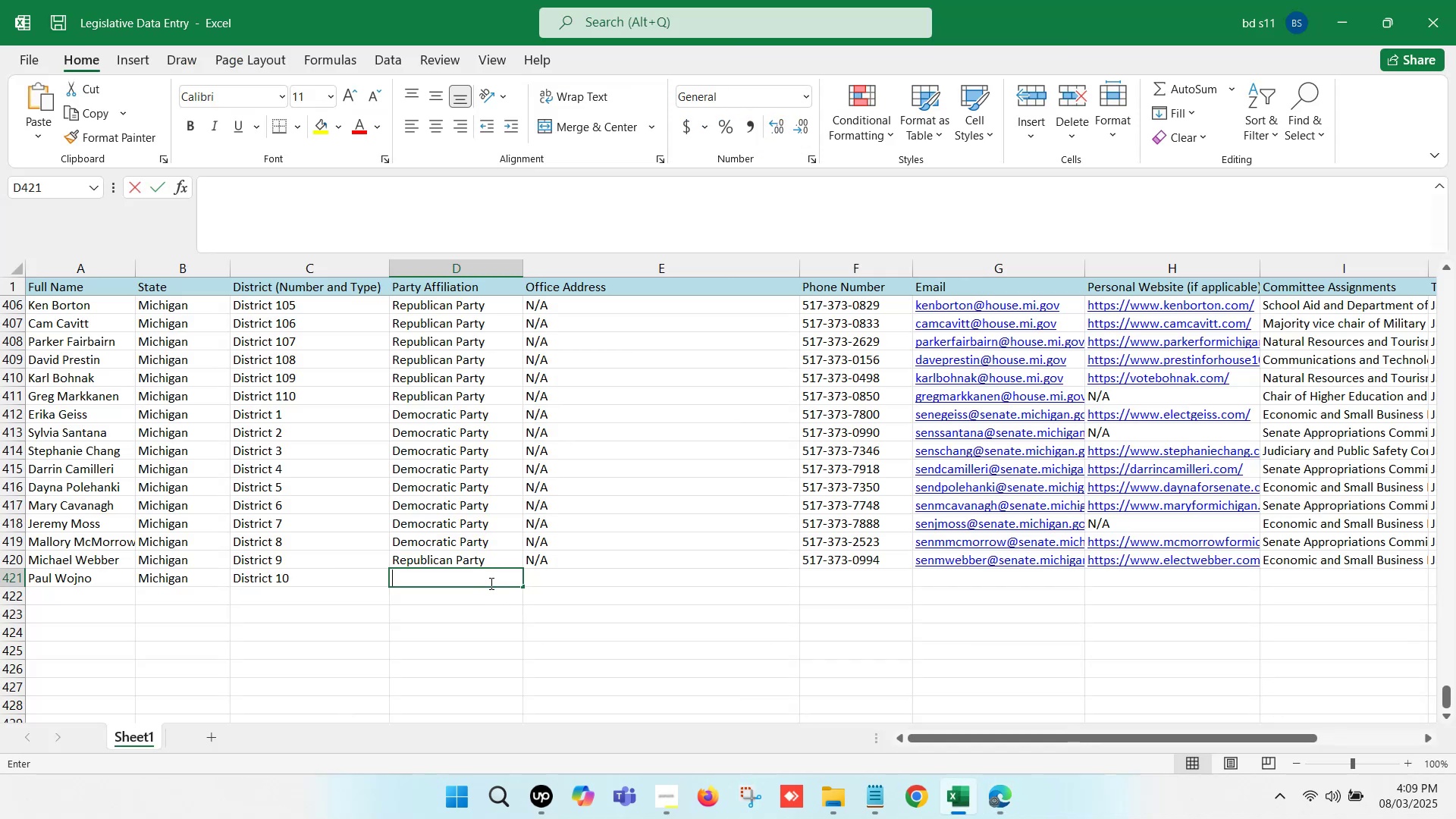 
key(Control+V)
 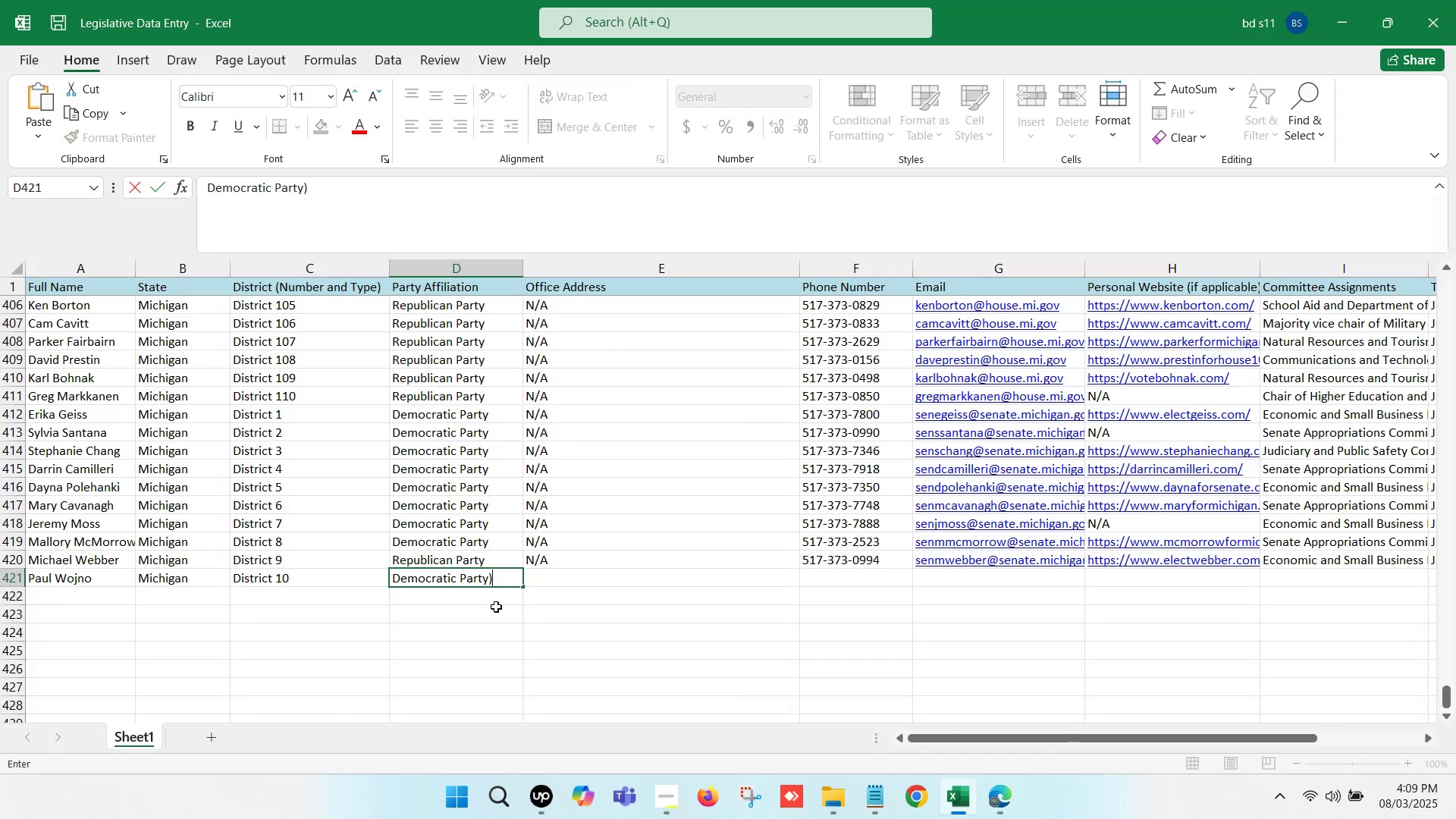 
key(Backspace)
 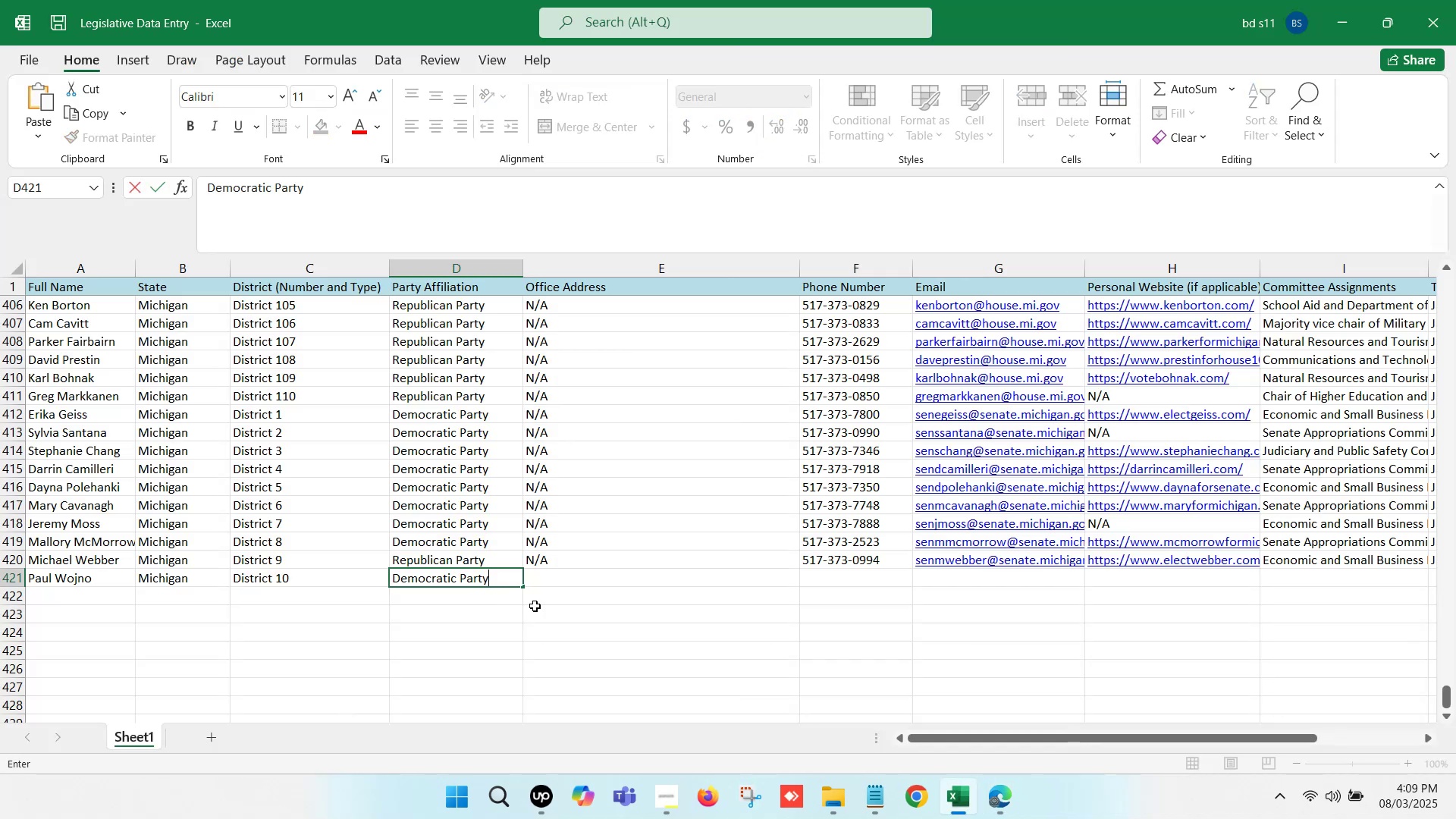 
left_click([582, 606])
 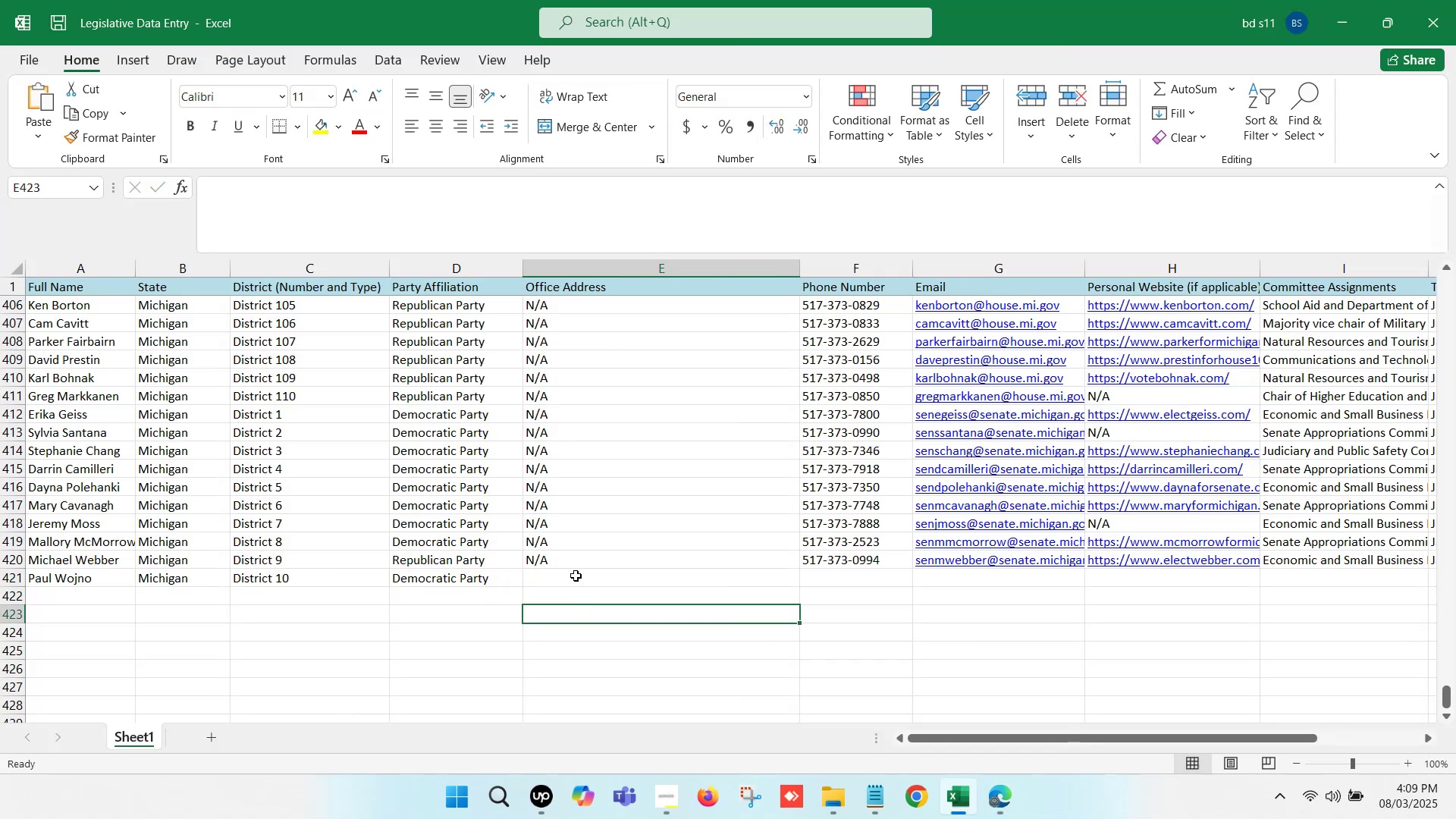 
left_click([568, 564])
 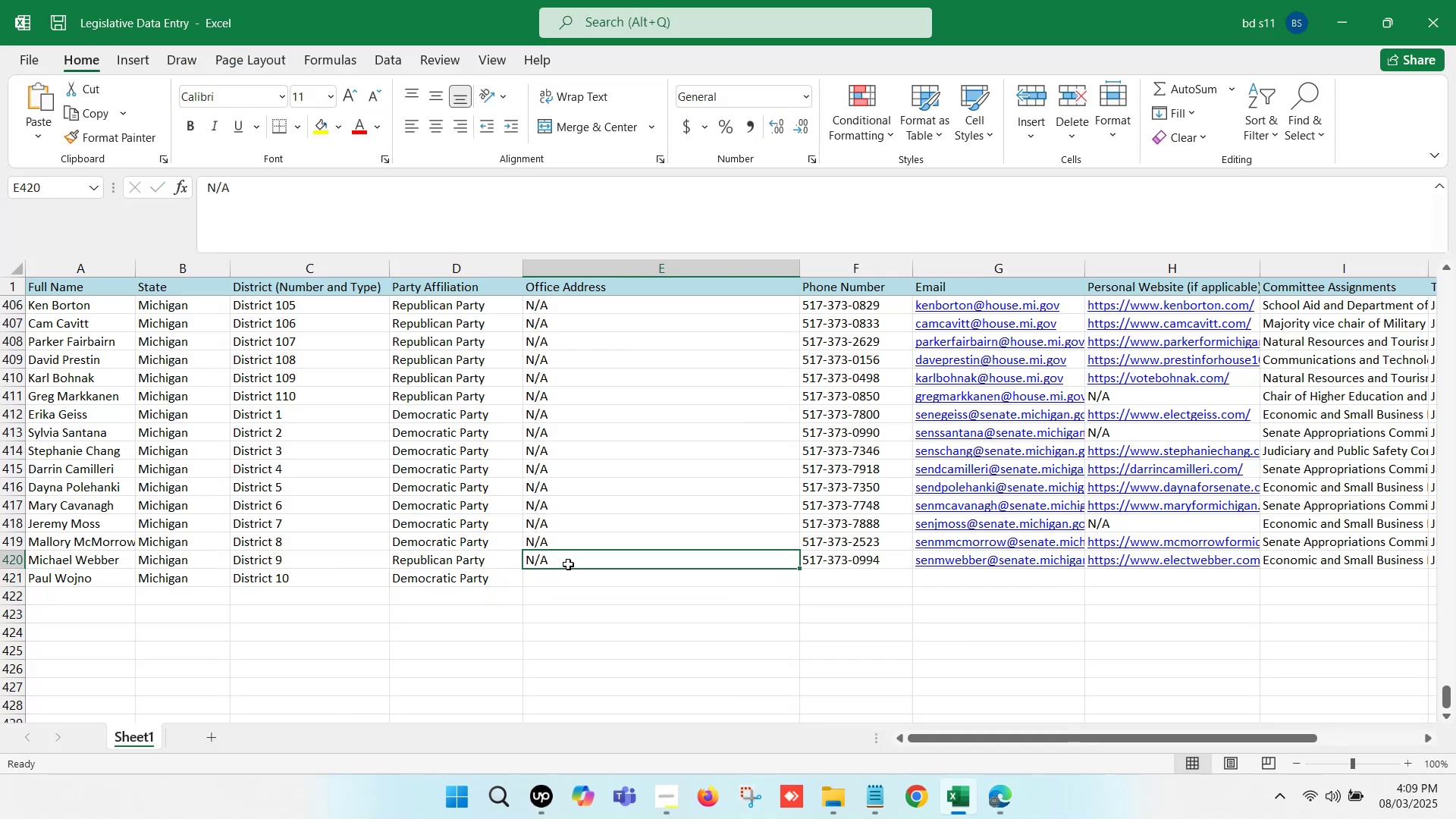 
key(Control+ControlLeft)
 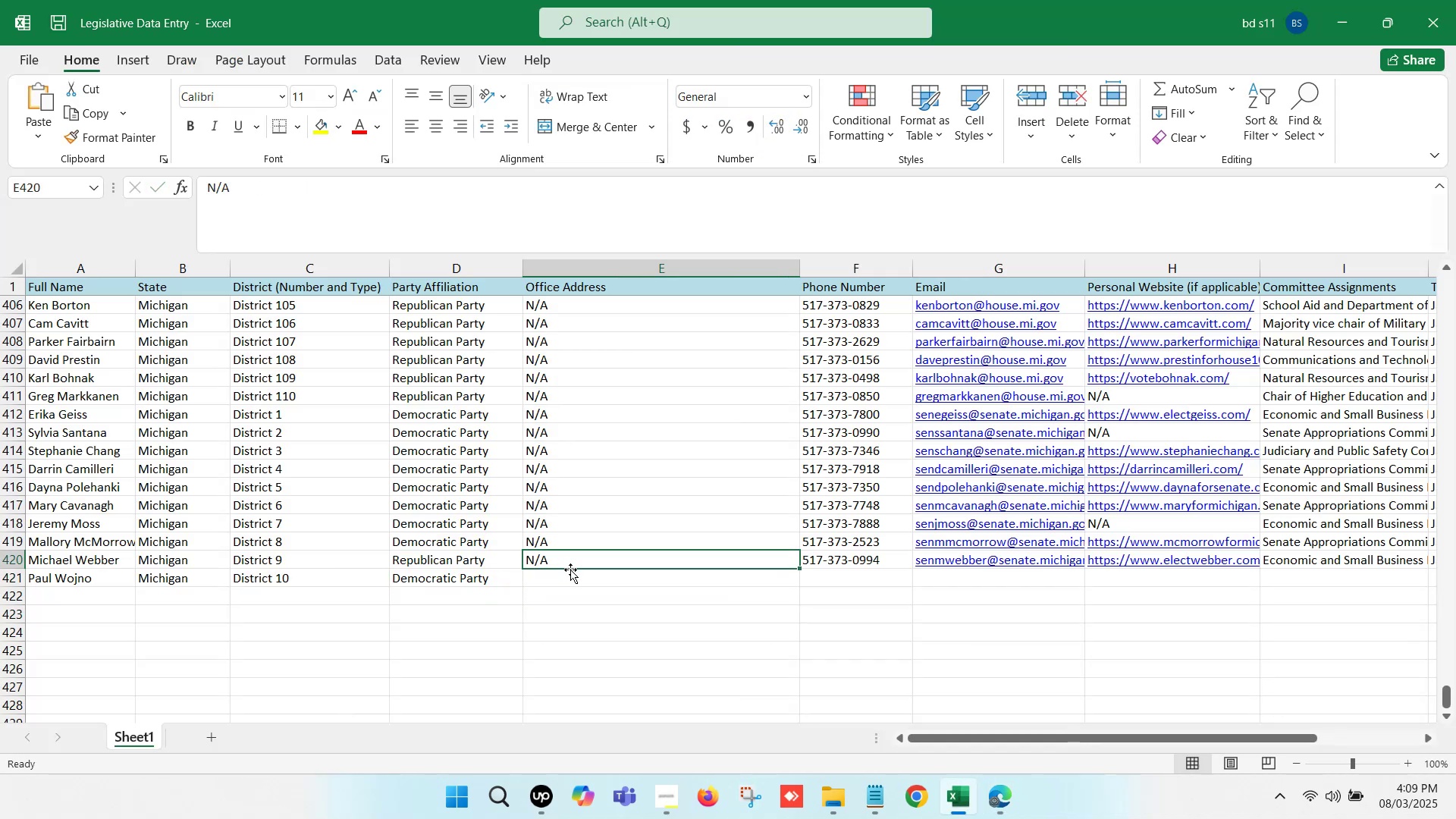 
key(Control+C)
 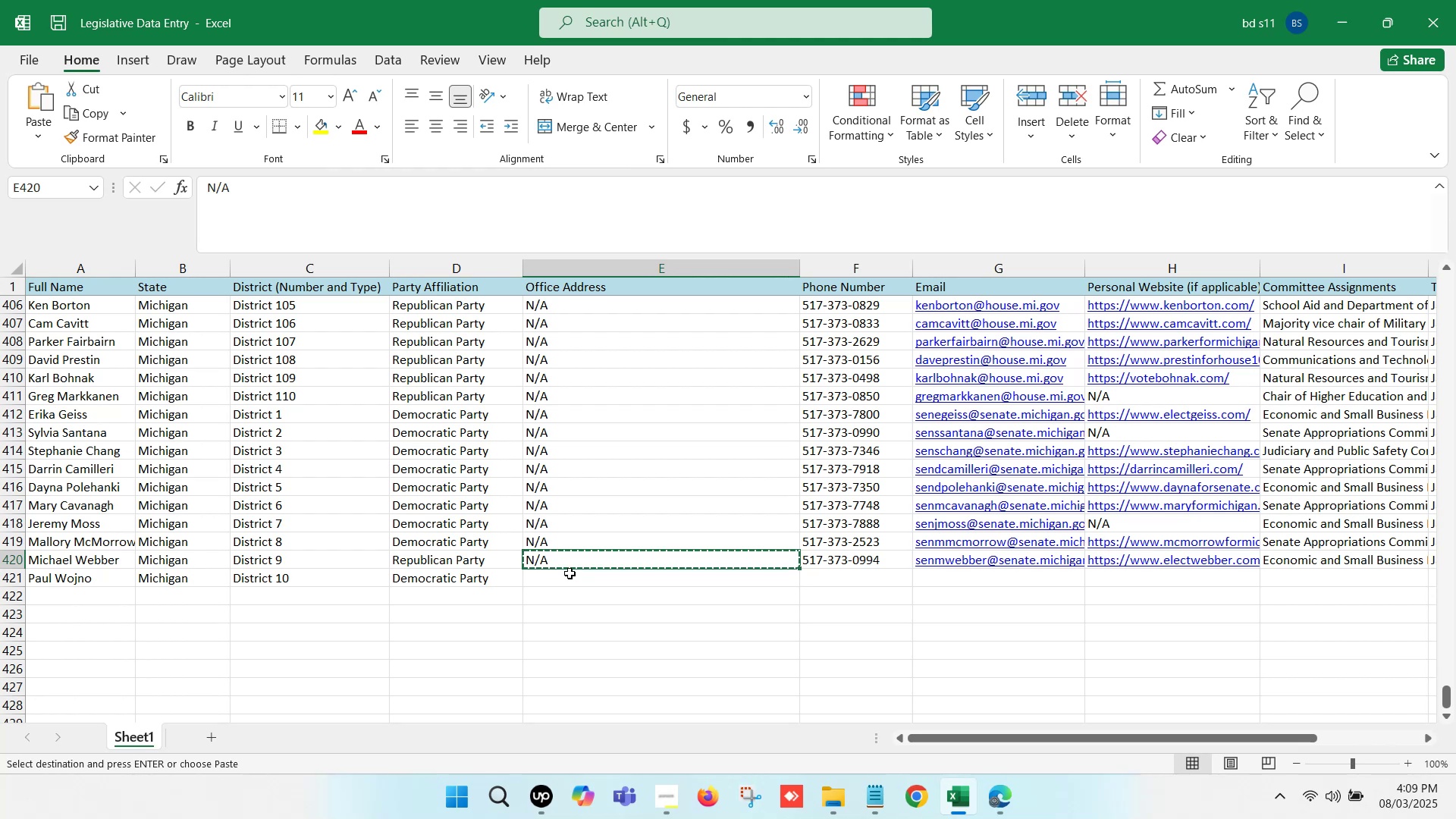 
key(Control+ControlLeft)
 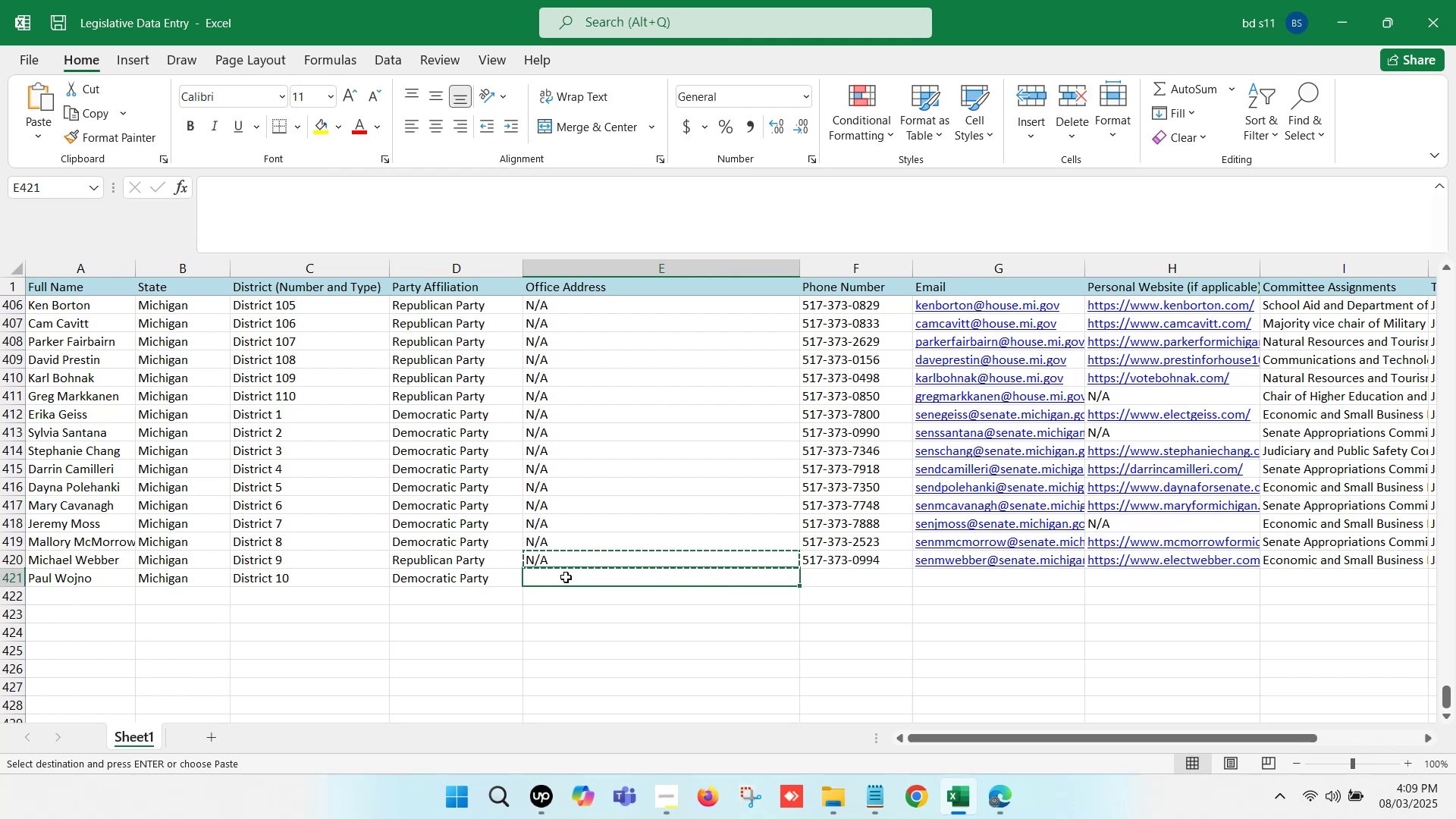 
key(Control+V)
 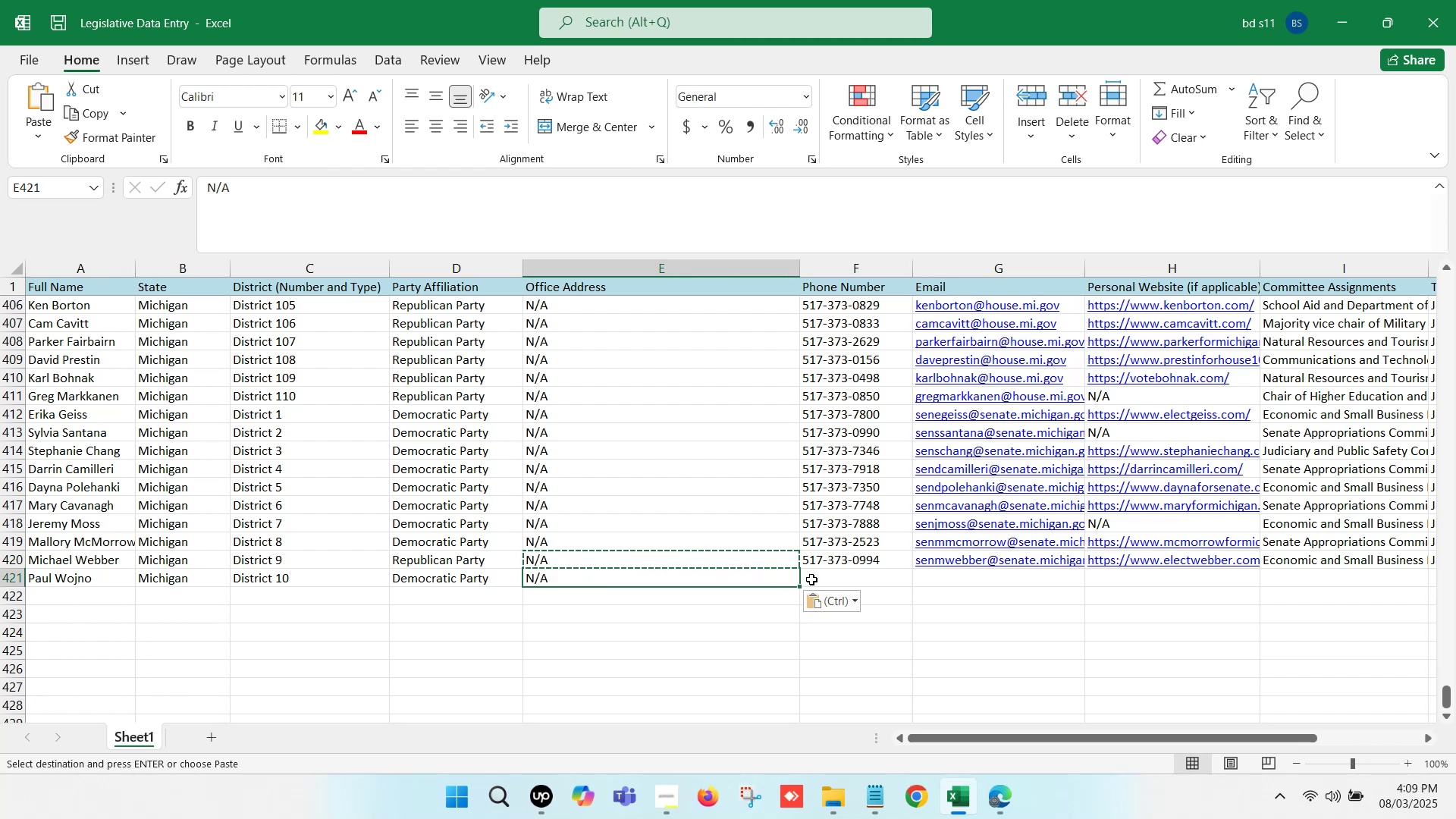 
left_click([831, 577])
 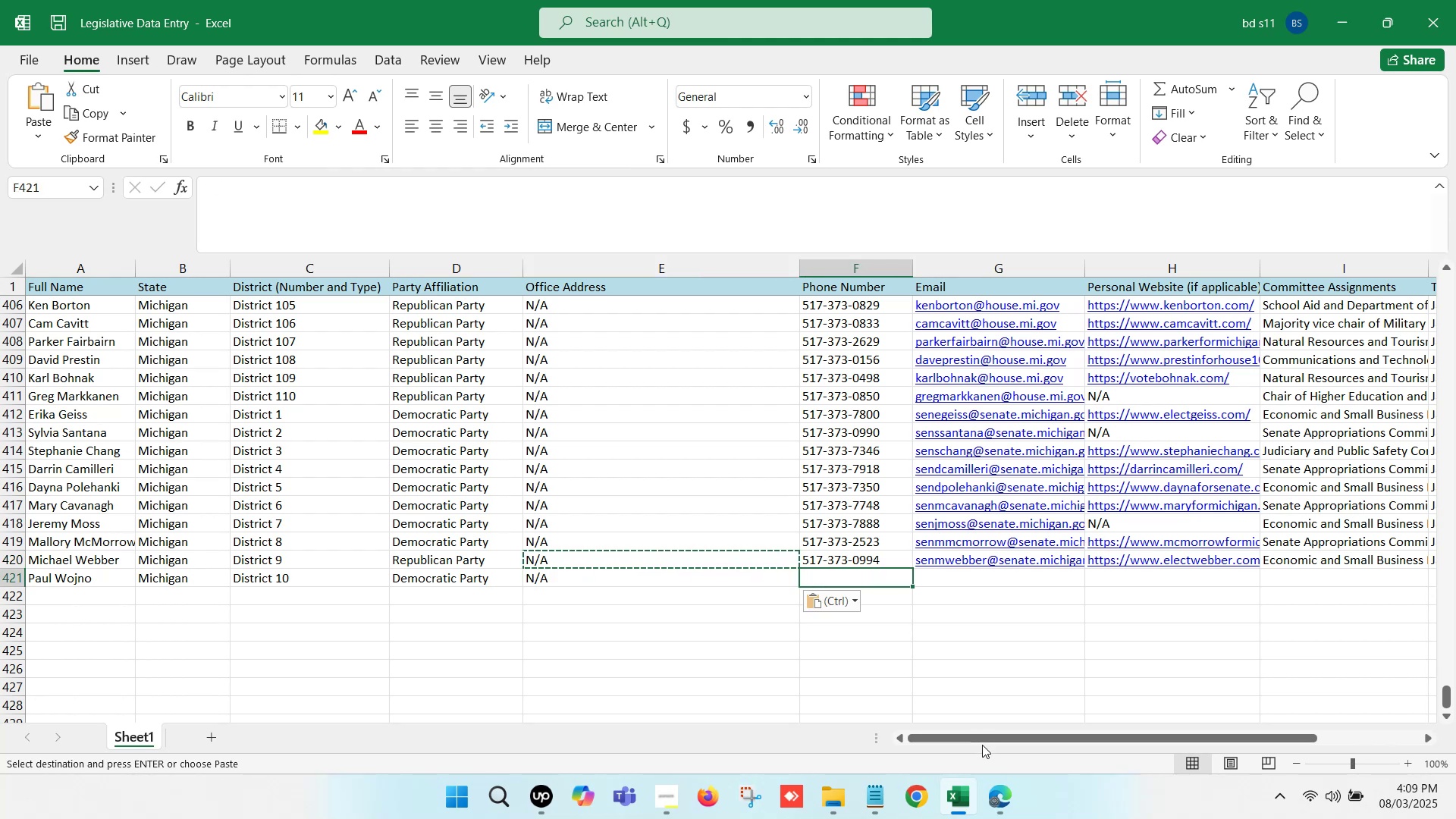 
left_click([1000, 795])
 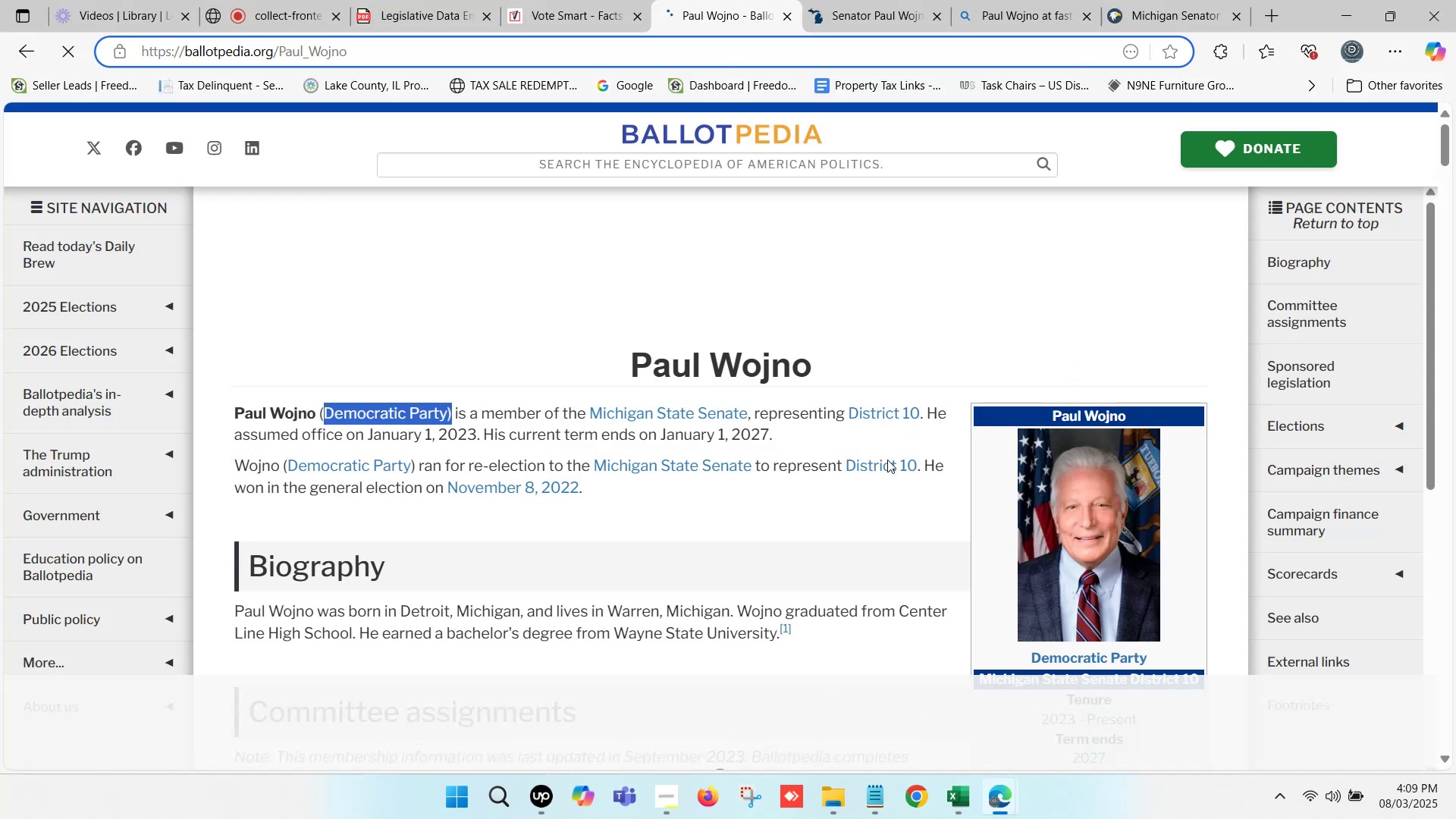 
left_click([1141, 0])
 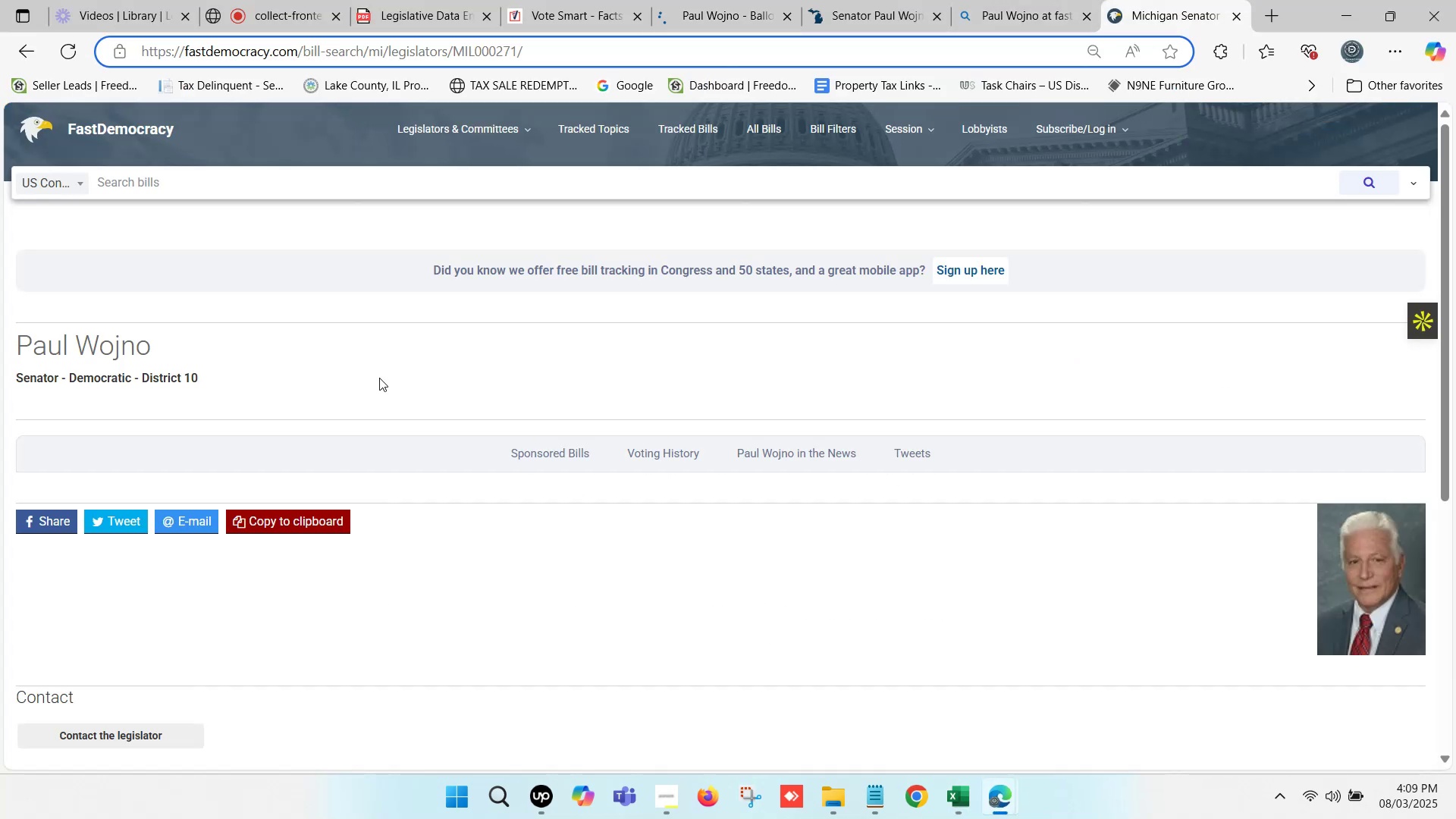 
scroll: coordinate [323, 443], scroll_direction: down, amount: 3.0
 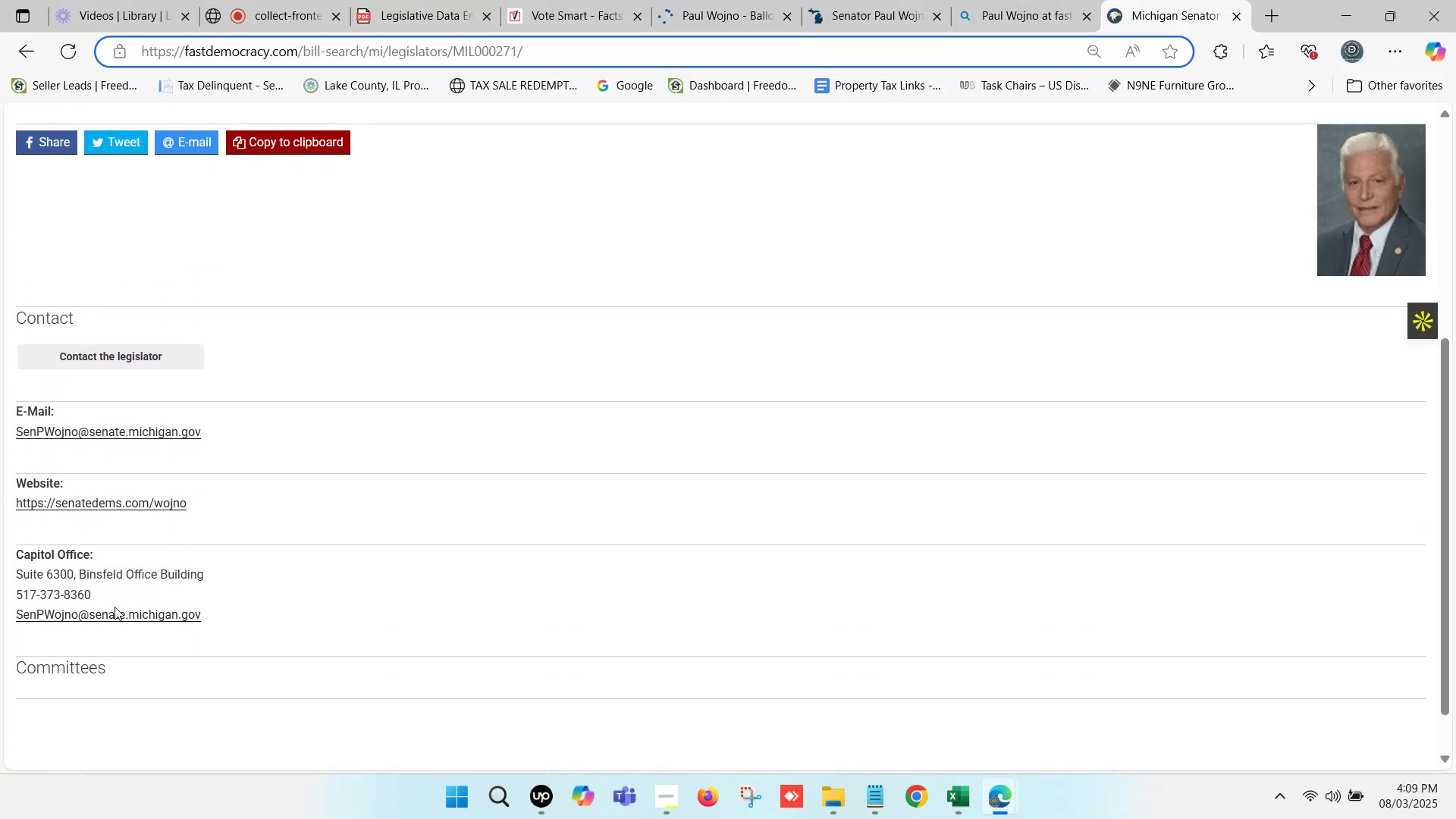 
left_click_drag(start_coordinate=[93, 595], to_coordinate=[14, 590])
 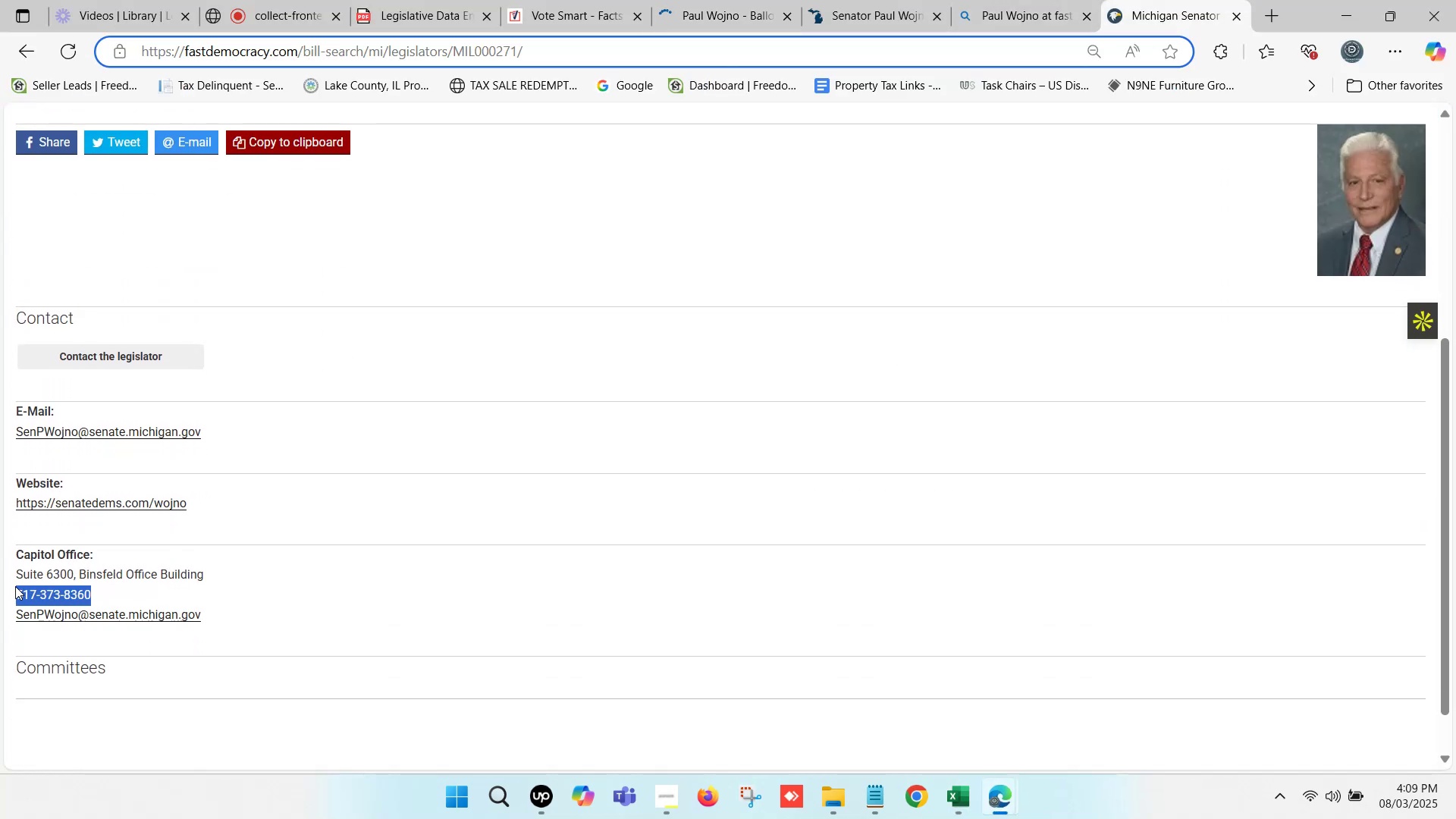 
key(Control+ControlLeft)
 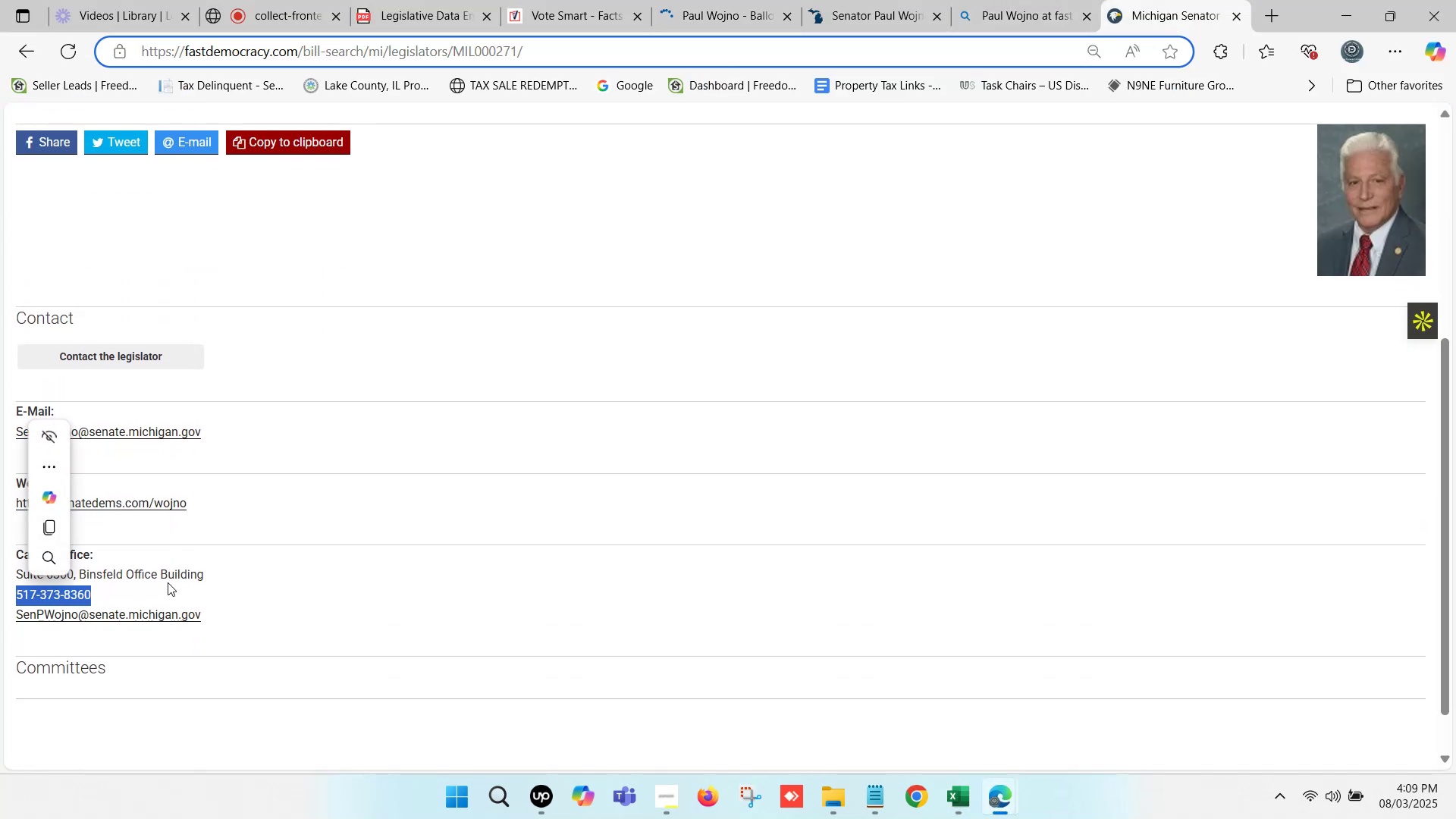 
key(Control+C)
 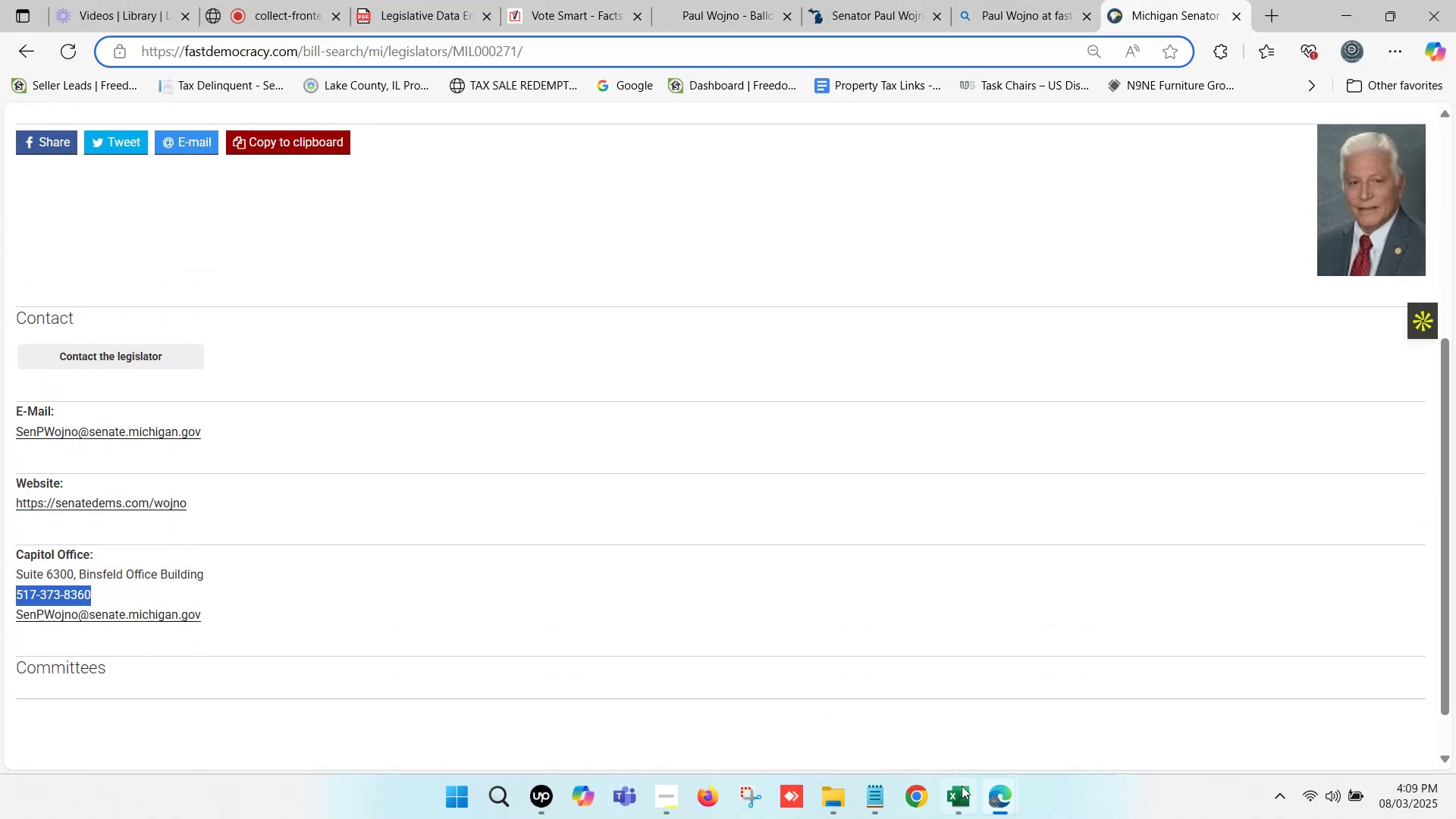 
left_click([965, 788])
 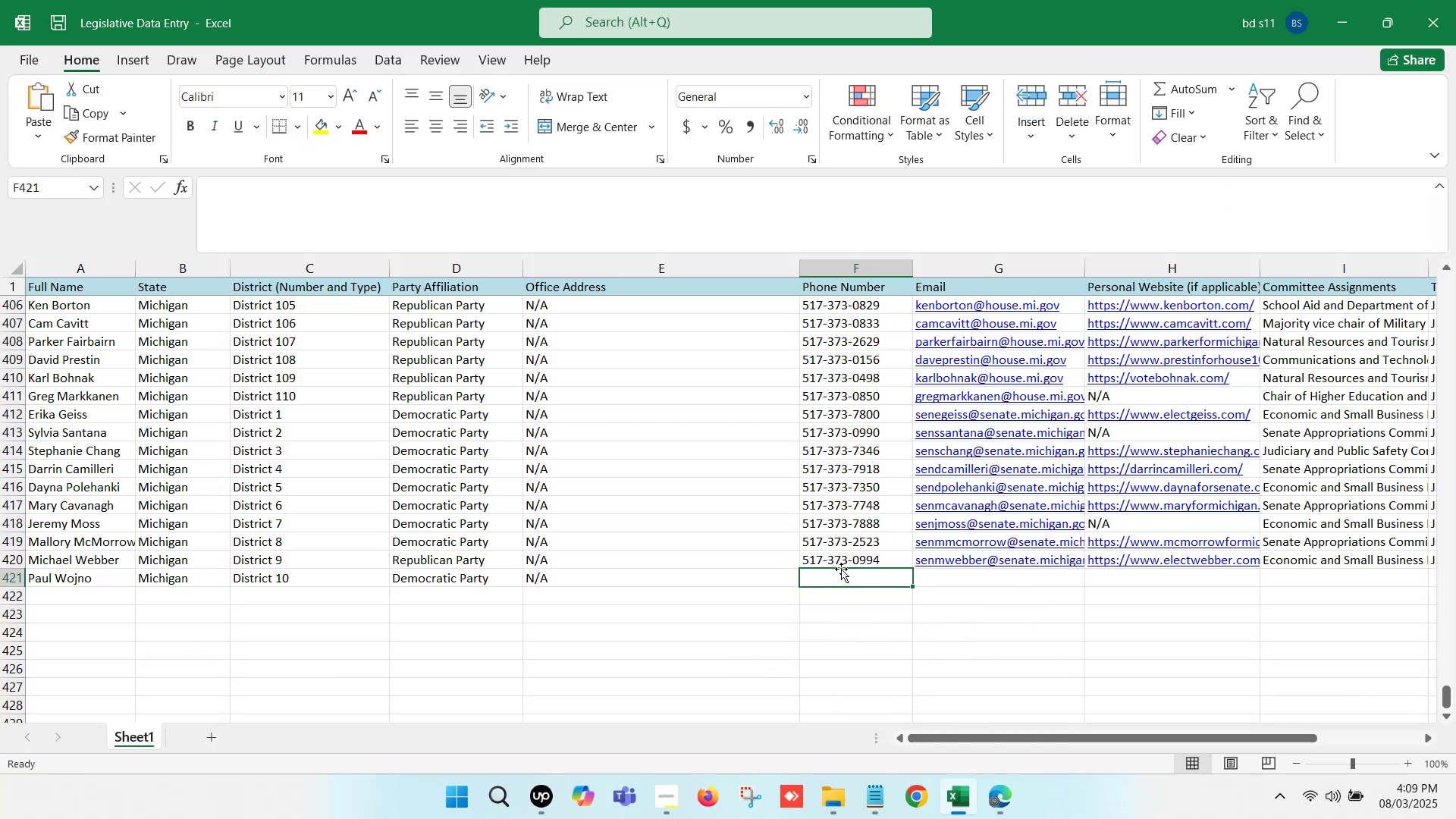 
double_click([838, 571])
 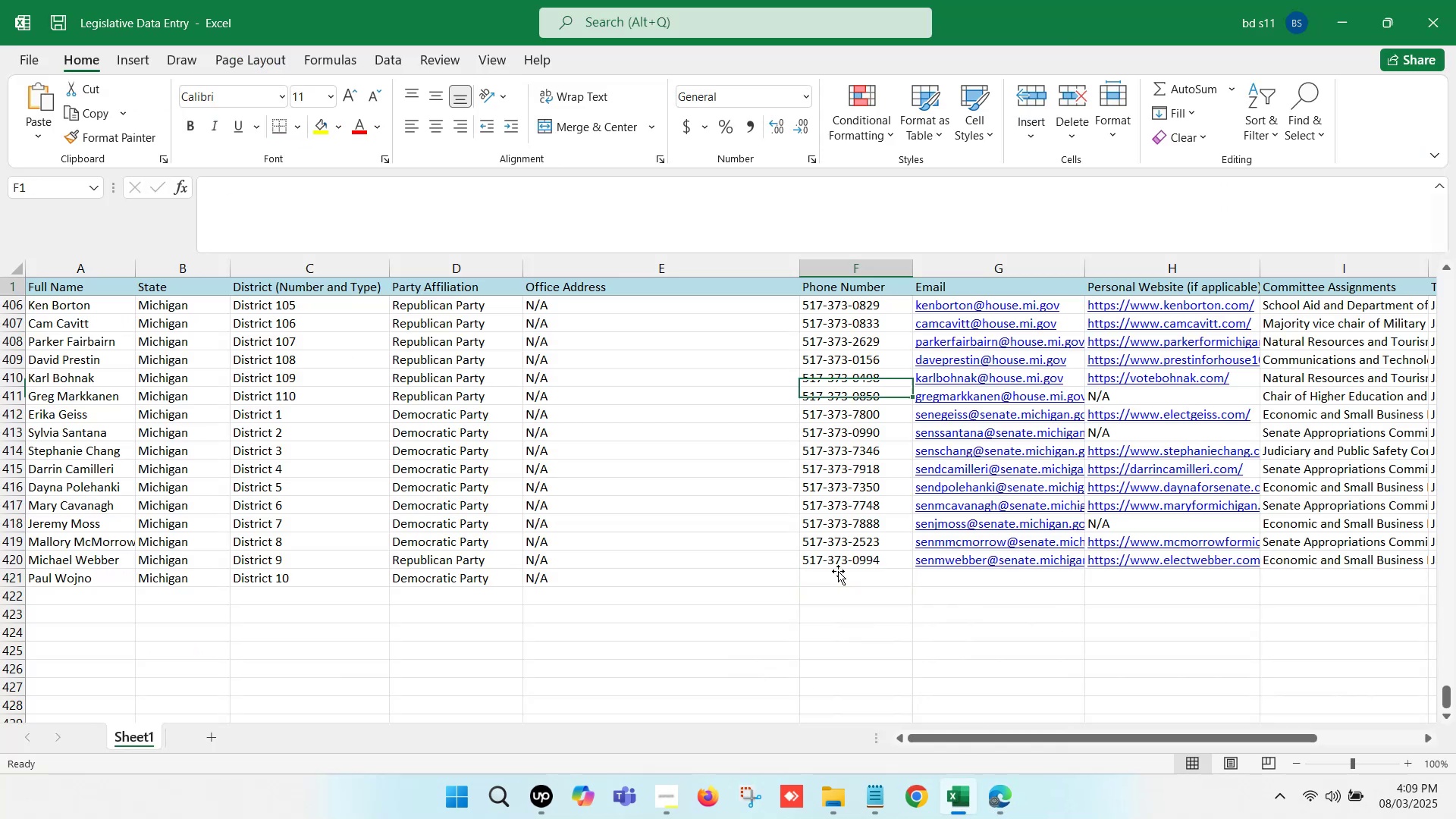 
key(Control+ControlLeft)
 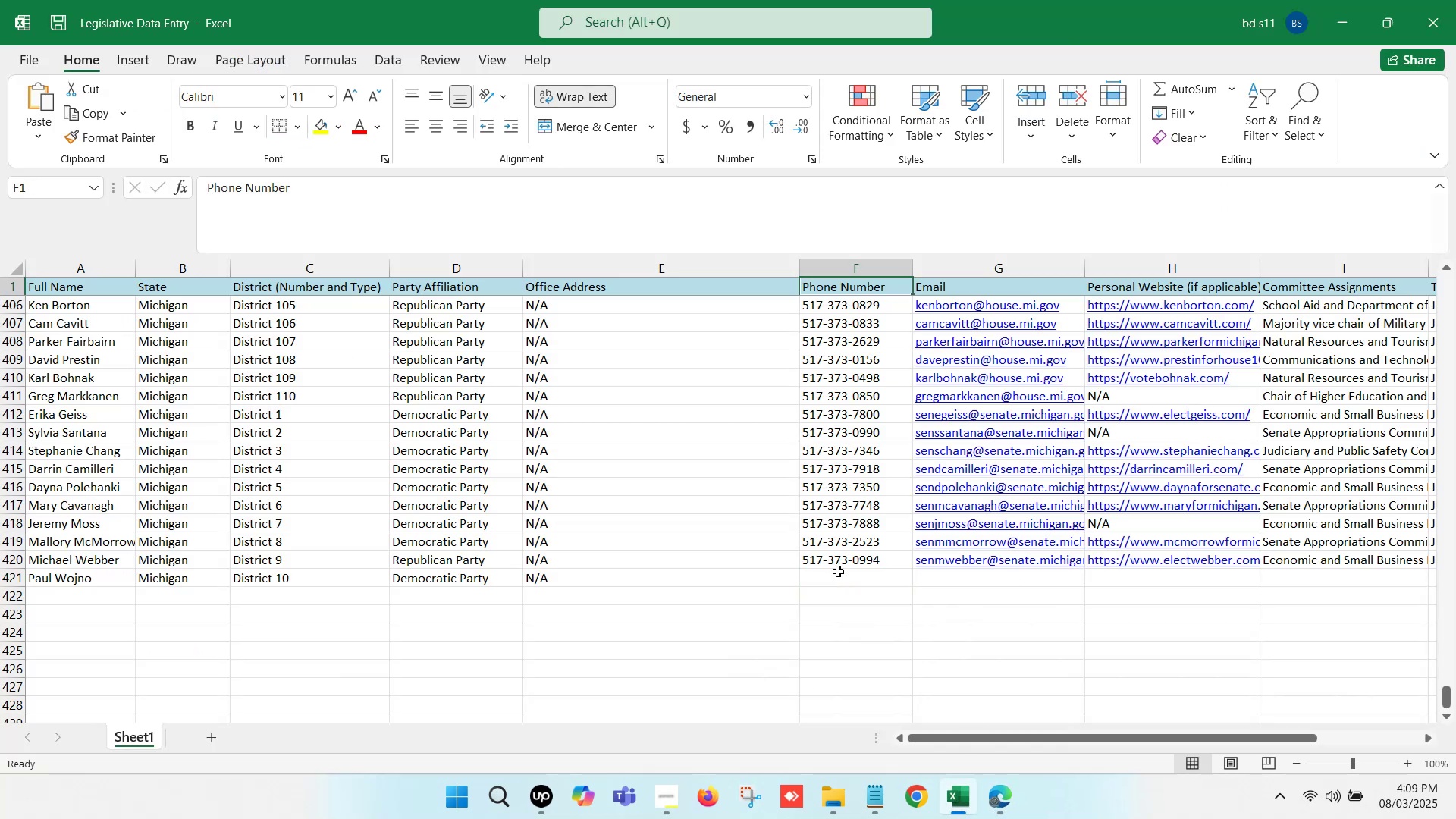 
key(Control+V)
 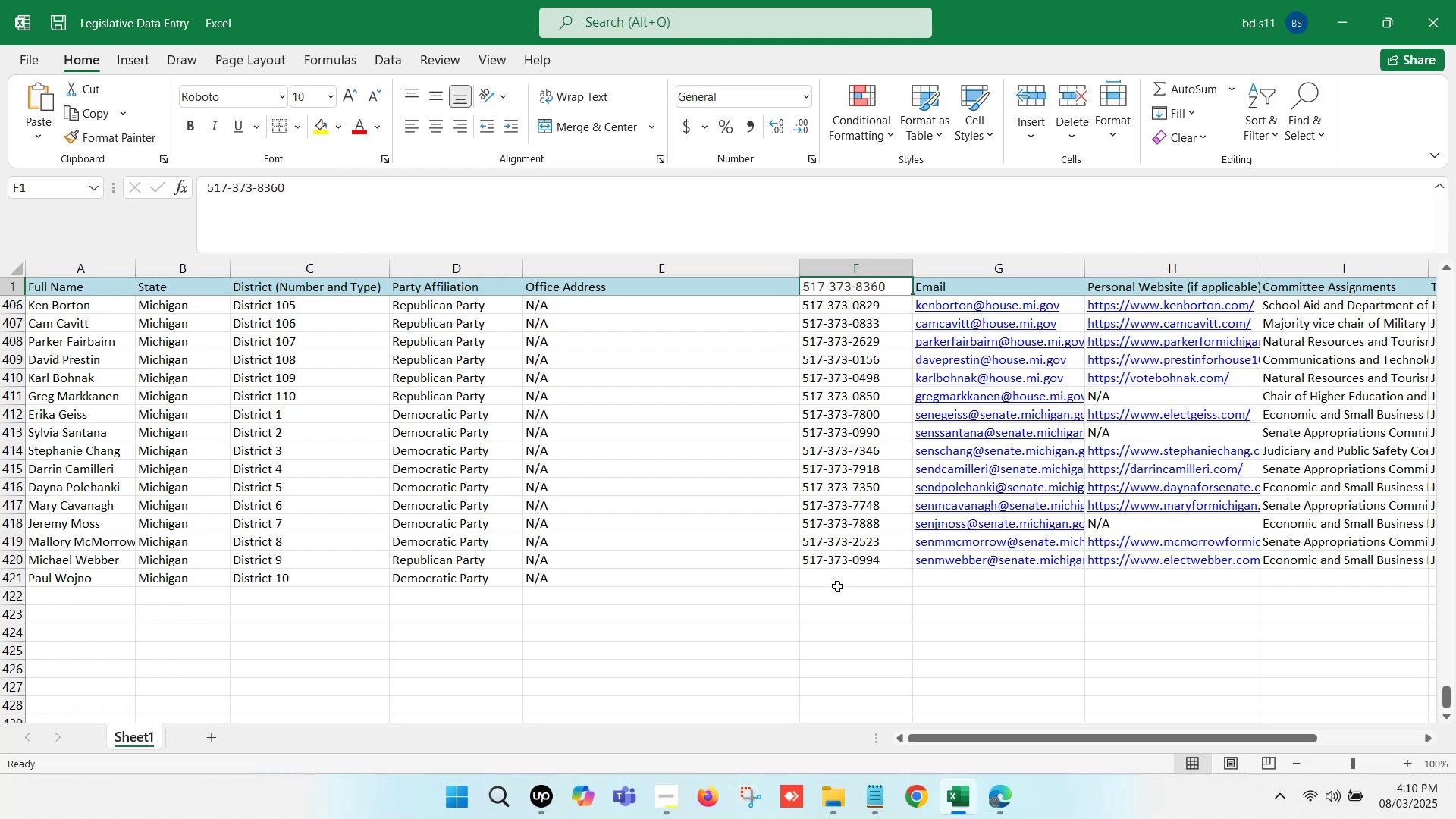 
key(Control+Z)
 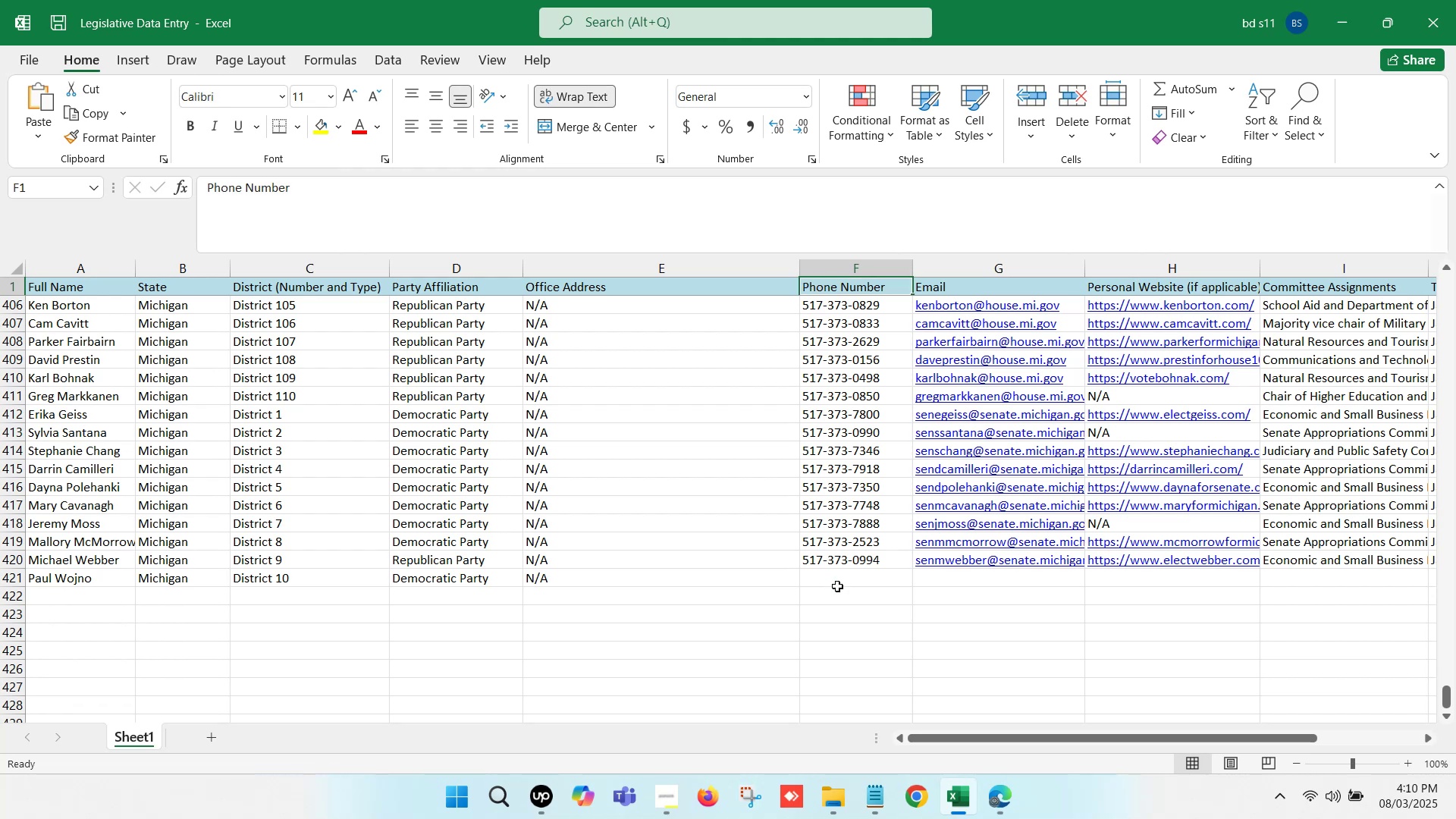 
left_click([839, 592])
 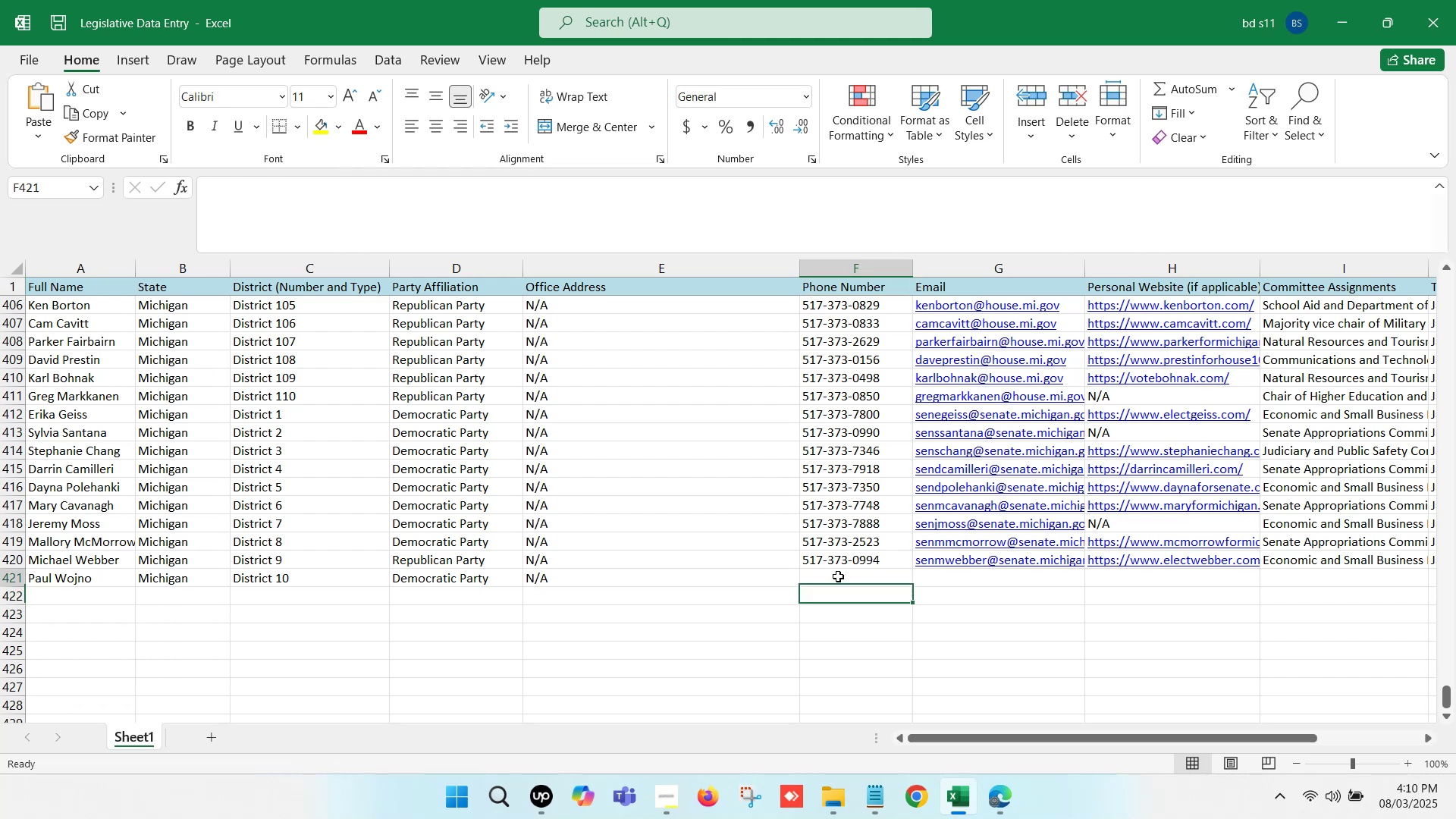 
double_click([838, 576])
 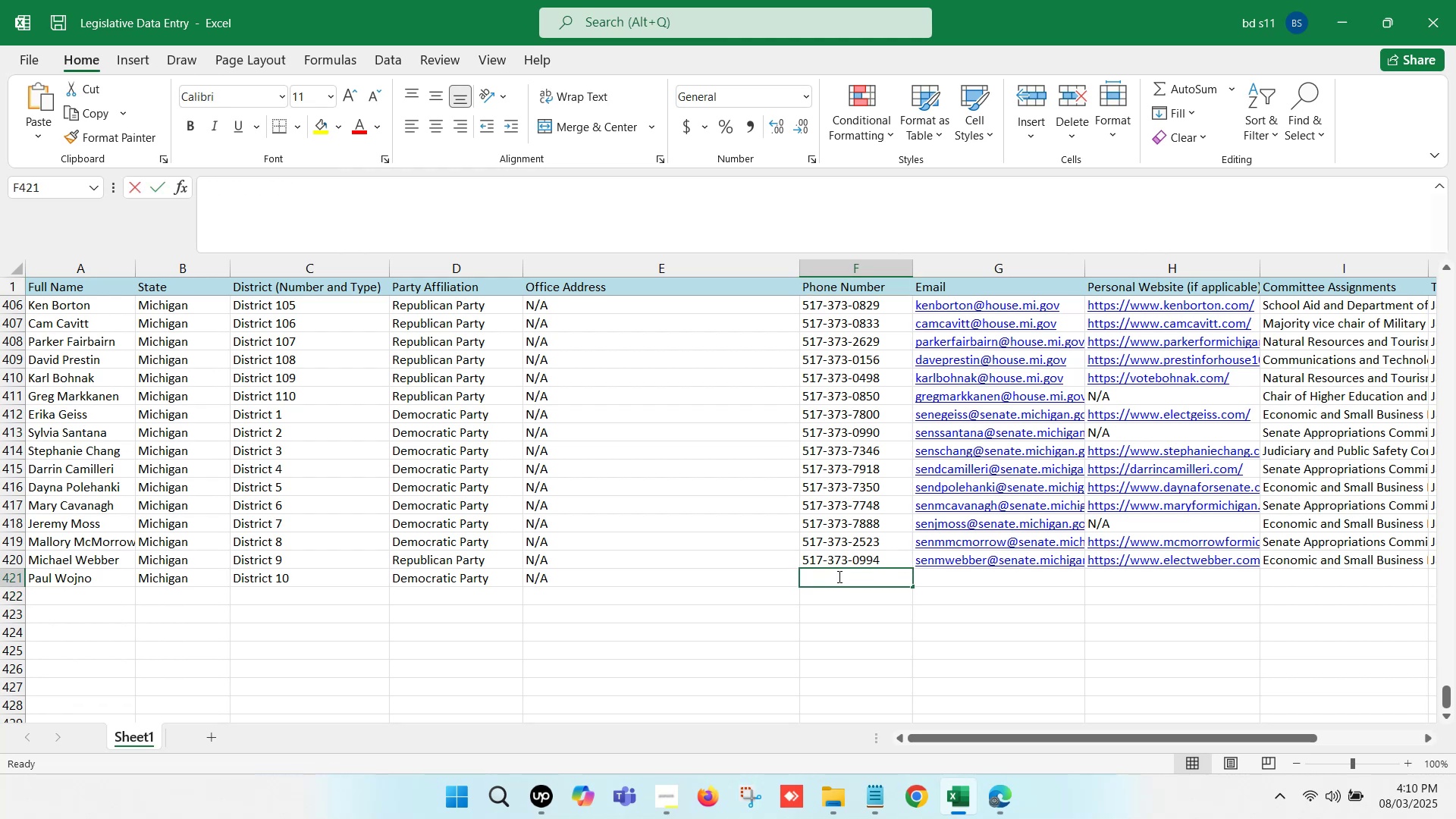 
key(Control+ControlLeft)
 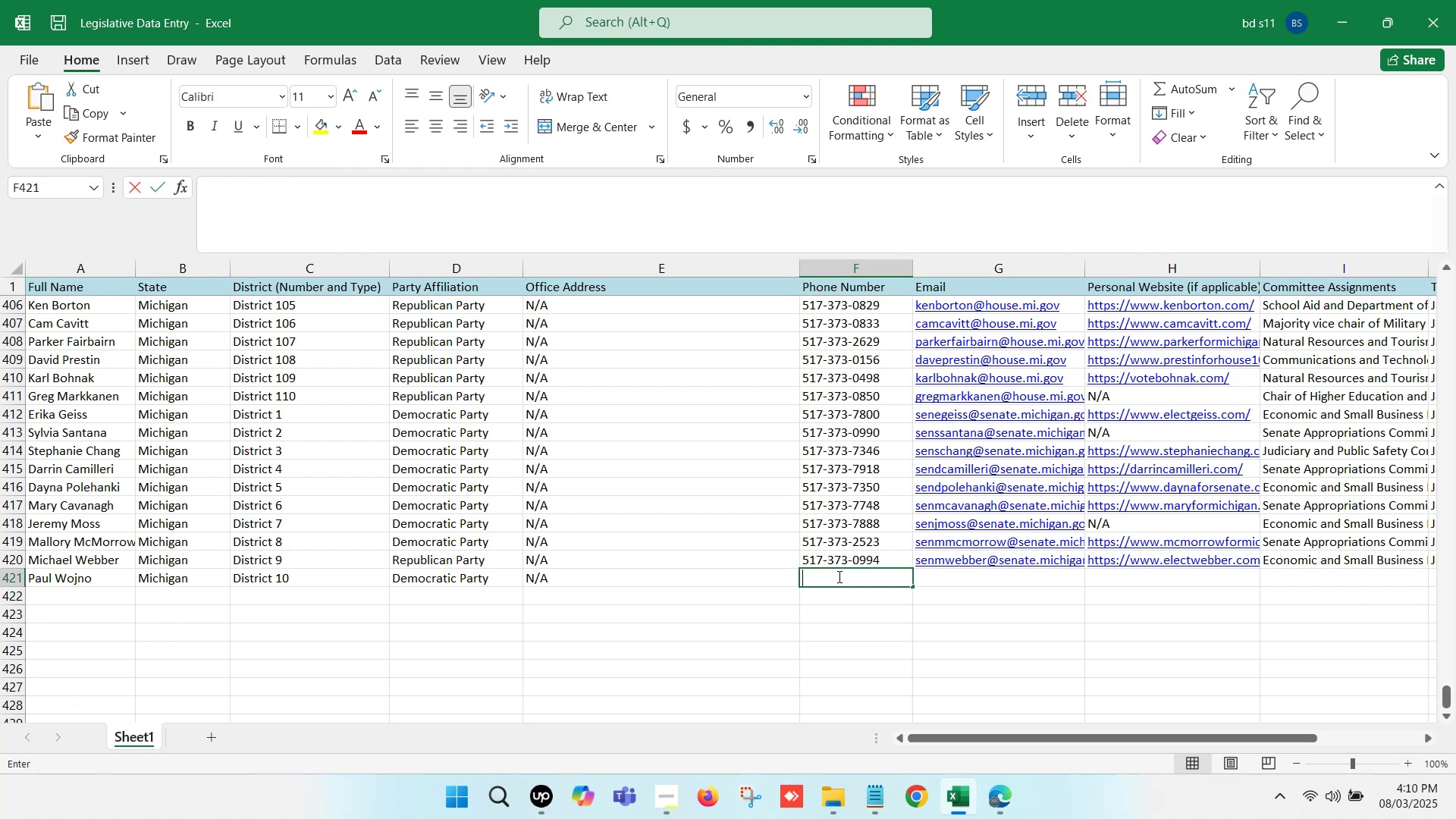 
key(Control+V)
 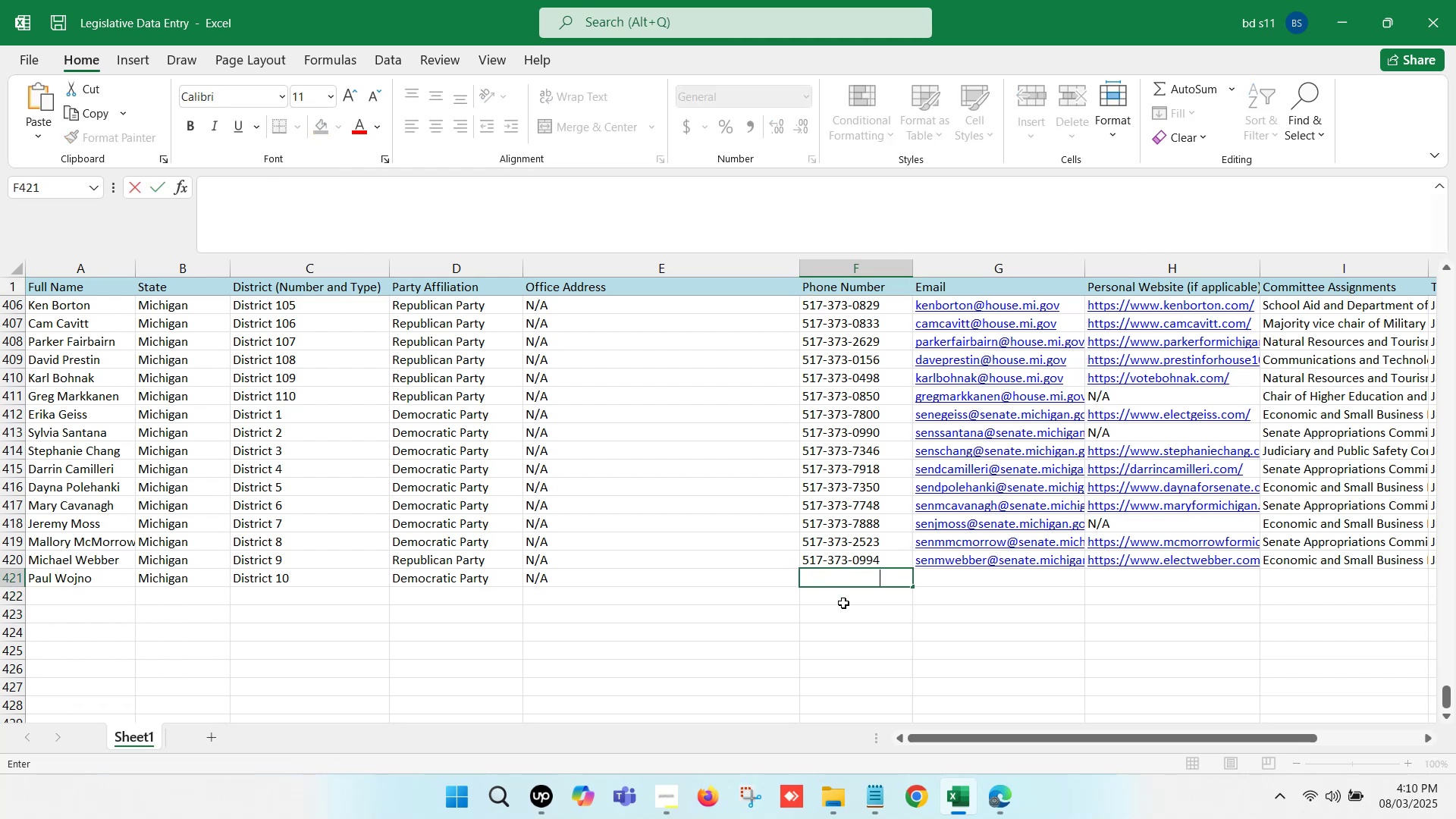 
left_click([850, 609])
 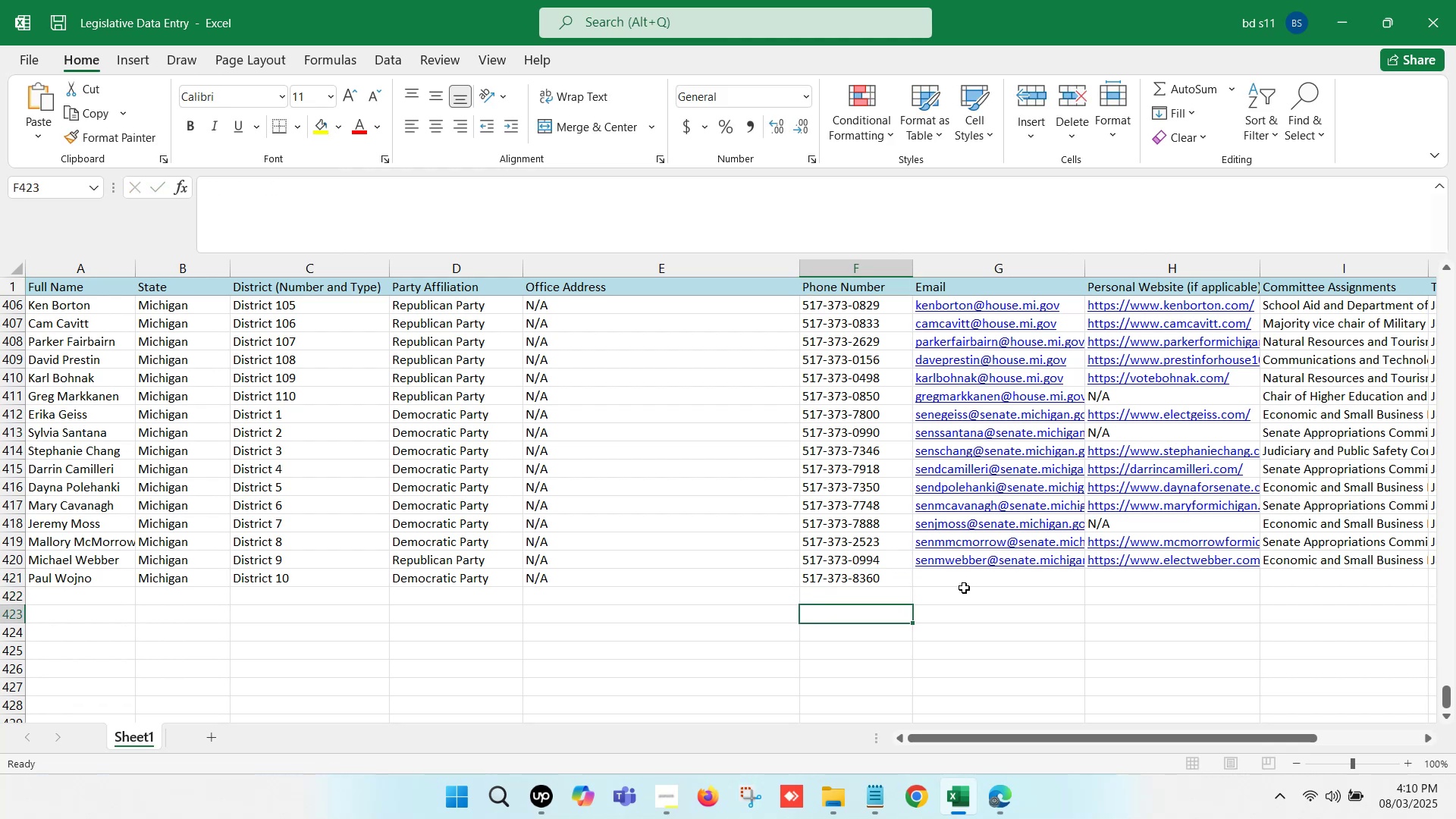 
left_click([968, 583])
 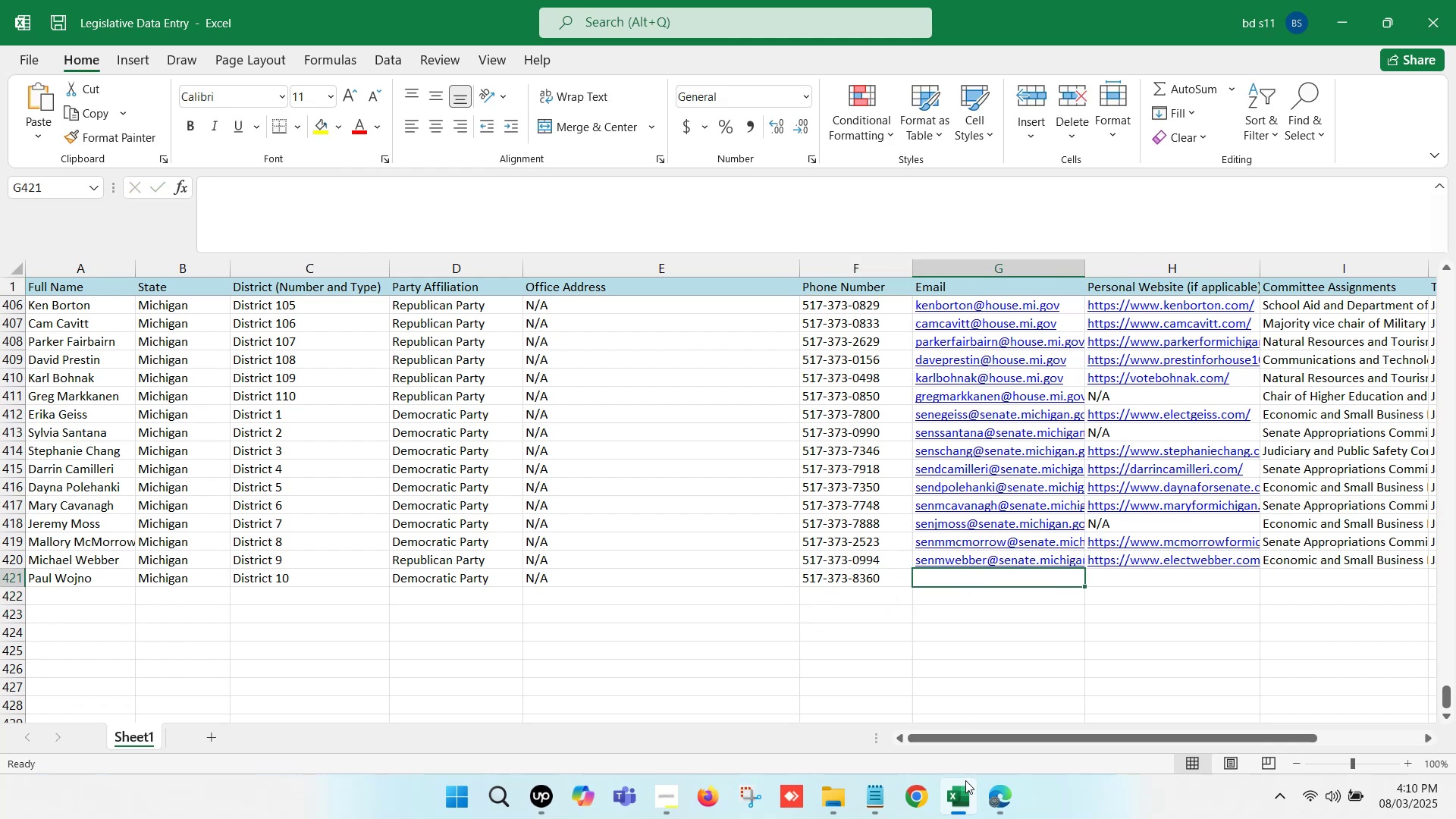 
left_click([983, 791])
 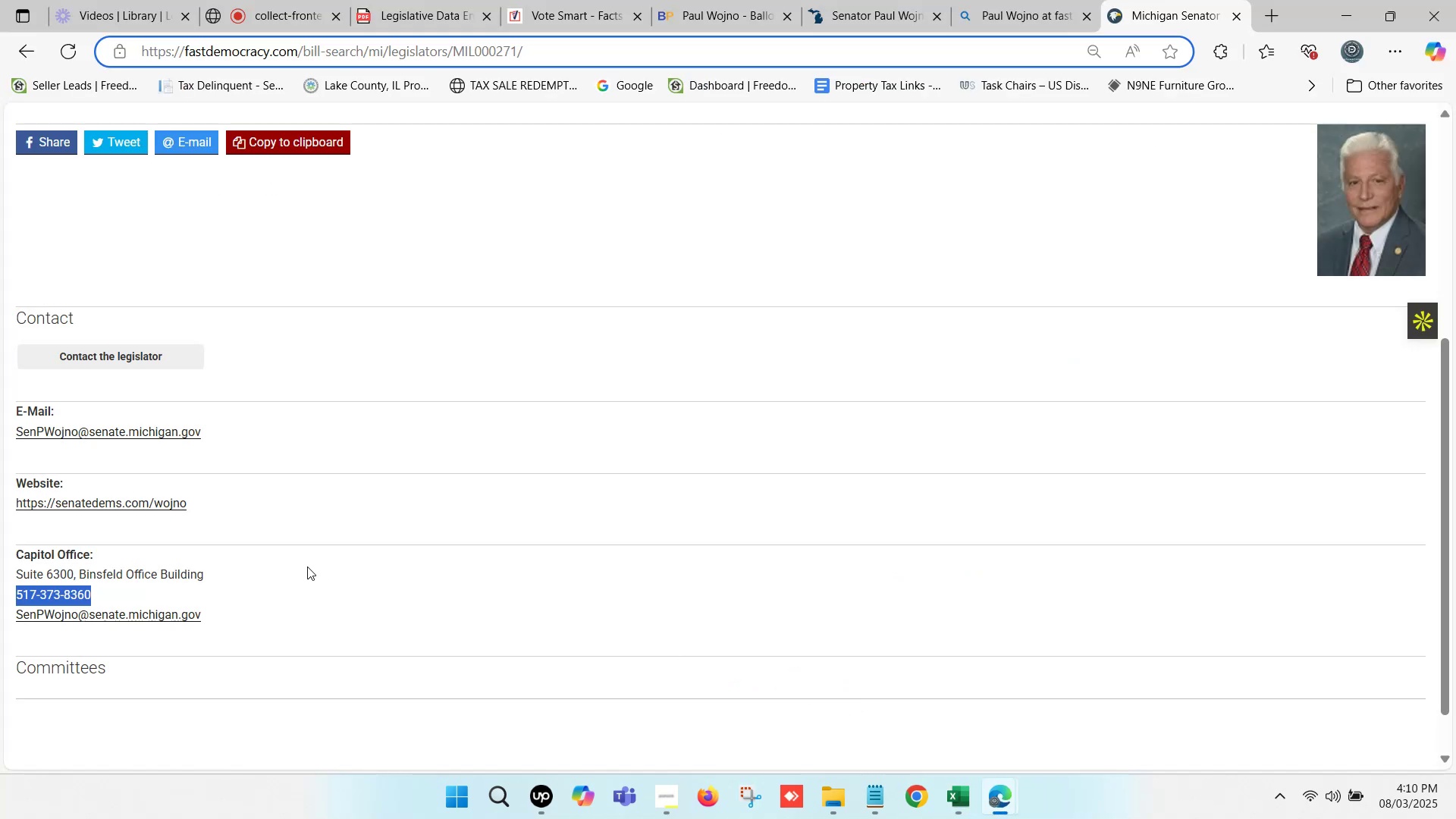 
left_click_drag(start_coordinate=[227, 573], to_coordinate=[132, 573])
 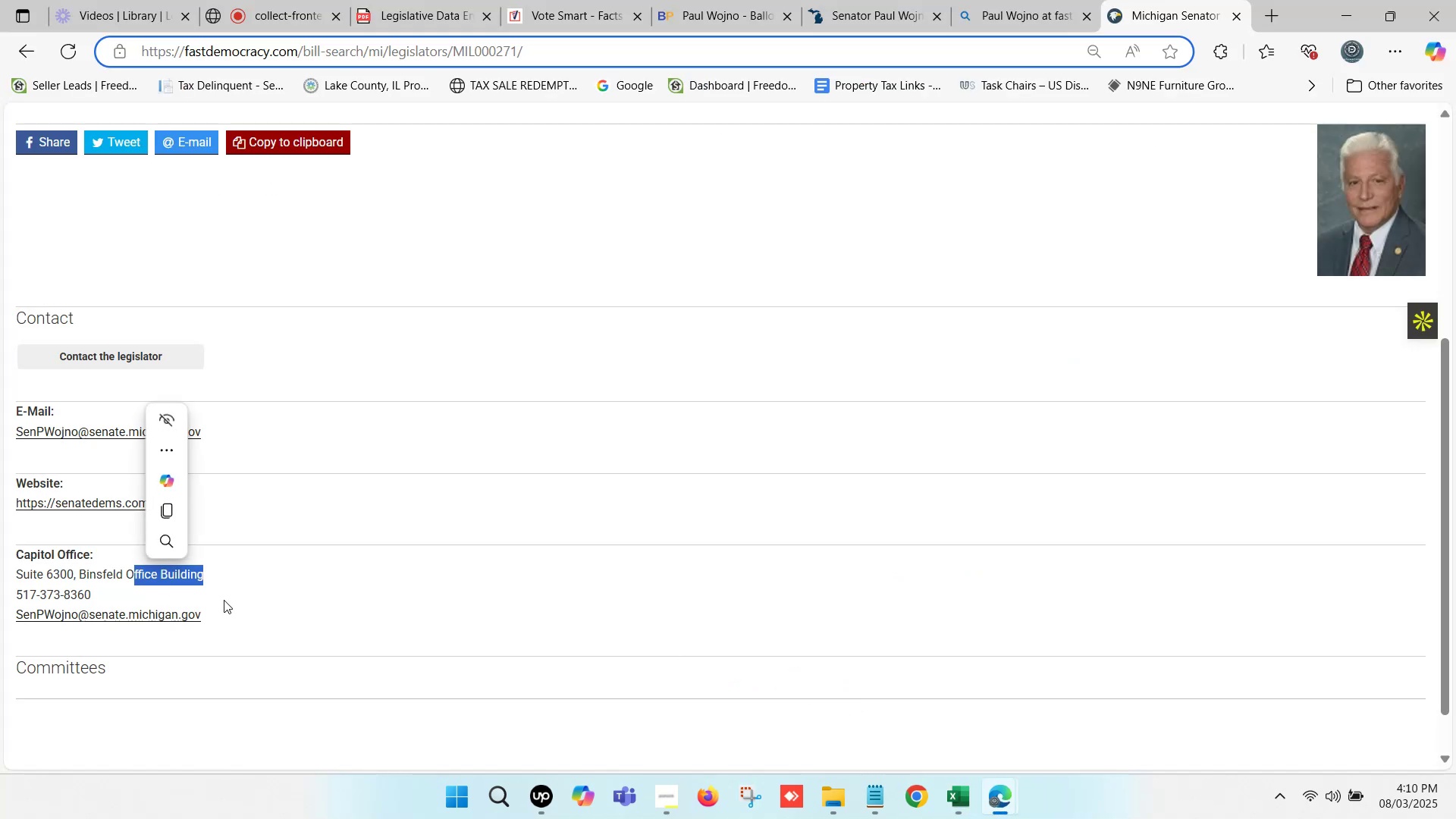 
left_click_drag(start_coordinate=[236, 615], to_coordinate=[2, 617])
 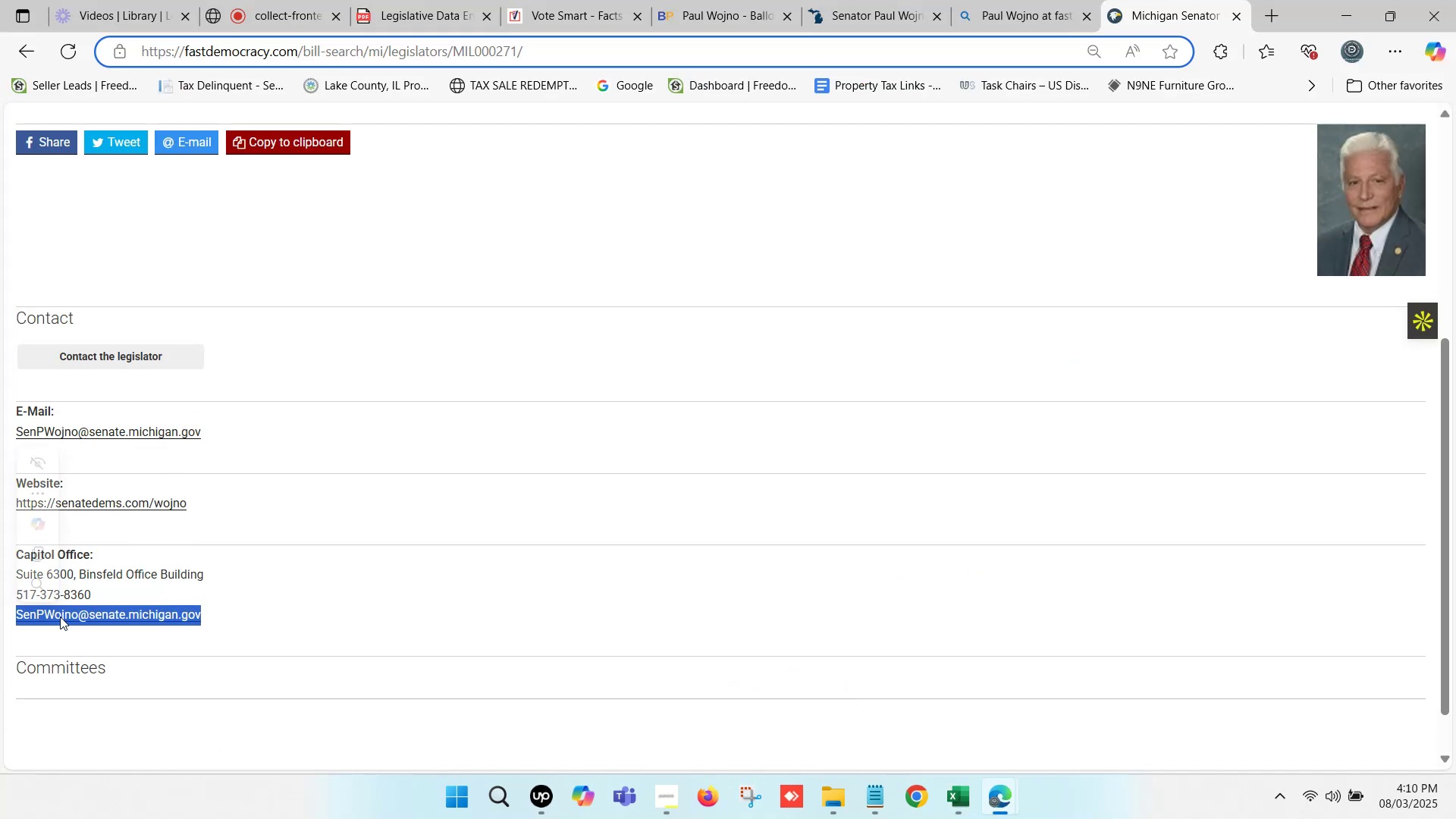 
key(Control+ControlLeft)
 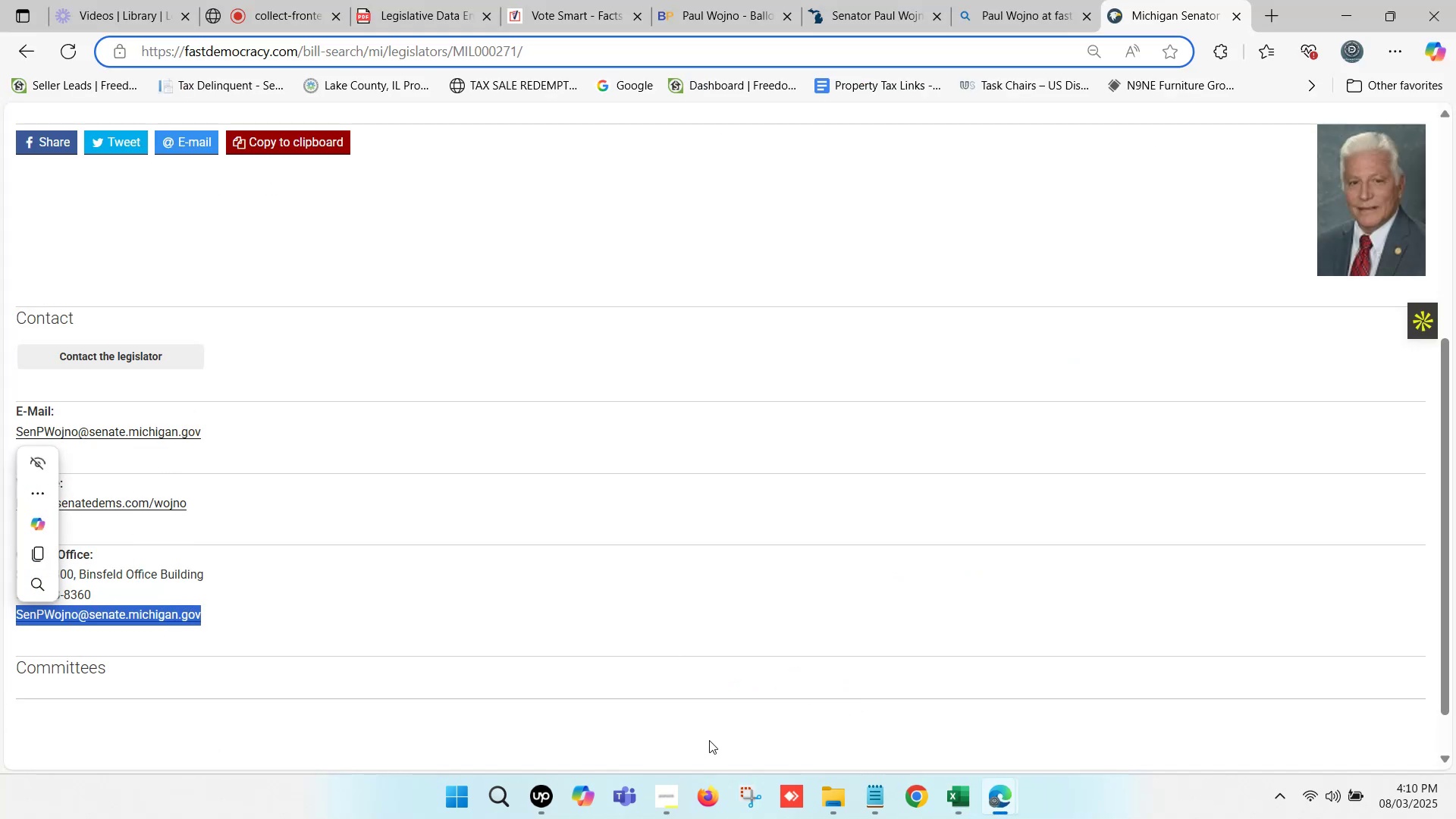 
key(Control+C)
 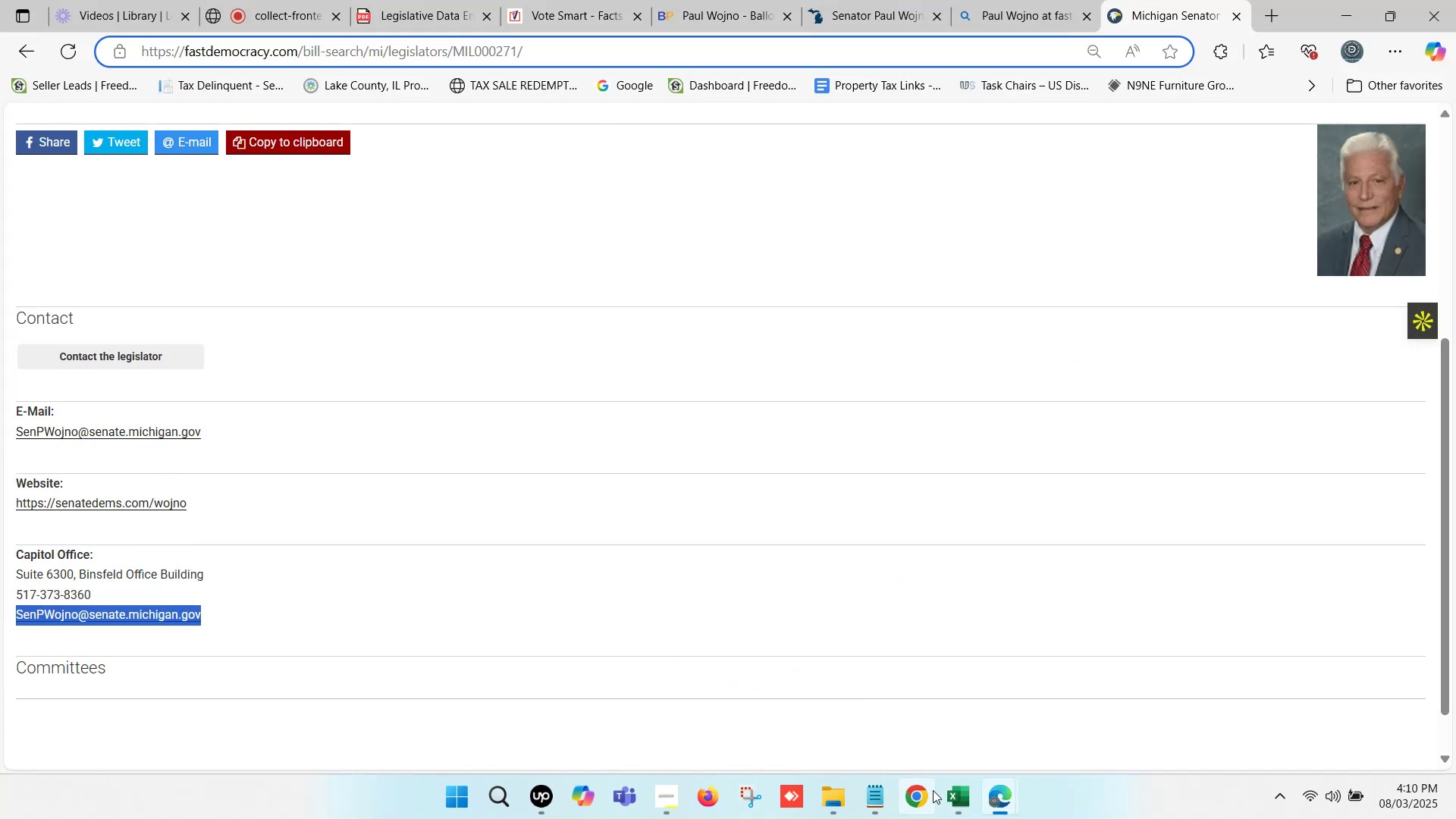 
left_click([946, 792])
 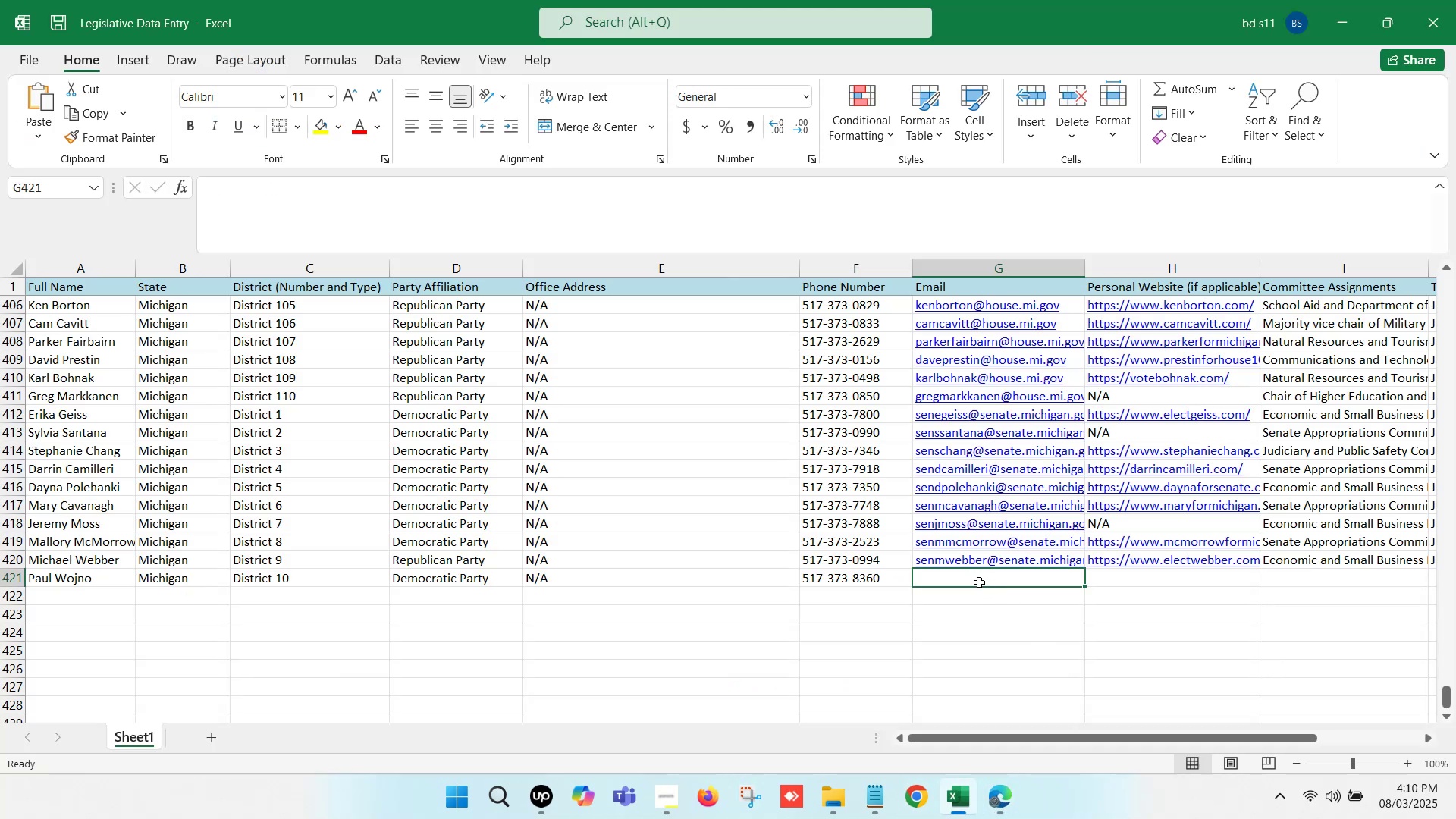 
double_click([979, 582])
 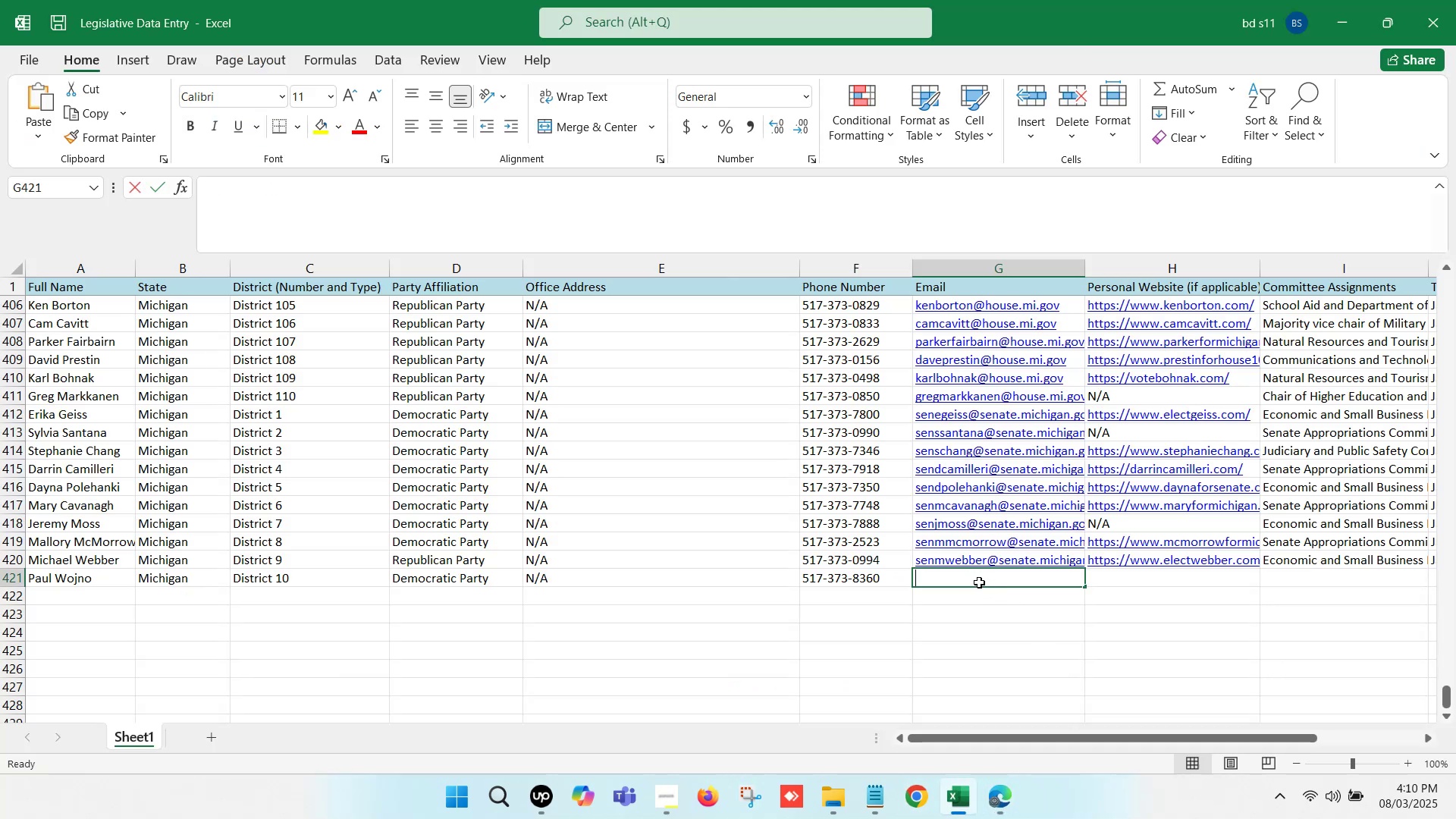 
key(Control+ControlLeft)
 